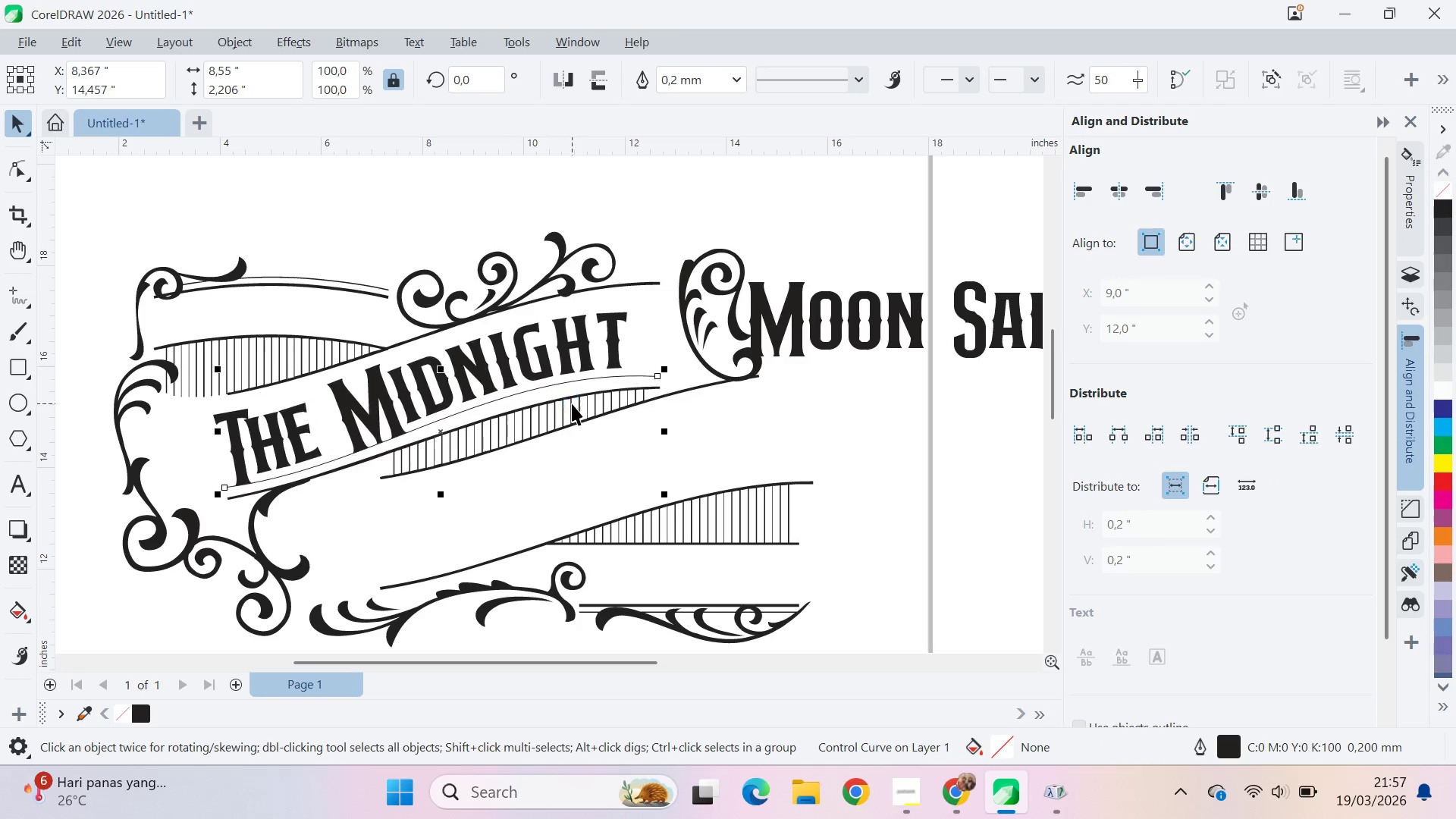 
key(ArrowUp)
 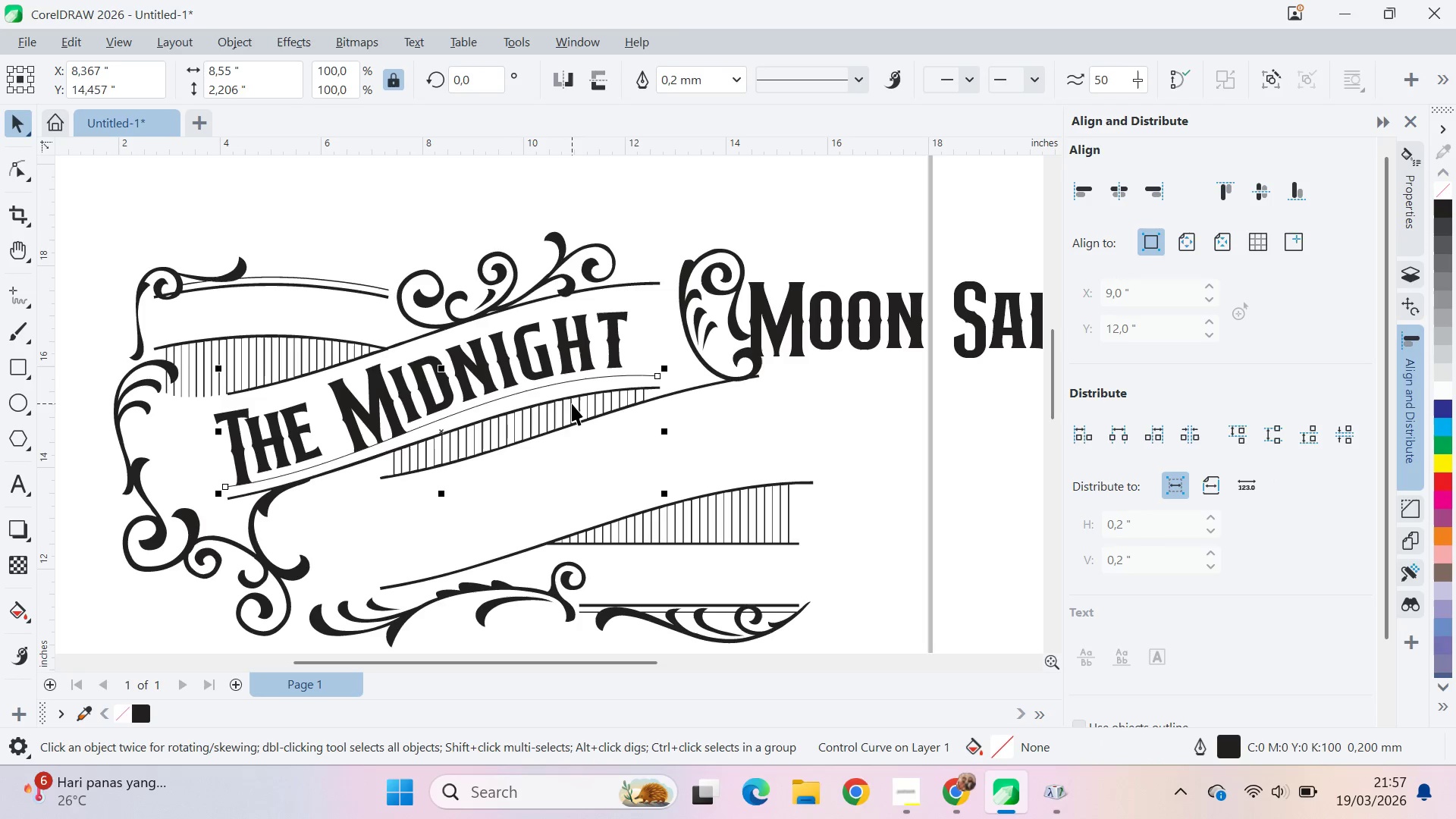 
hold_key(key=ArrowRight, duration=1.26)
 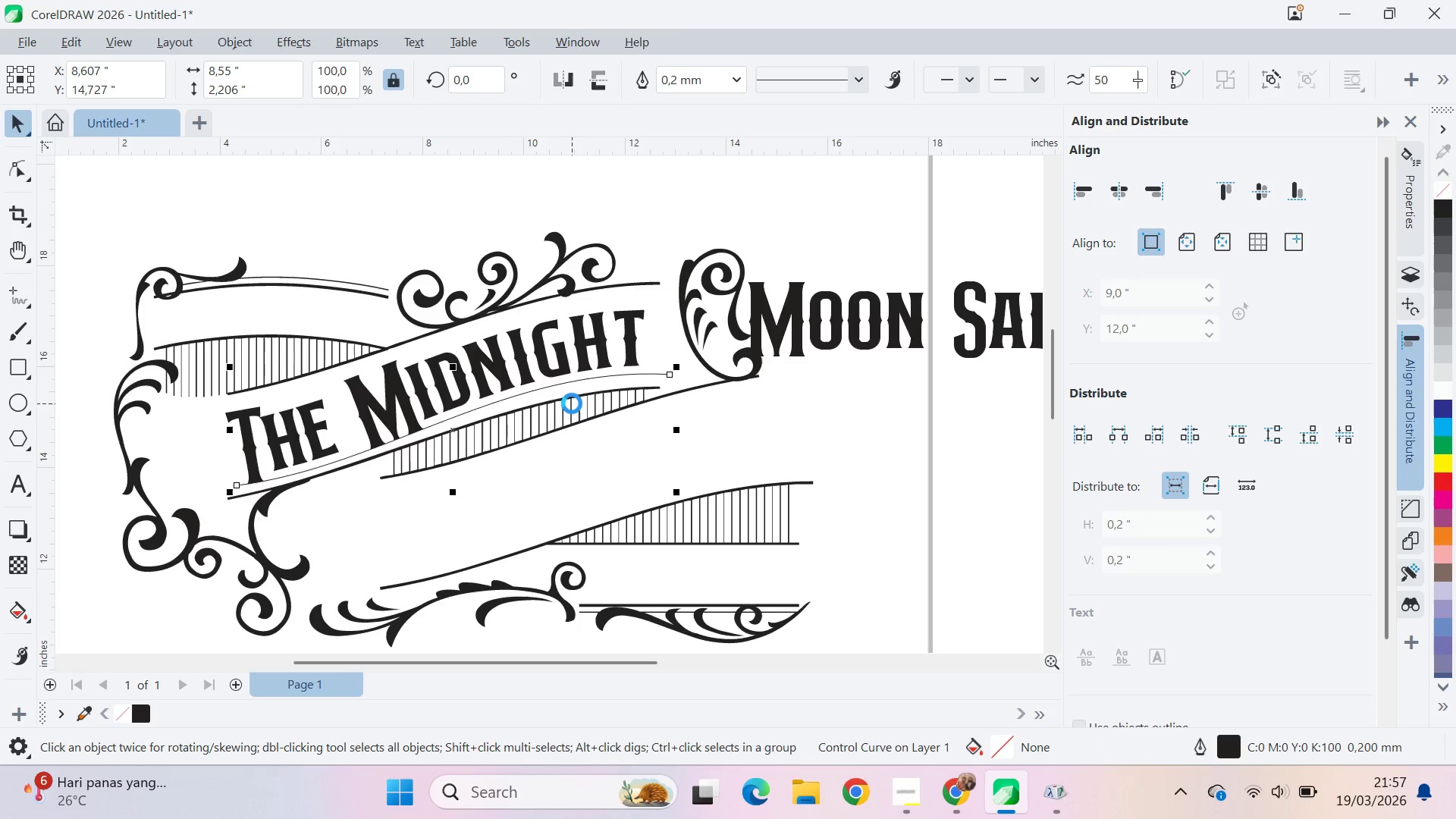 
hold_key(key=ArrowUp, duration=0.75)
 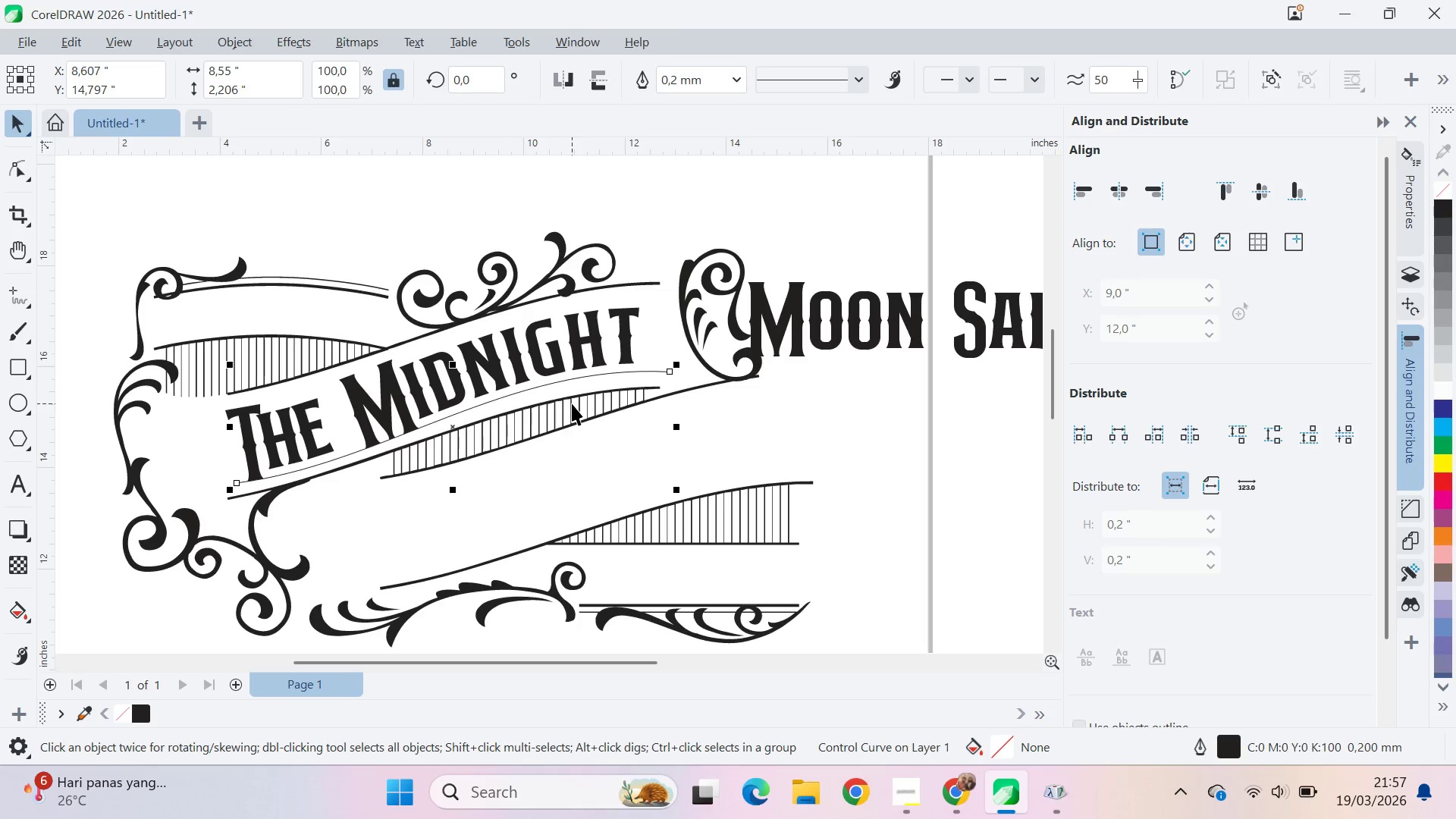 
key(ArrowRight)
 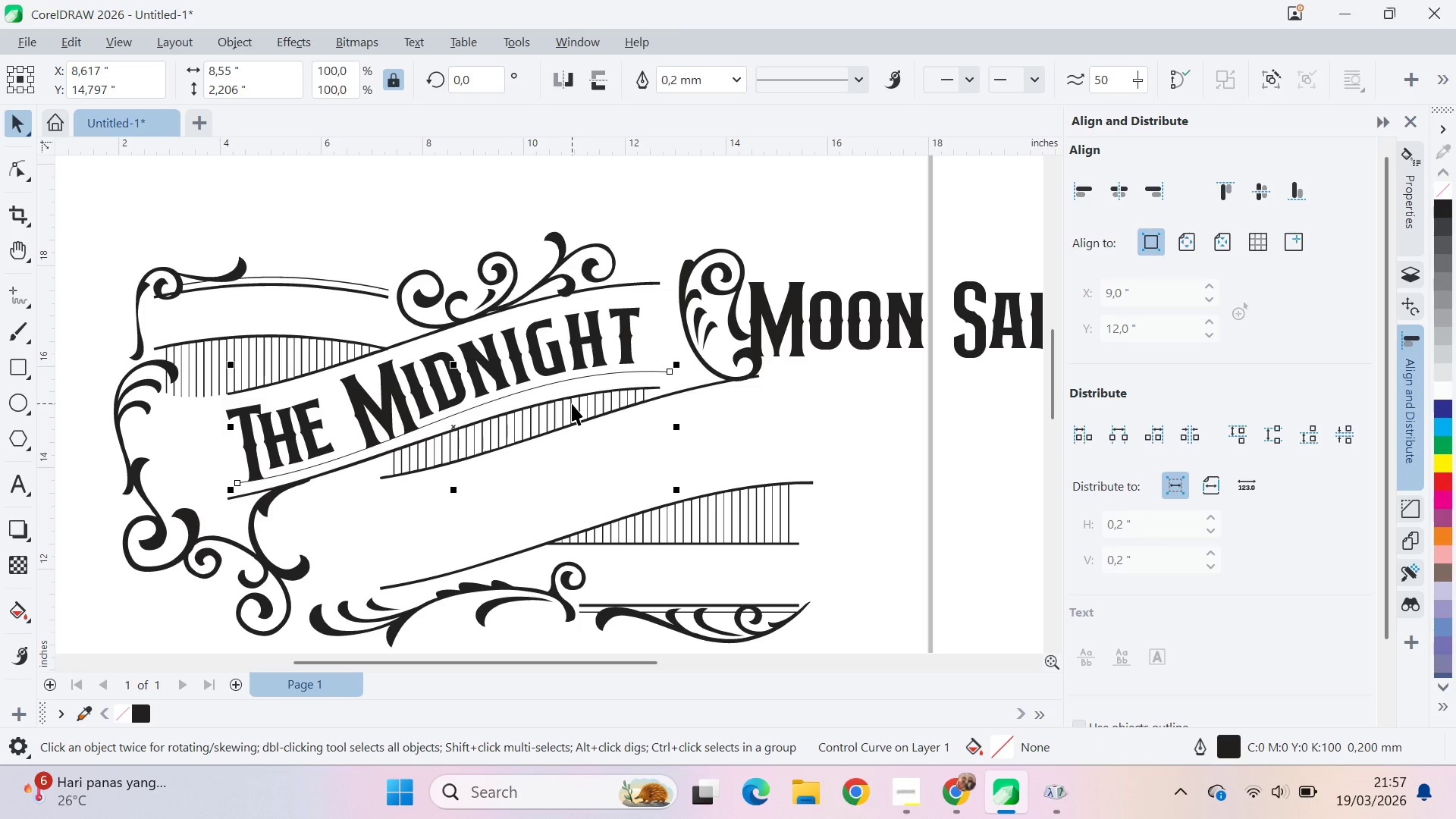 
key(A)
 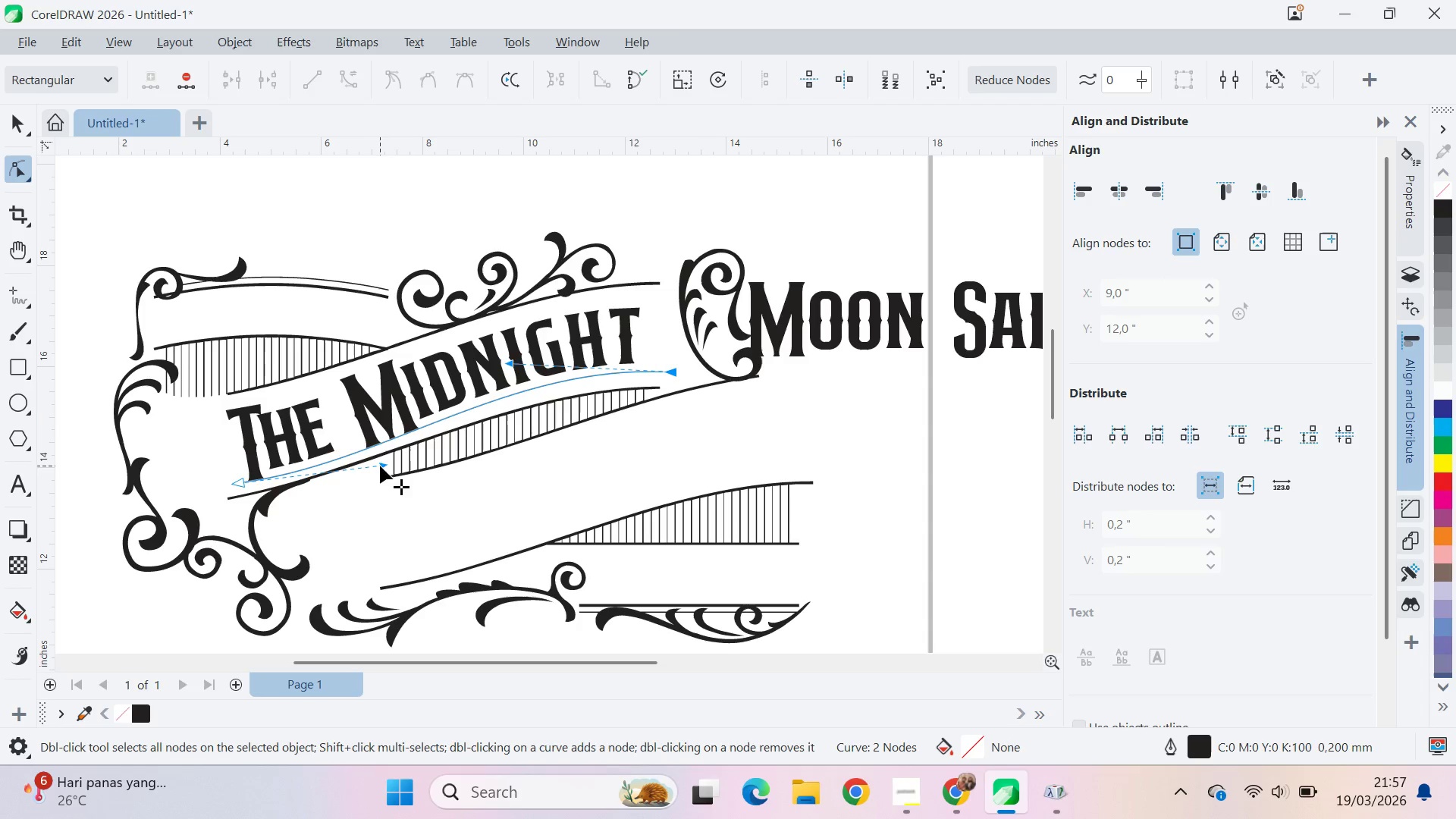 
left_click_drag(start_coordinate=[673, 372], to_coordinate=[670, 379])
 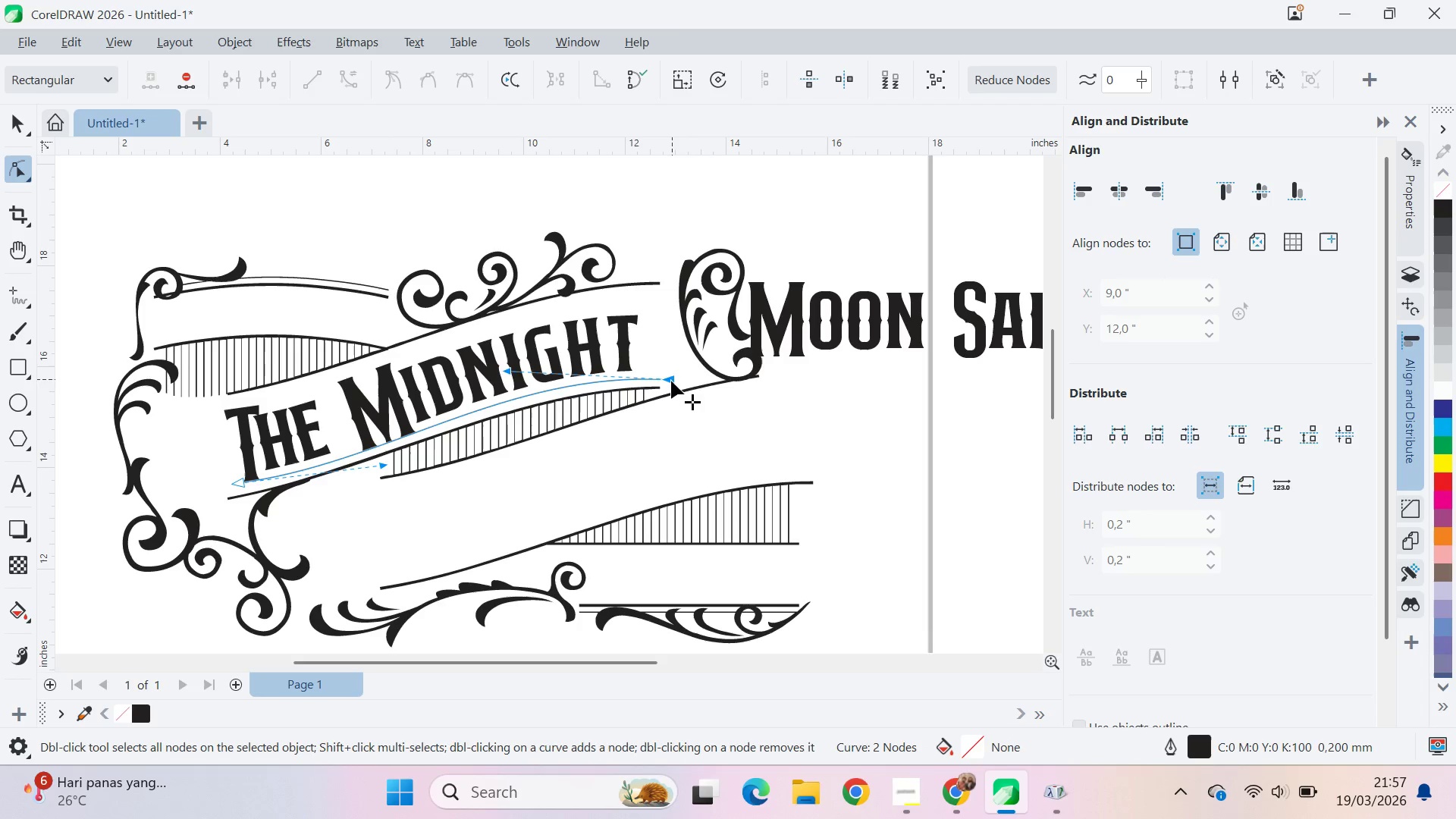 
scroll: coordinate [642, 407], scroll_direction: down, amount: 1.0
 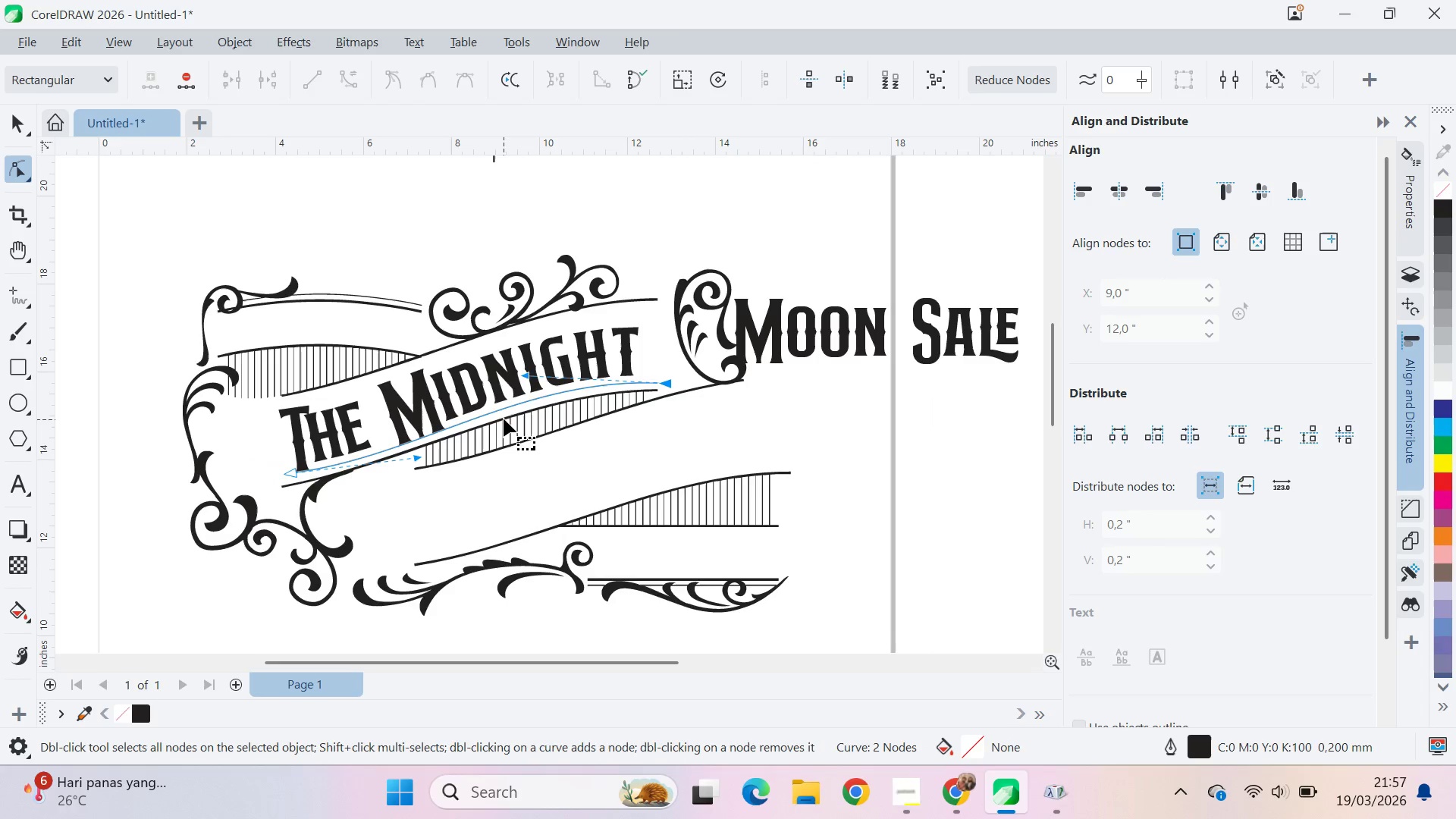 
key(A)
 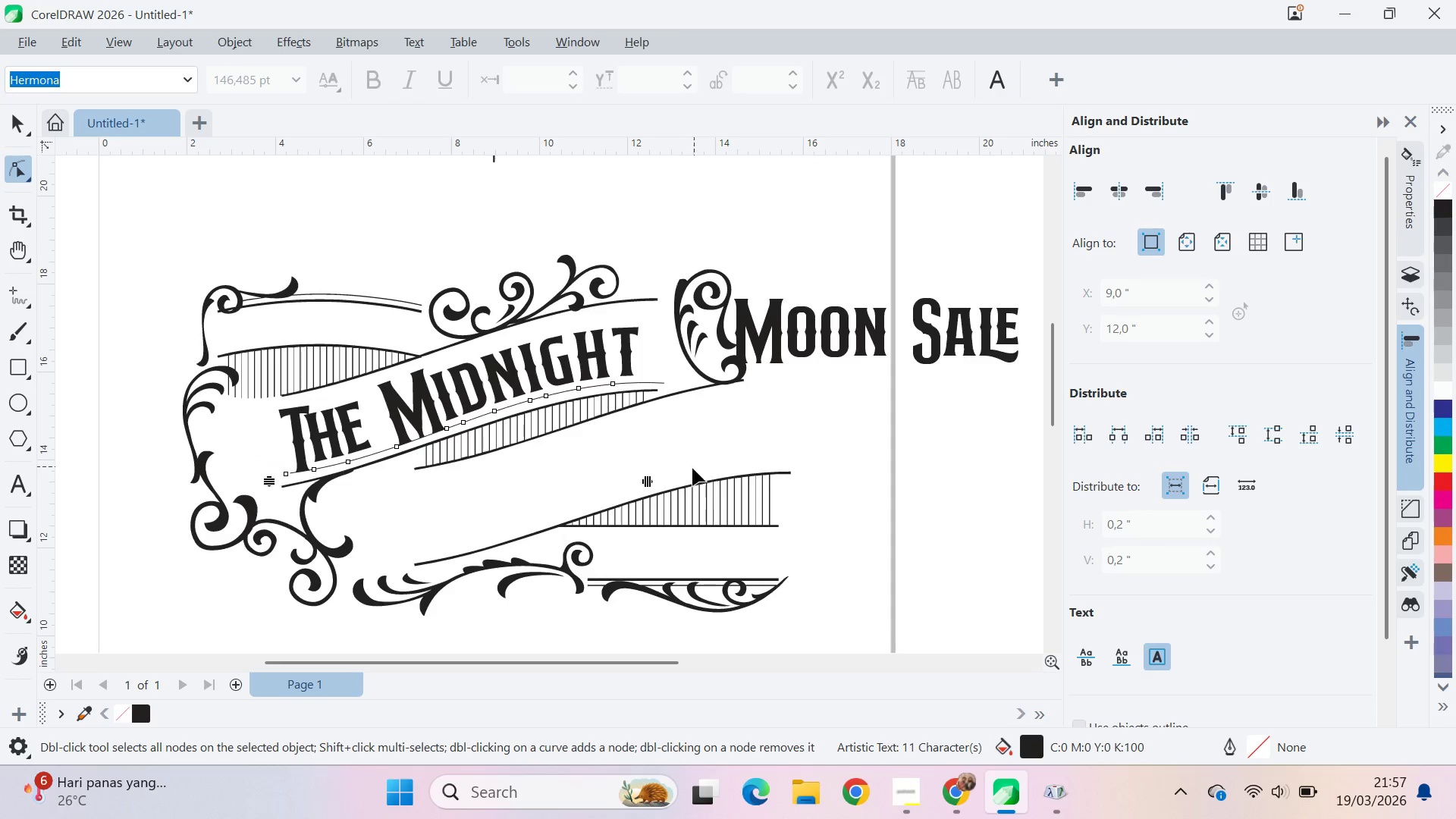 
left_click_drag(start_coordinate=[645, 487], to_coordinate=[659, 488])
 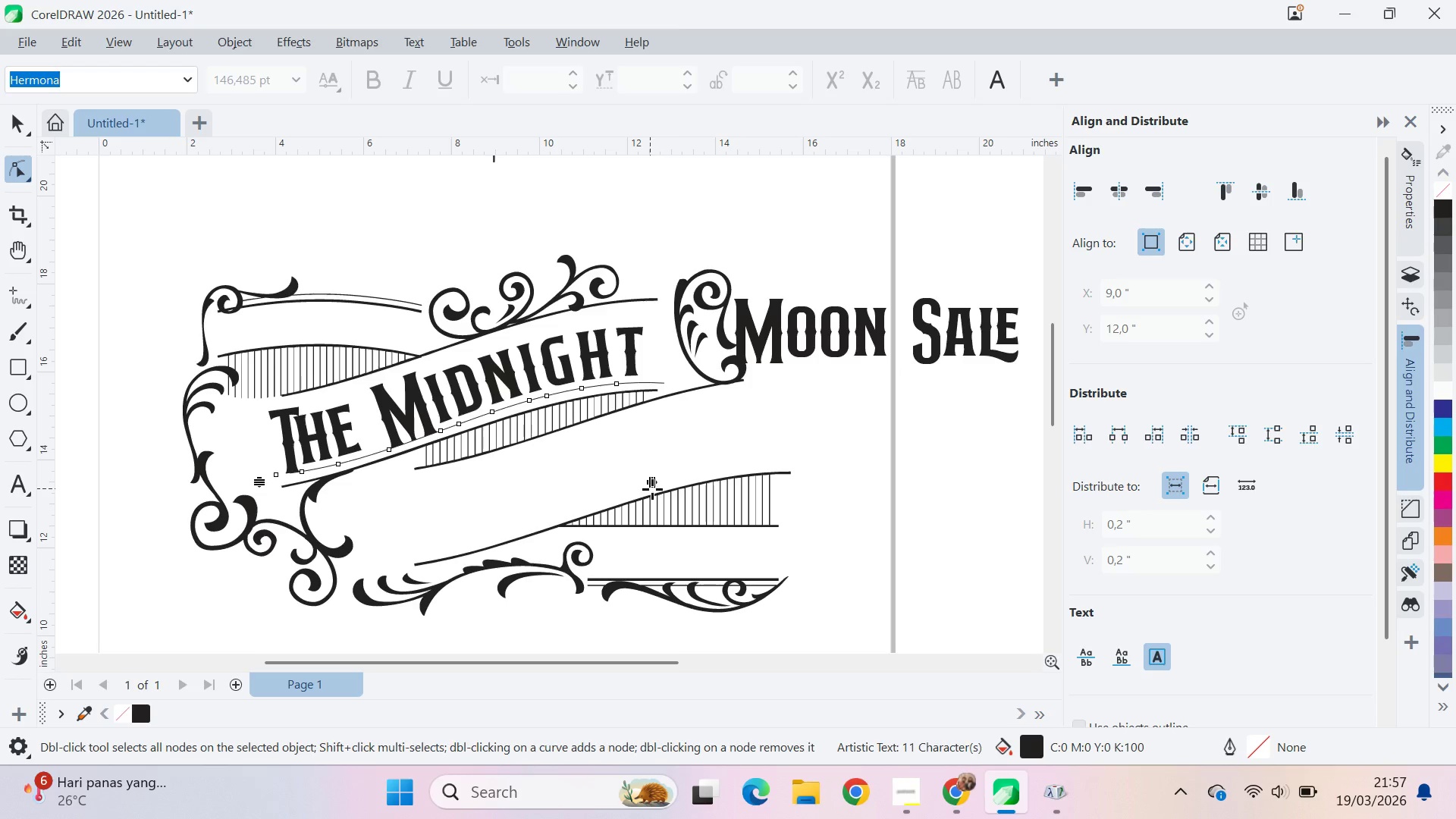 
left_click_drag(start_coordinate=[651, 485], to_coordinate=[667, 486])
 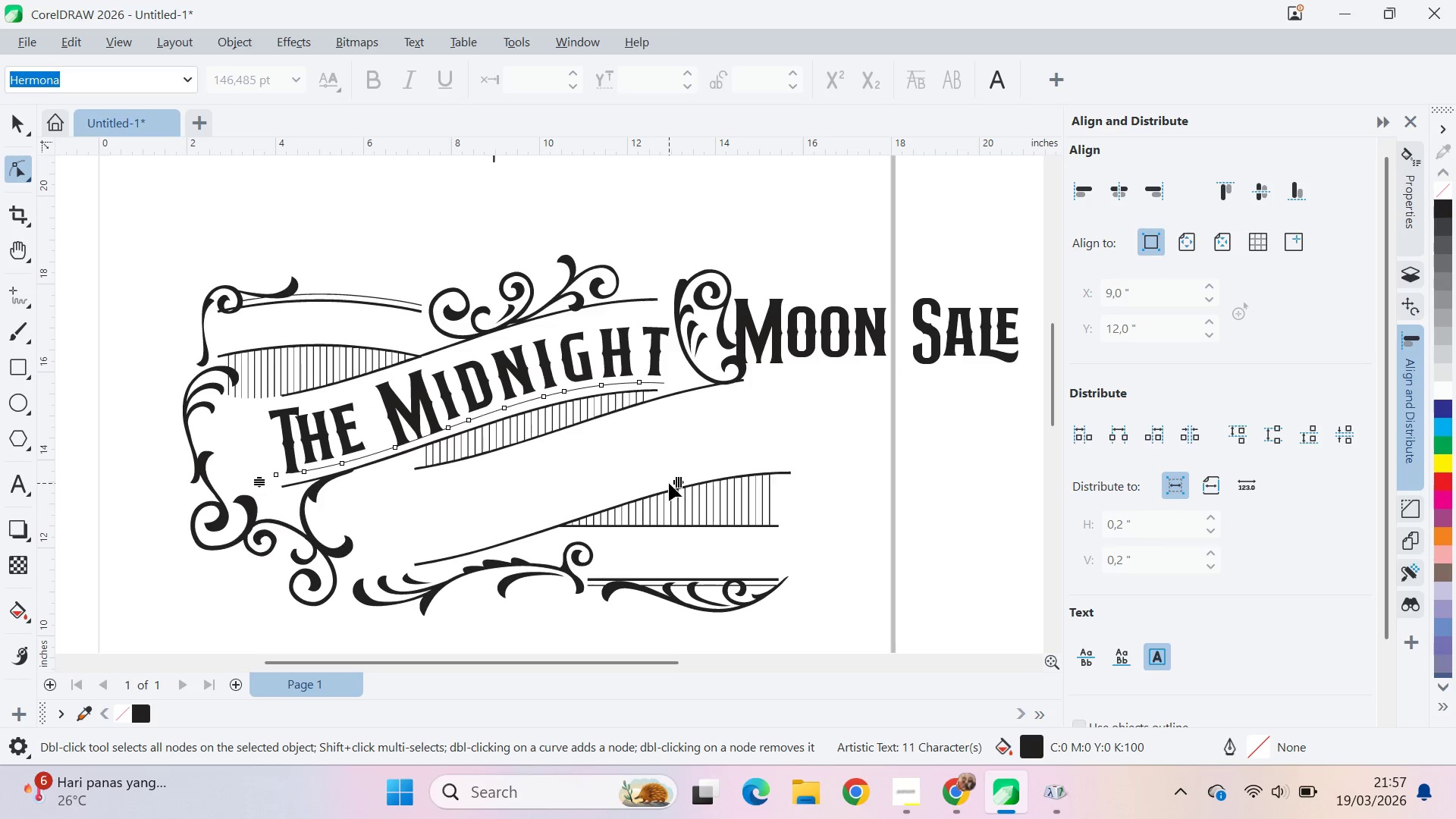 
left_click_drag(start_coordinate=[669, 483], to_coordinate=[656, 481])
 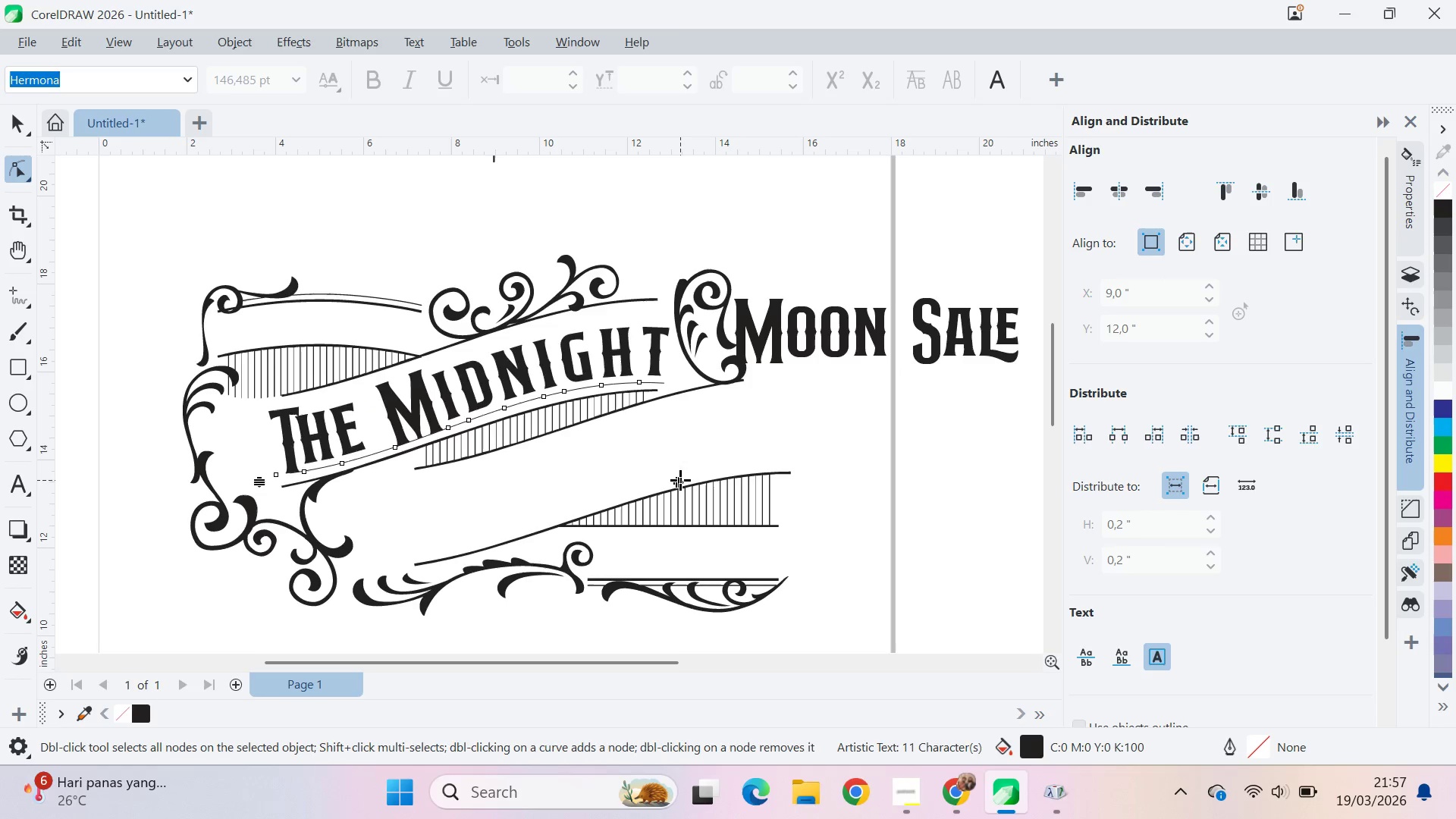 
left_click_drag(start_coordinate=[680, 480], to_coordinate=[668, 478])
 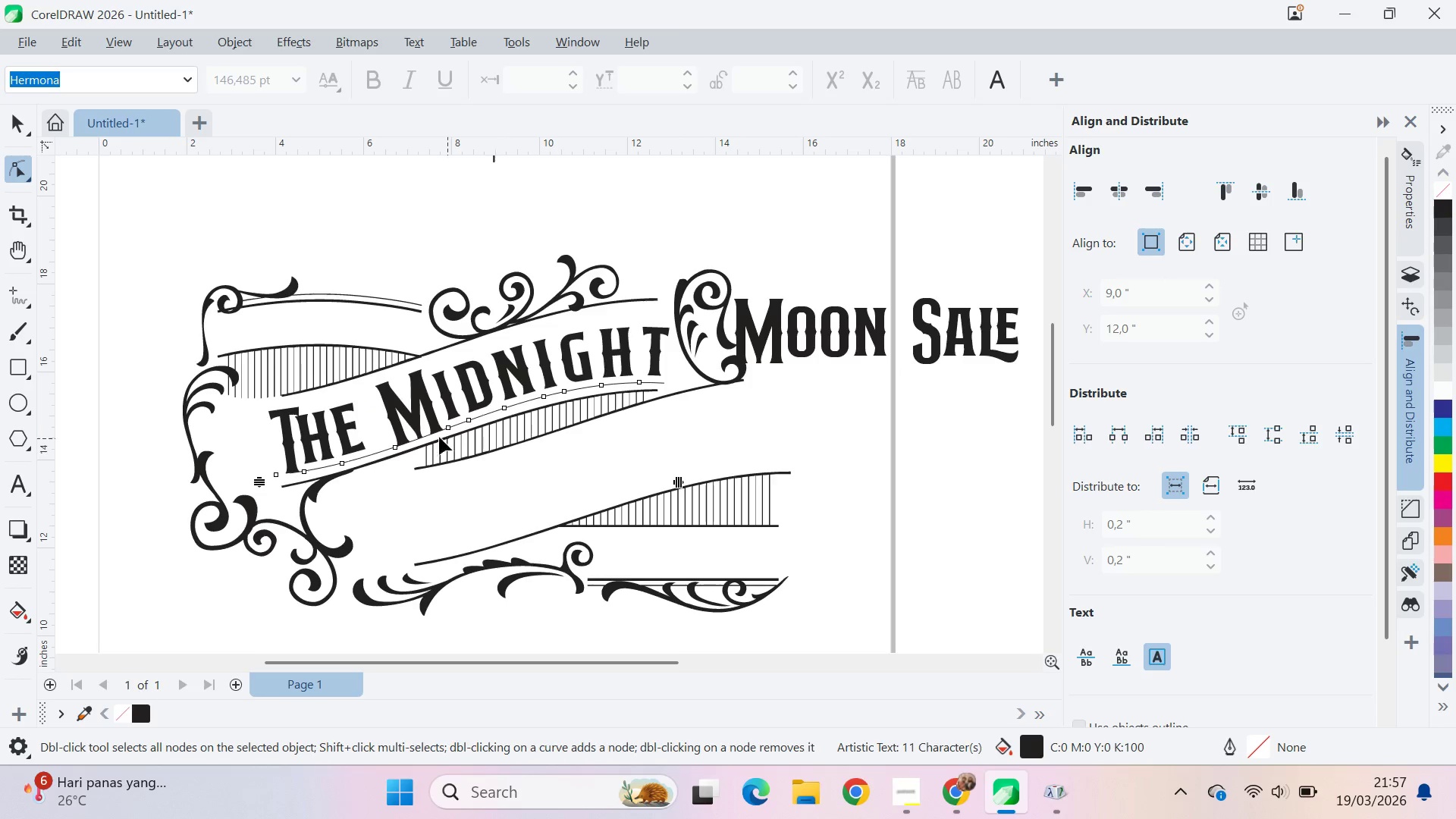 
key(V)
 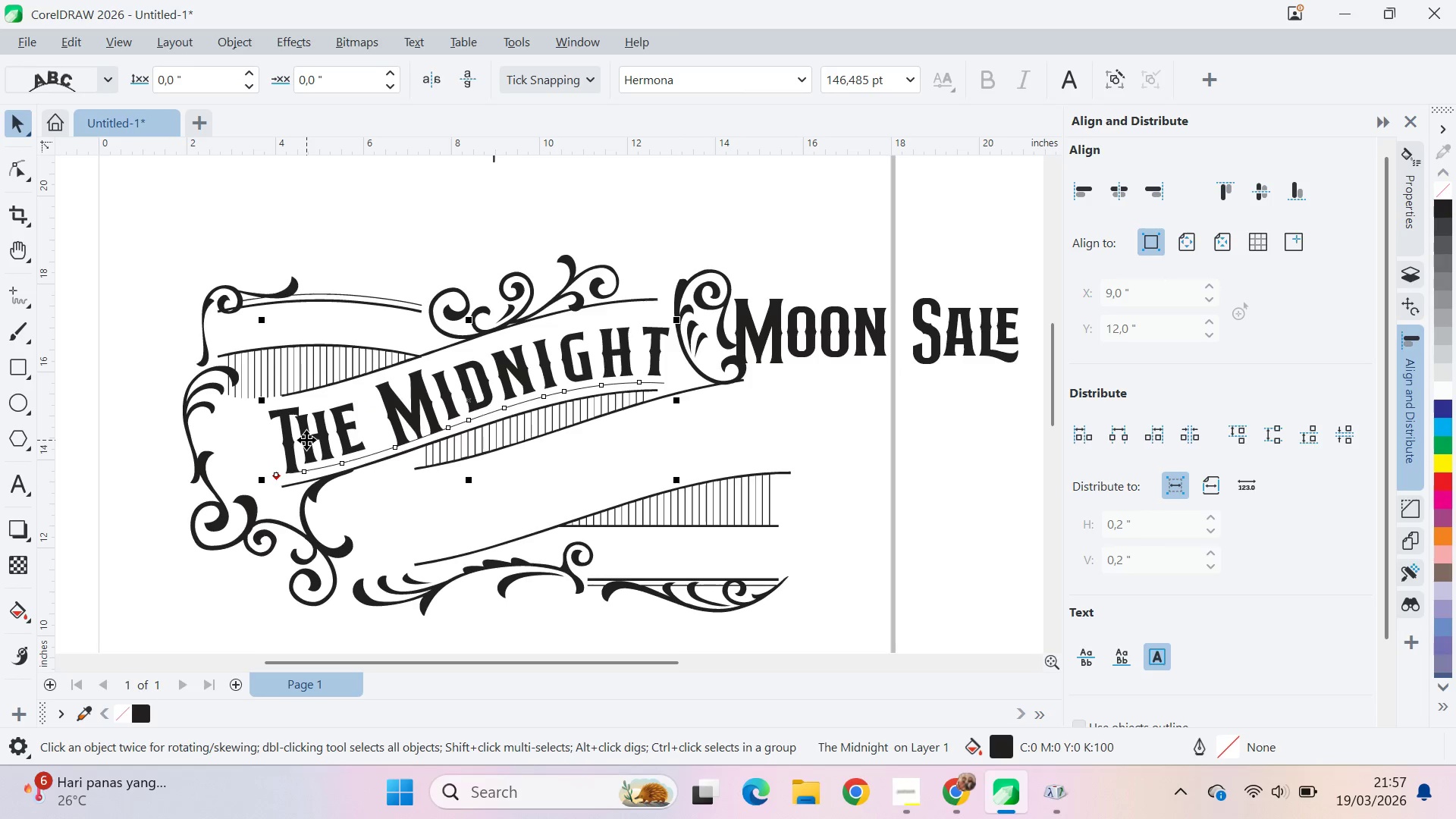 
left_click([306, 440])
 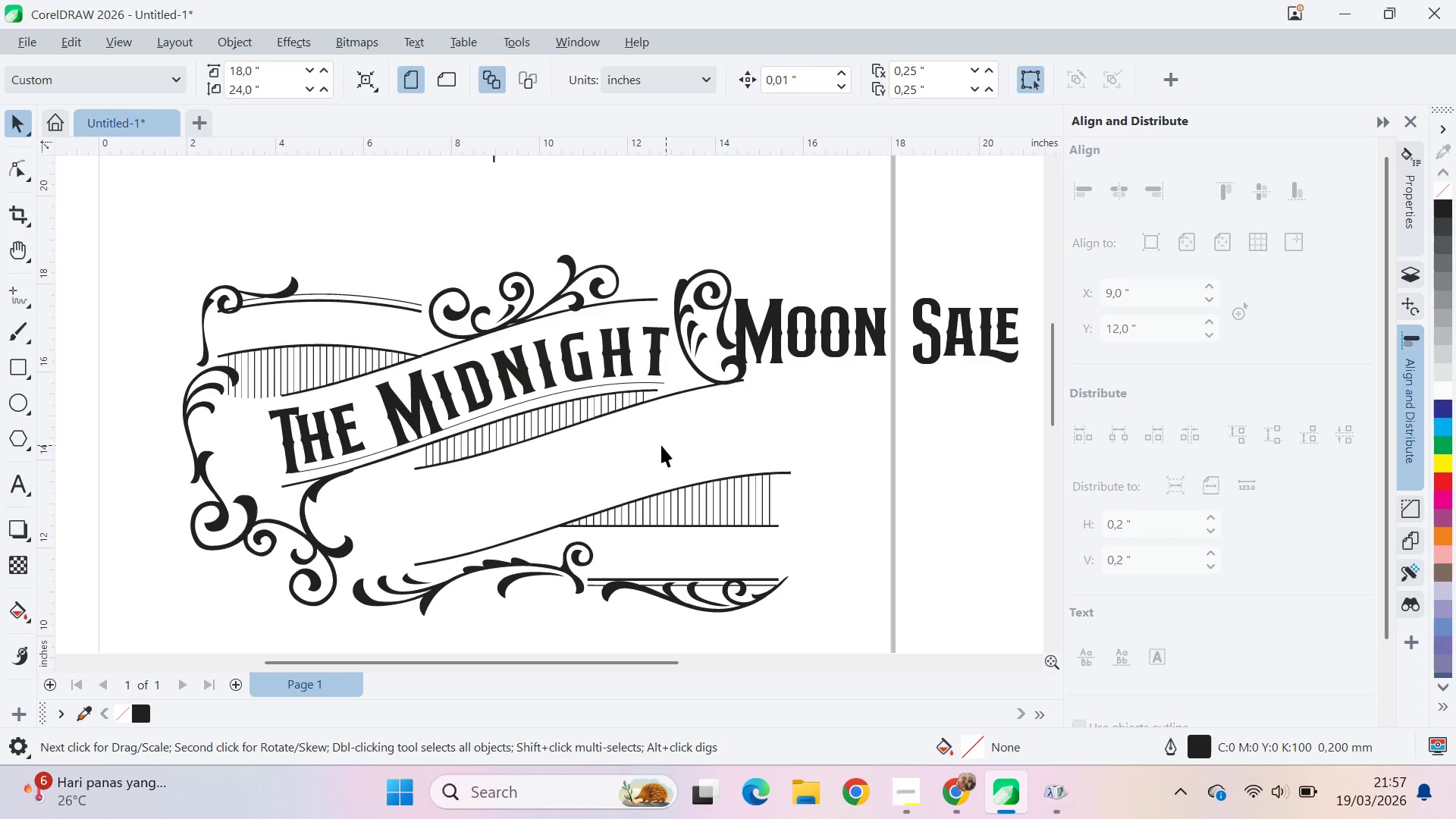 
left_click([576, 384])
 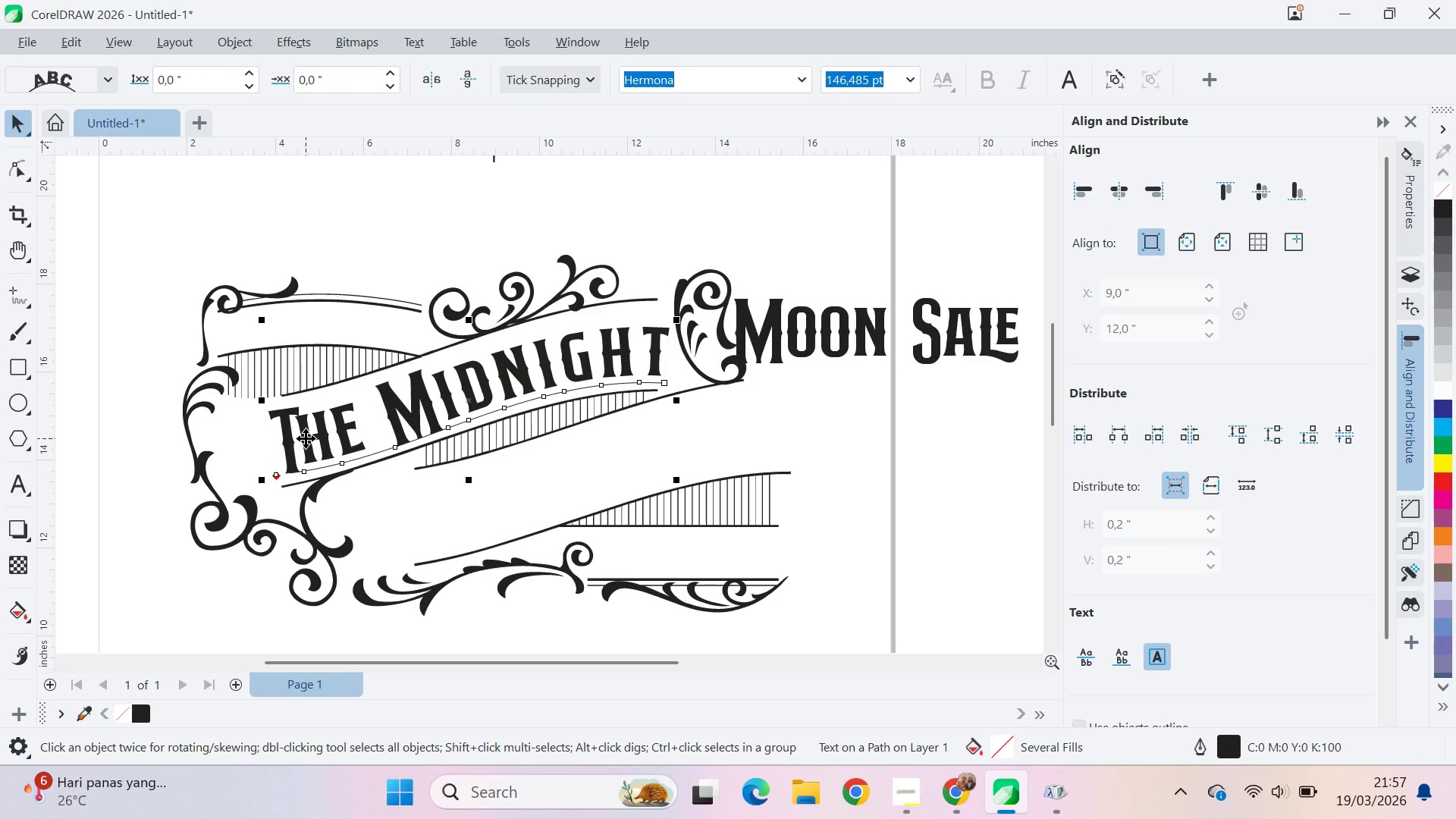 
scroll: coordinate [325, 441], scroll_direction: none, amount: 0.0
 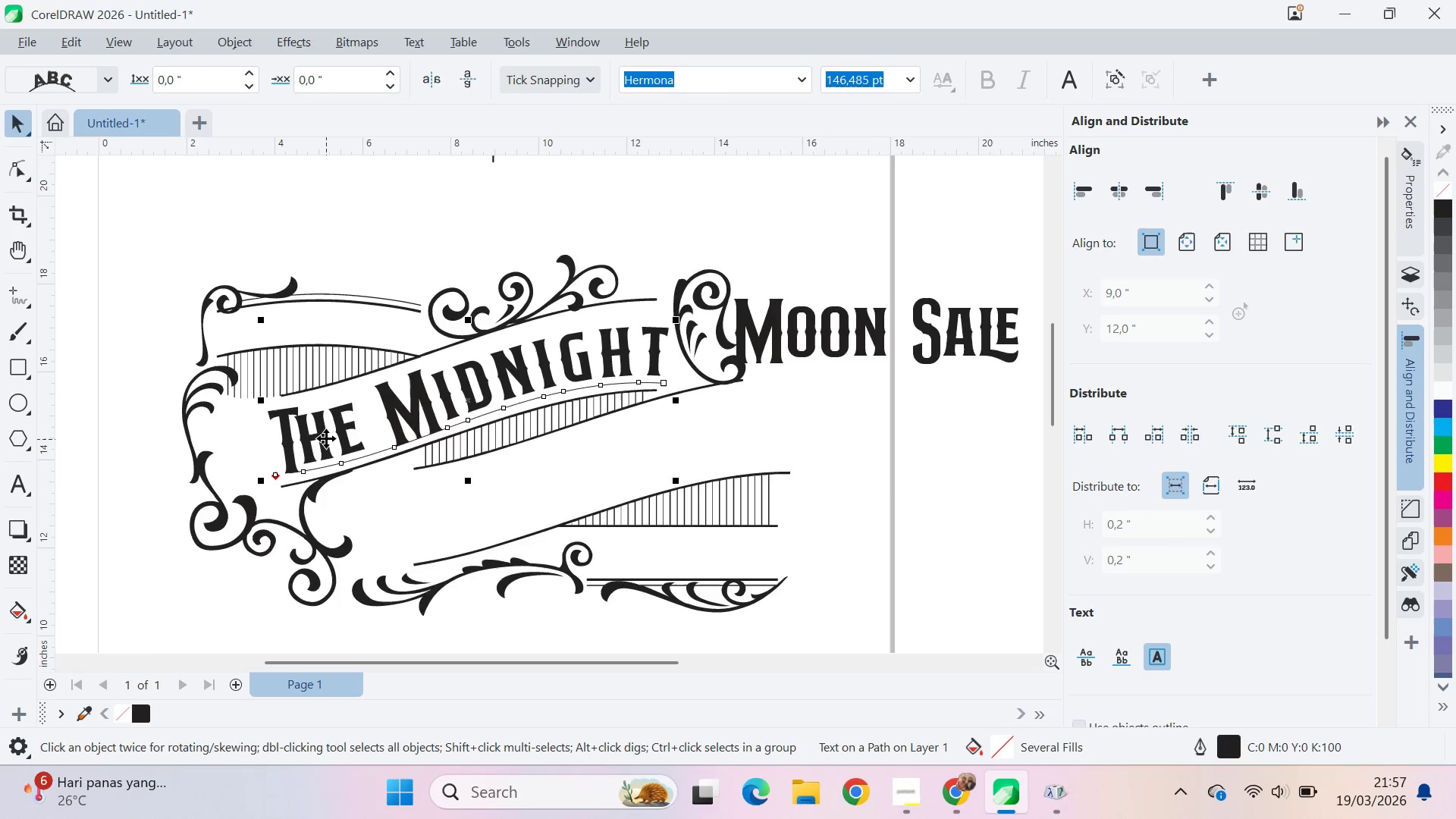 
scroll: coordinate [328, 438], scroll_direction: down, amount: 6.0
 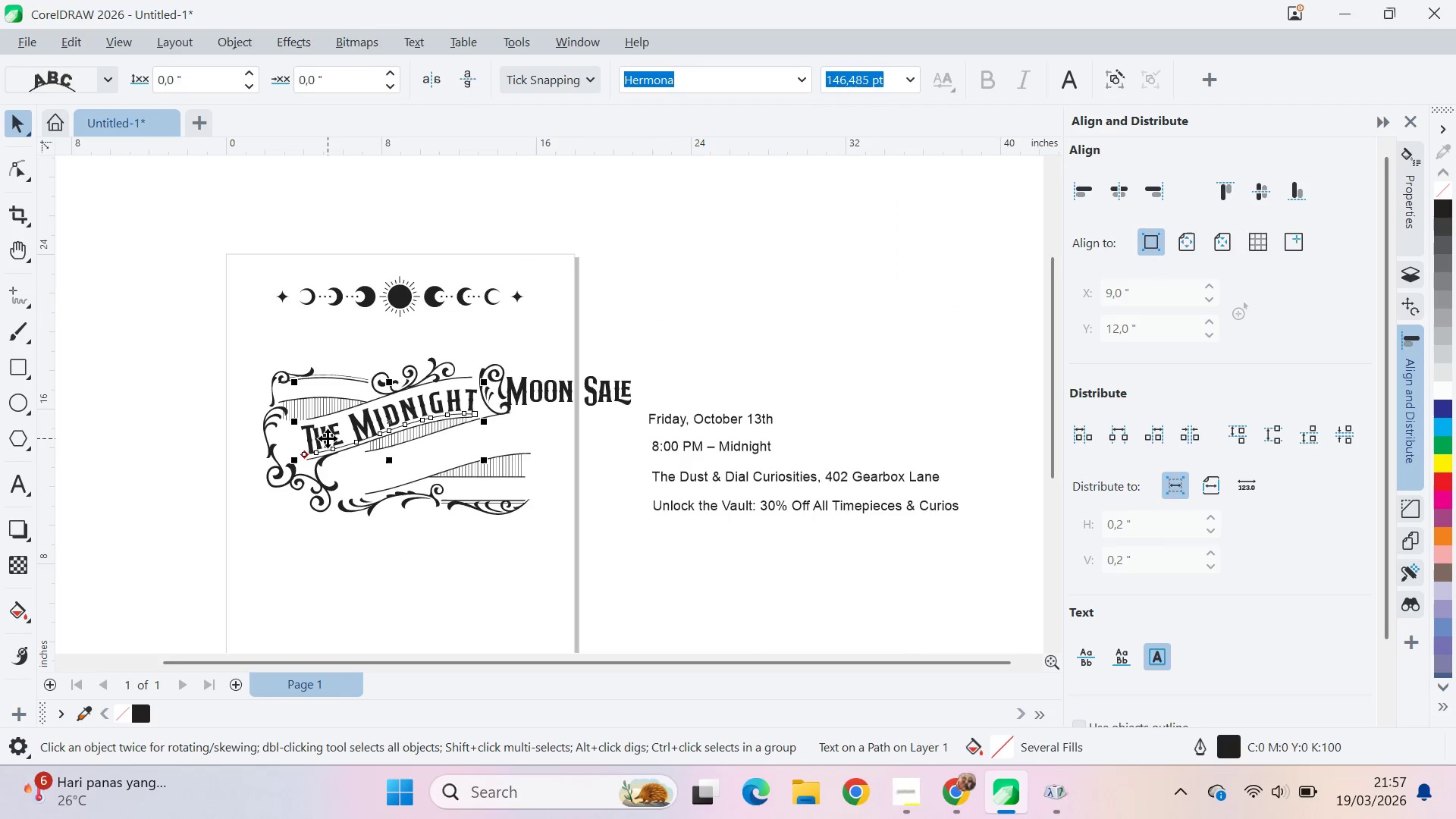 
scroll: coordinate [328, 438], scroll_direction: up, amount: 8.0
 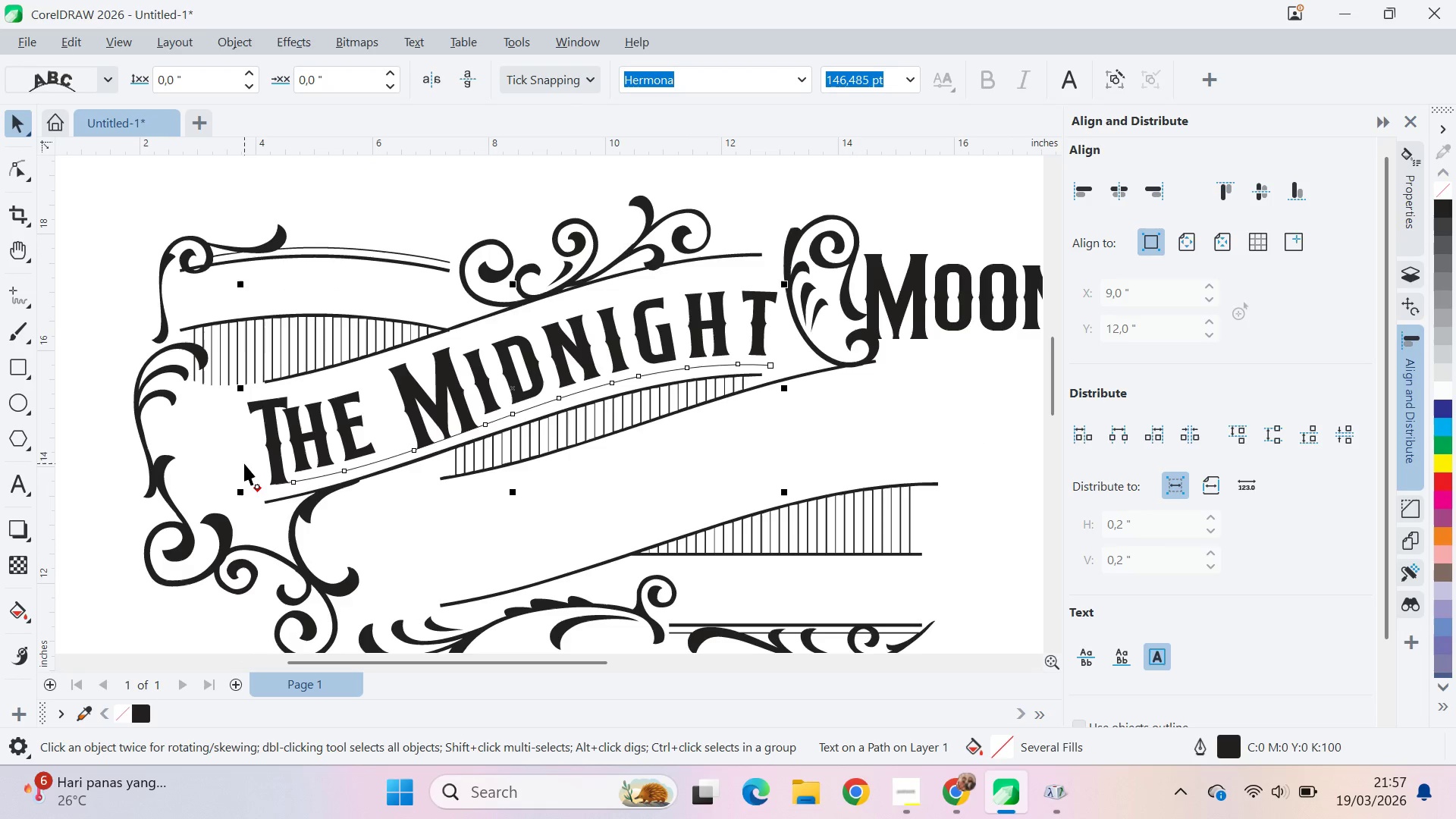 
double_click([288, 449])
 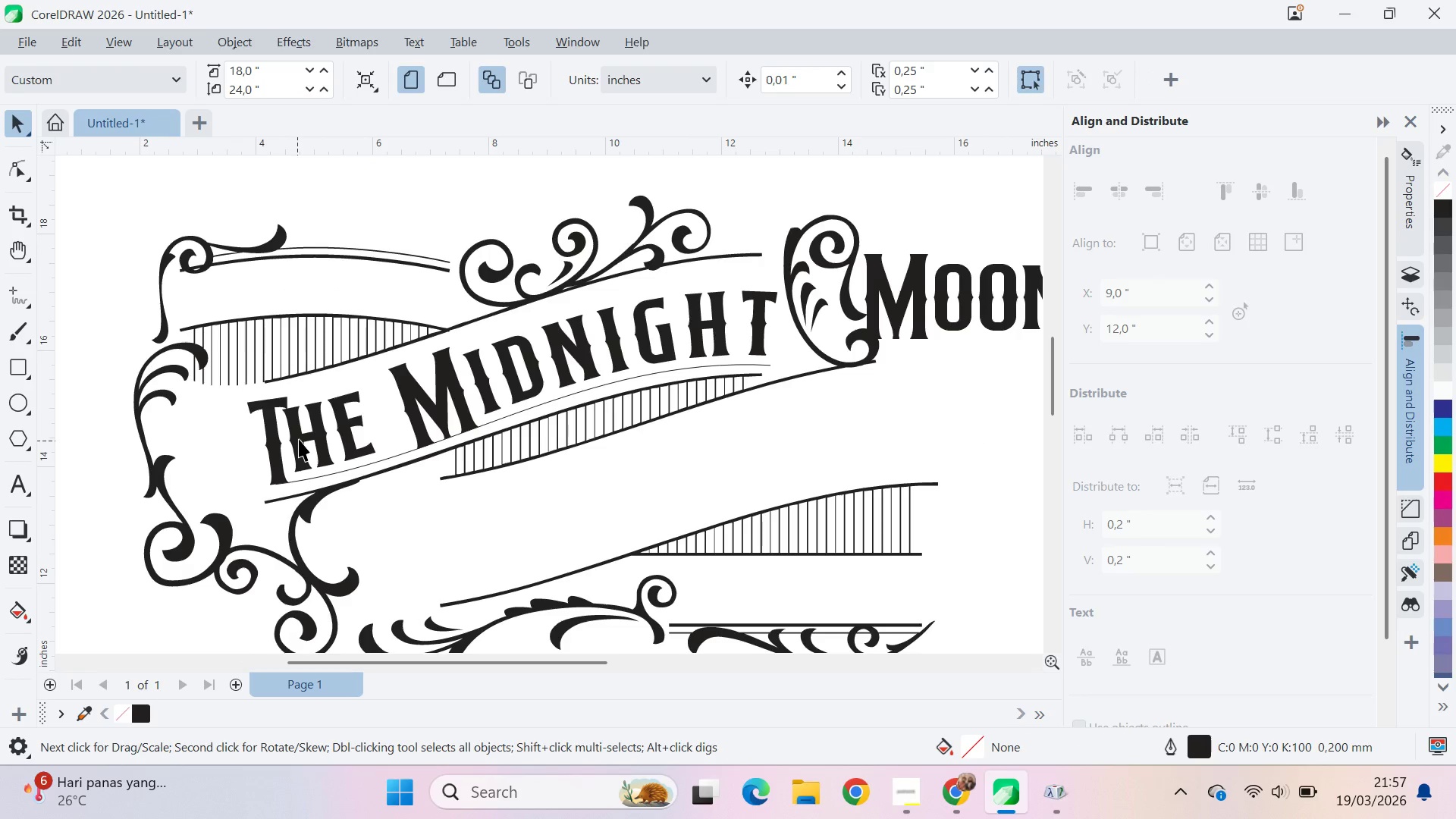 
triple_click([300, 438])
 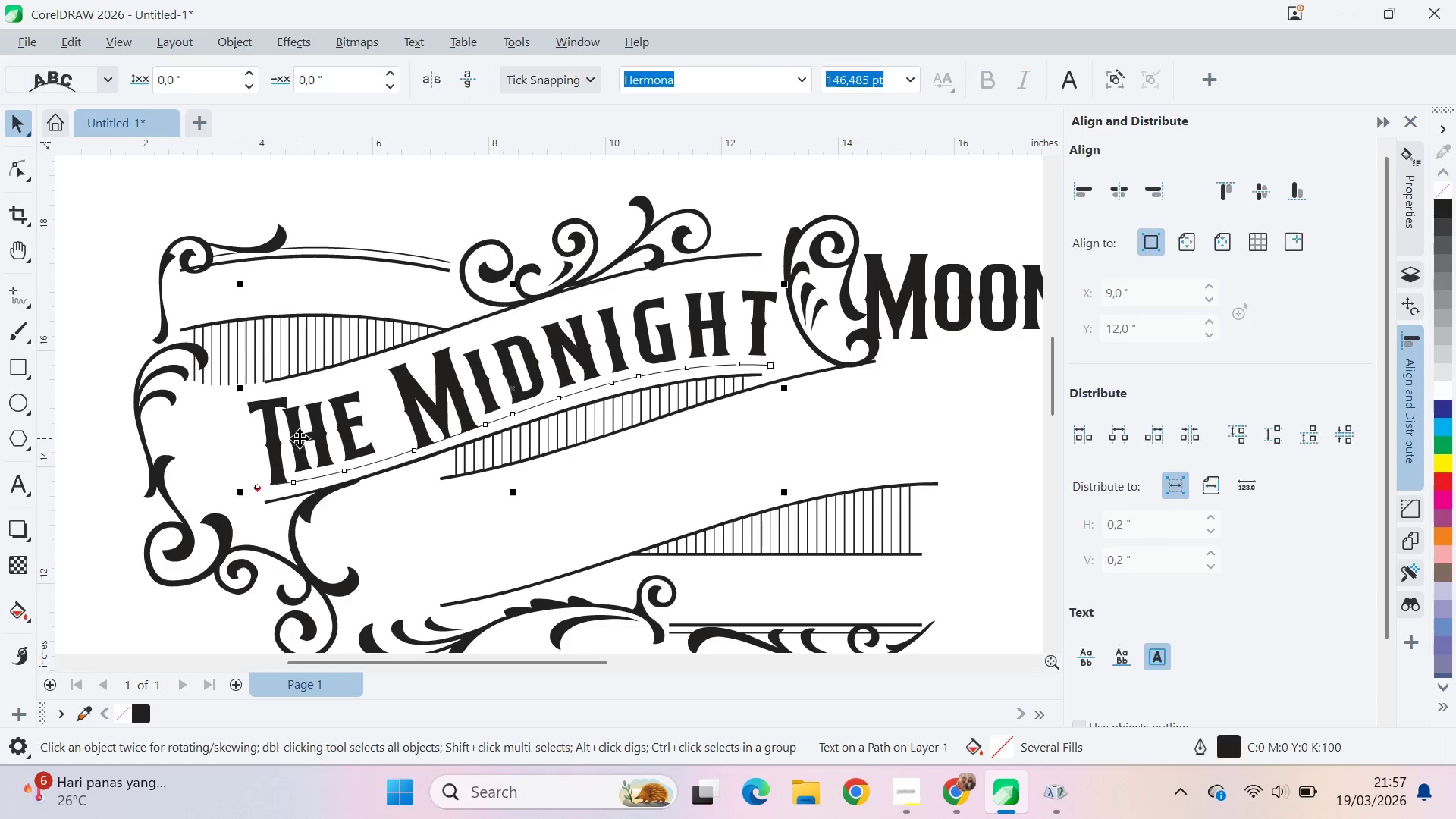 
triple_click([300, 438])
 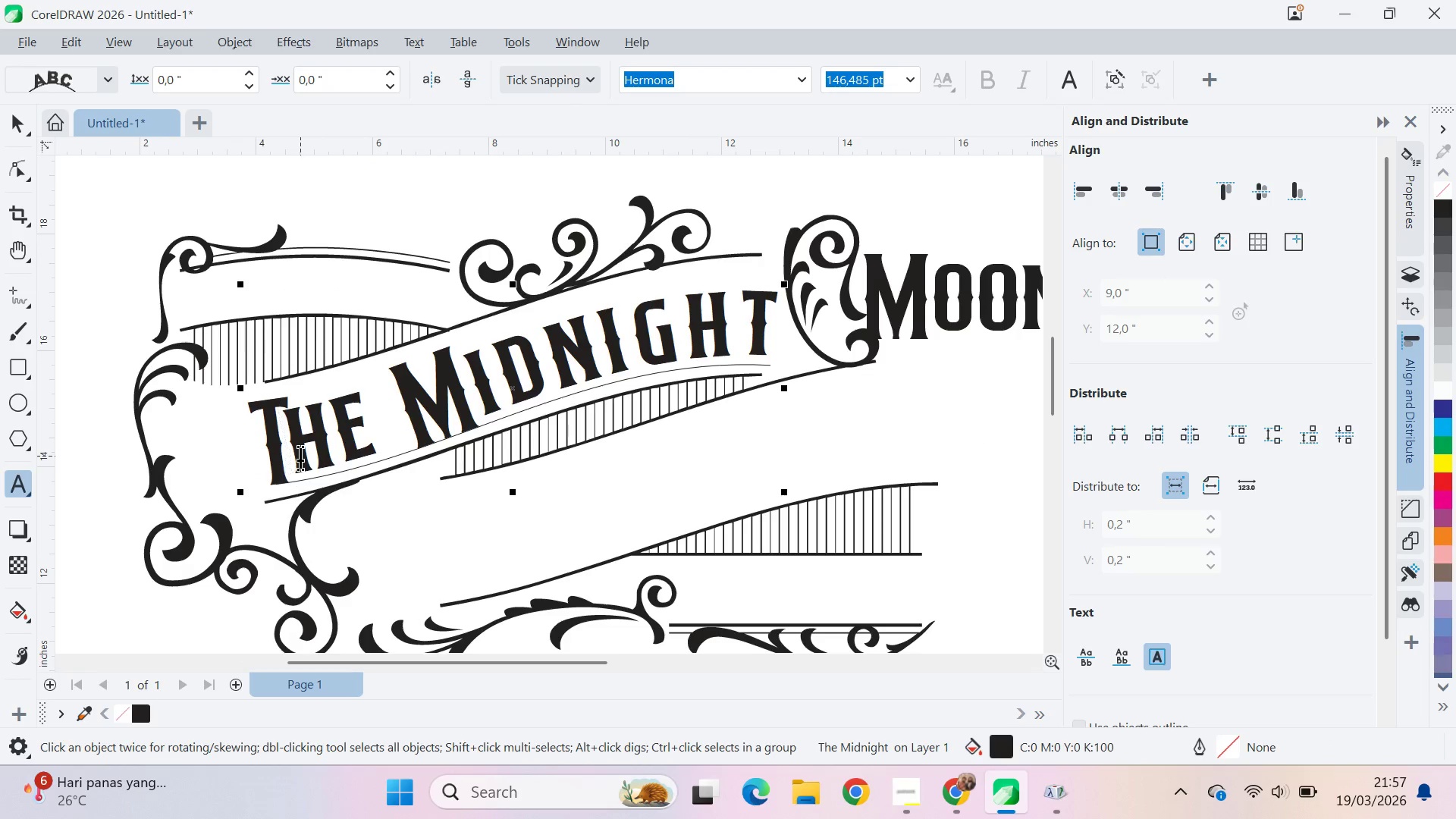 
key(Backspace)
 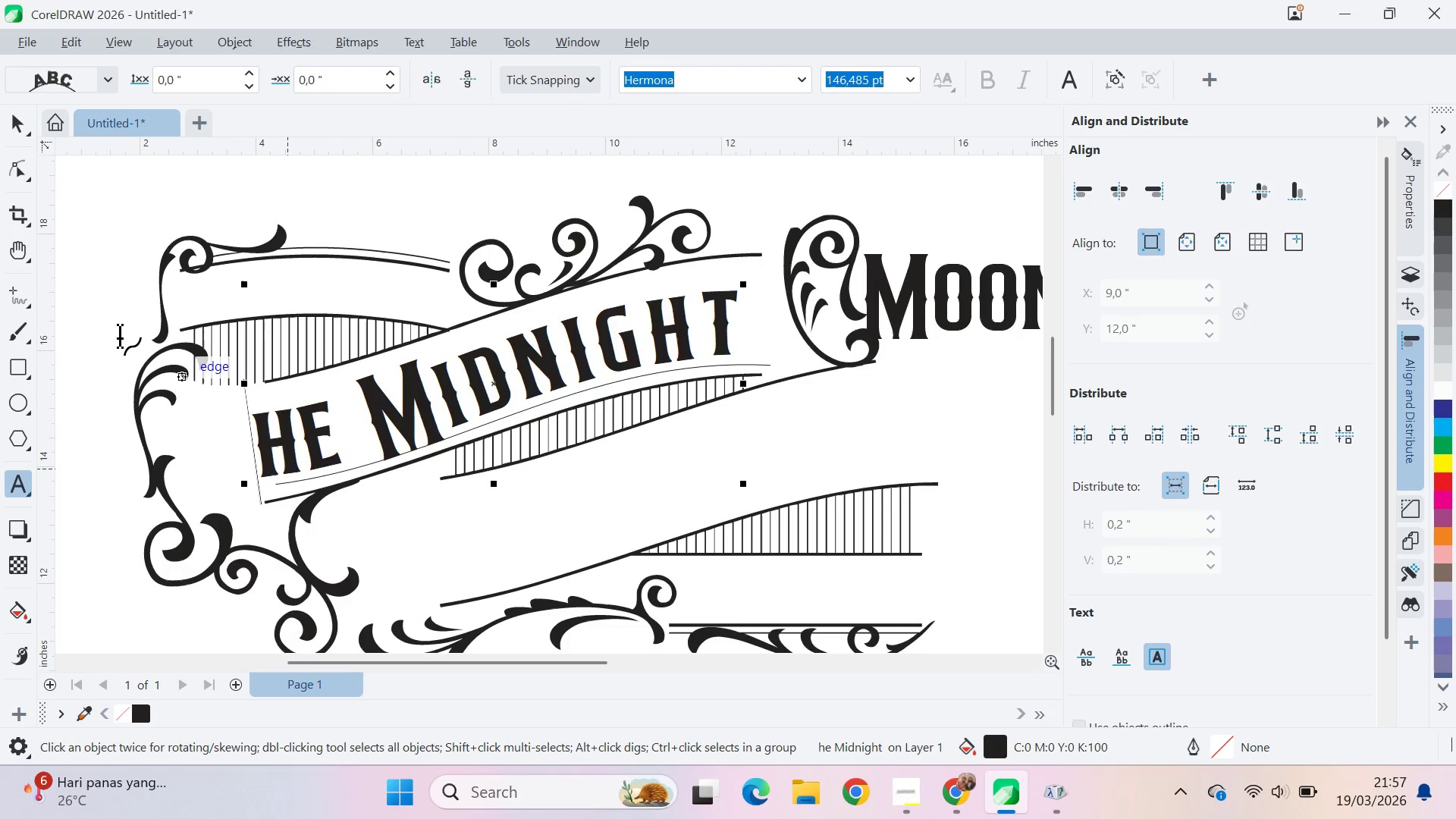 
left_click([19, 130])
 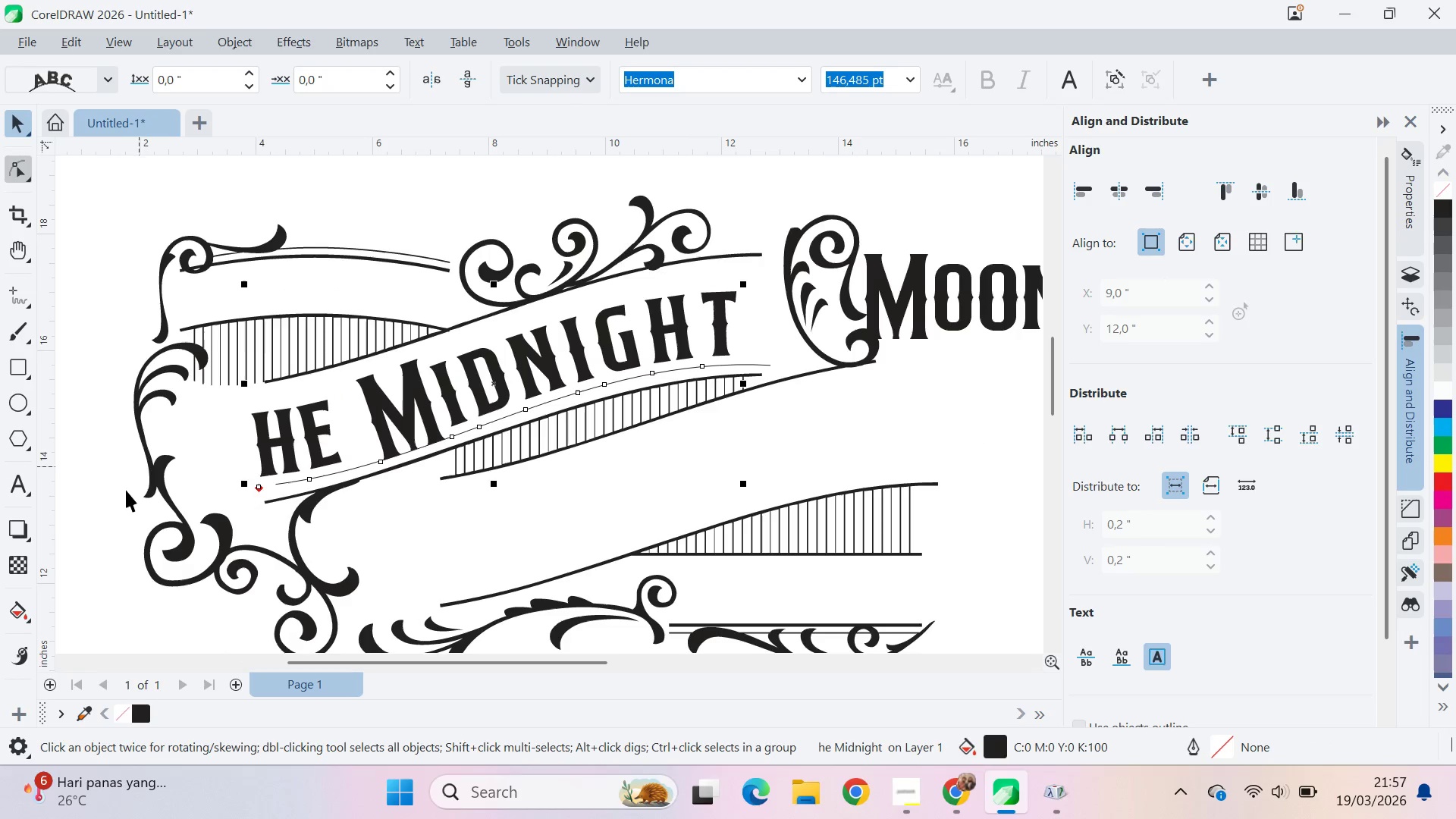 
left_click([119, 498])
 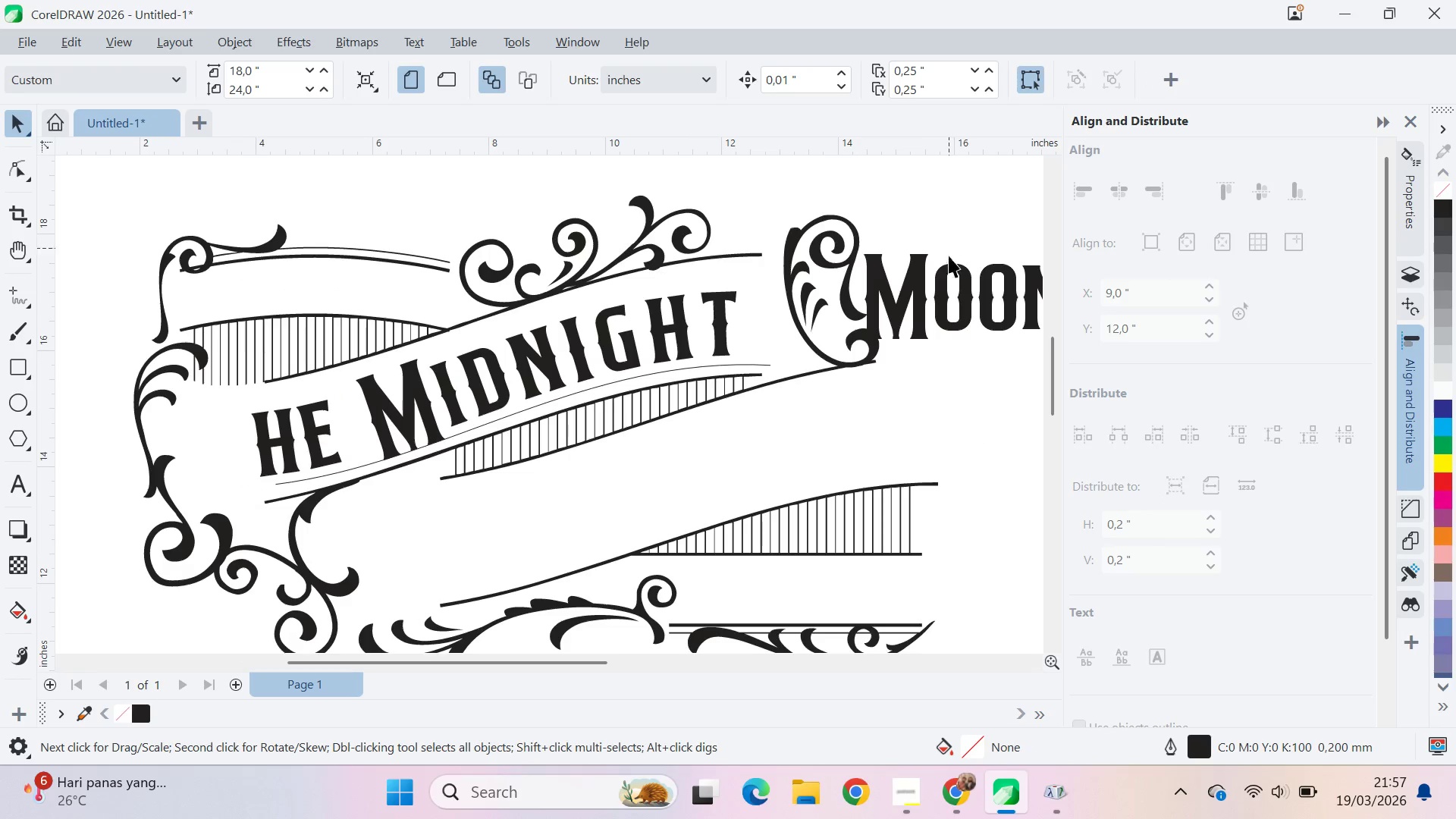 
left_click_drag(start_coordinate=[921, 309], to_coordinate=[942, 424])
 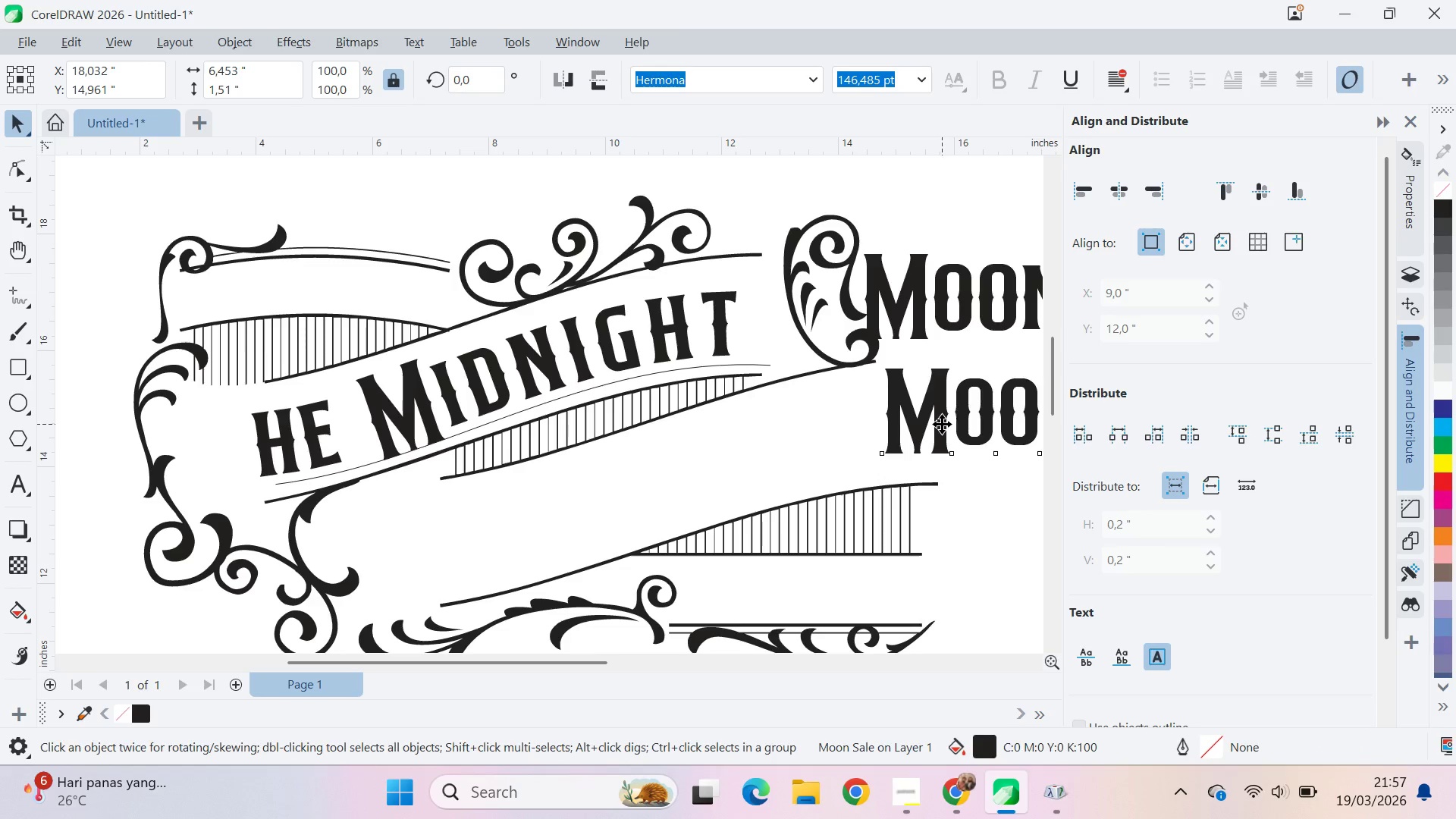 
double_click([942, 424])
 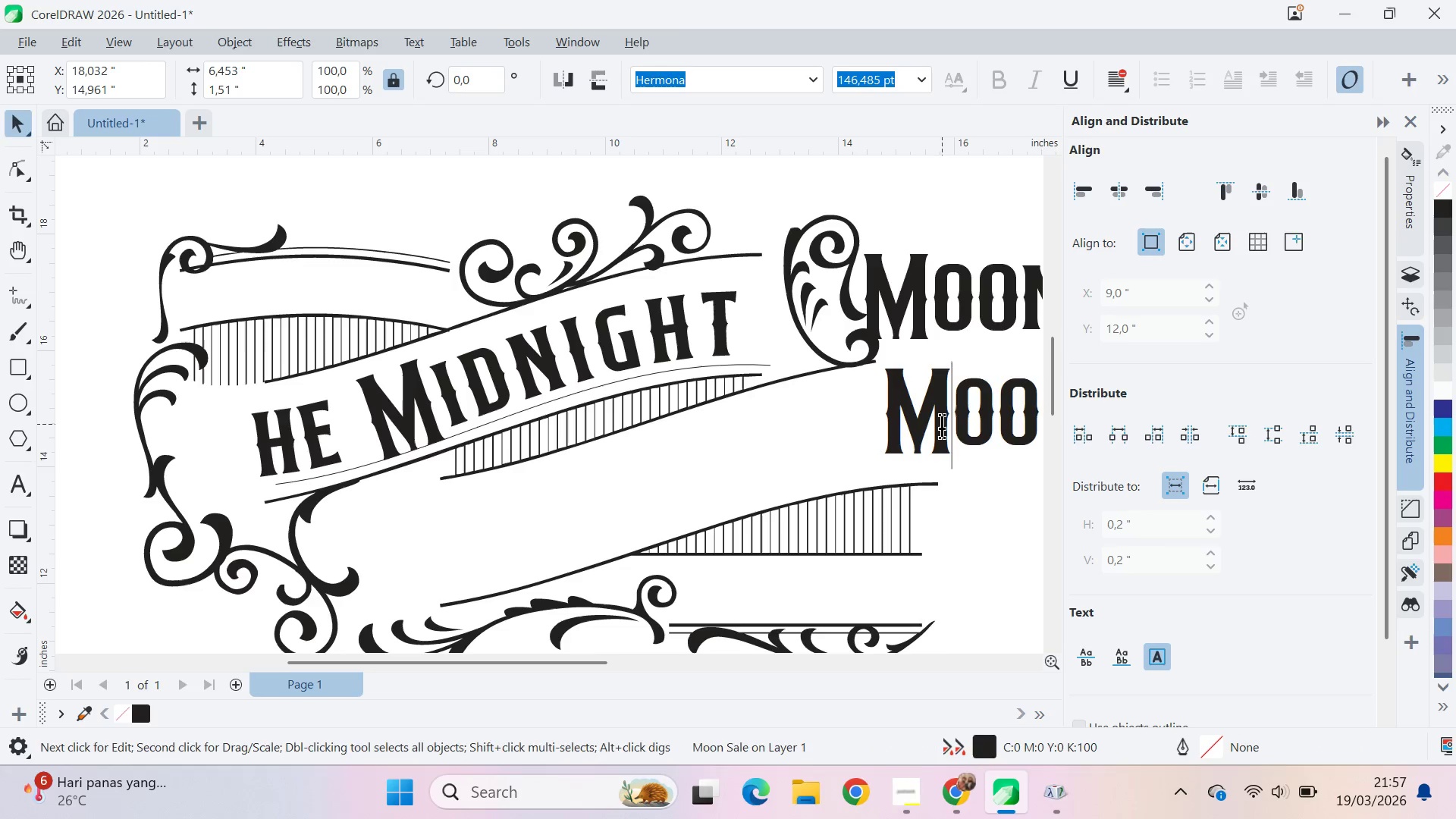 
key(Control+A)
 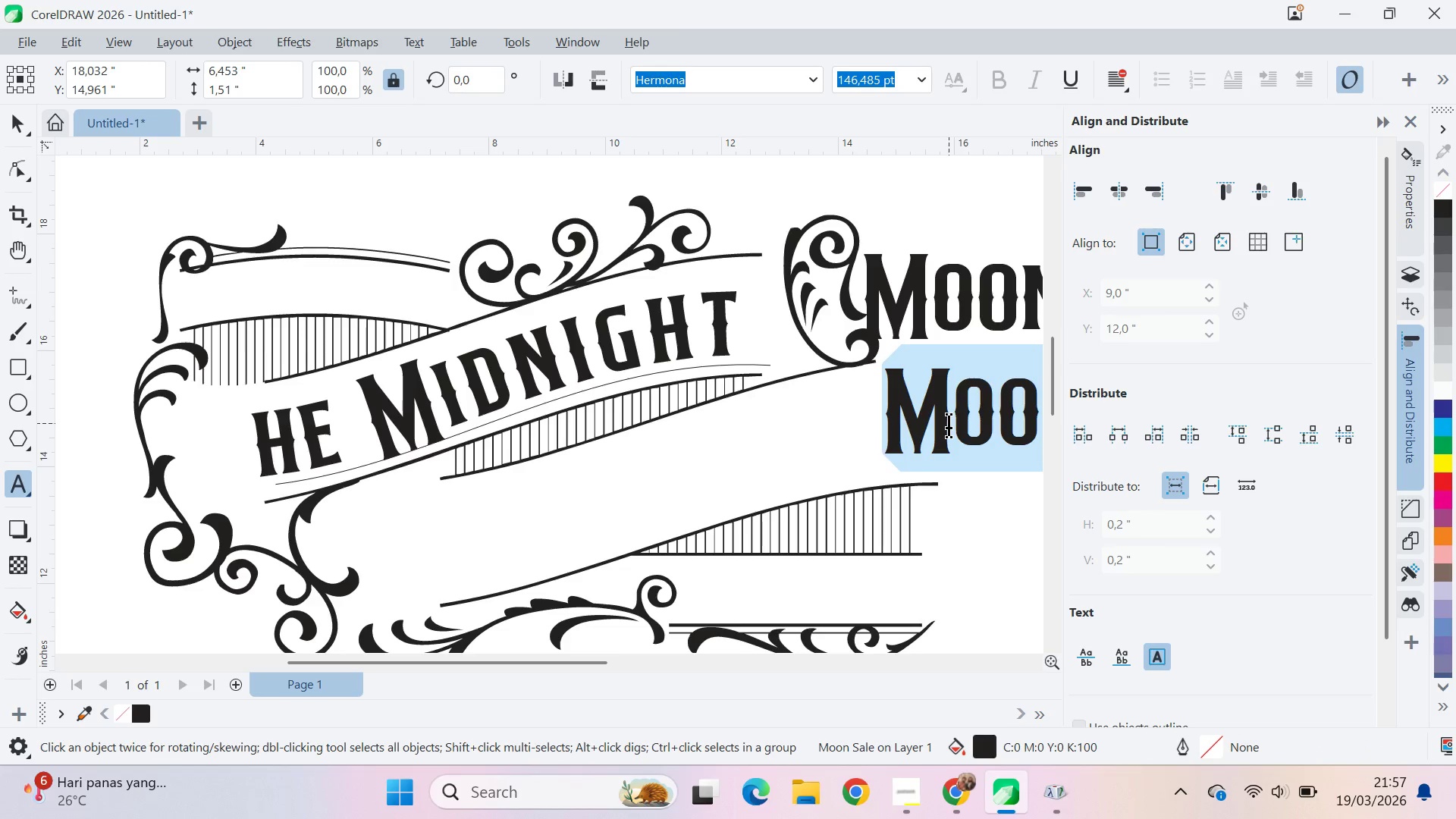 
key(Shift+T)
 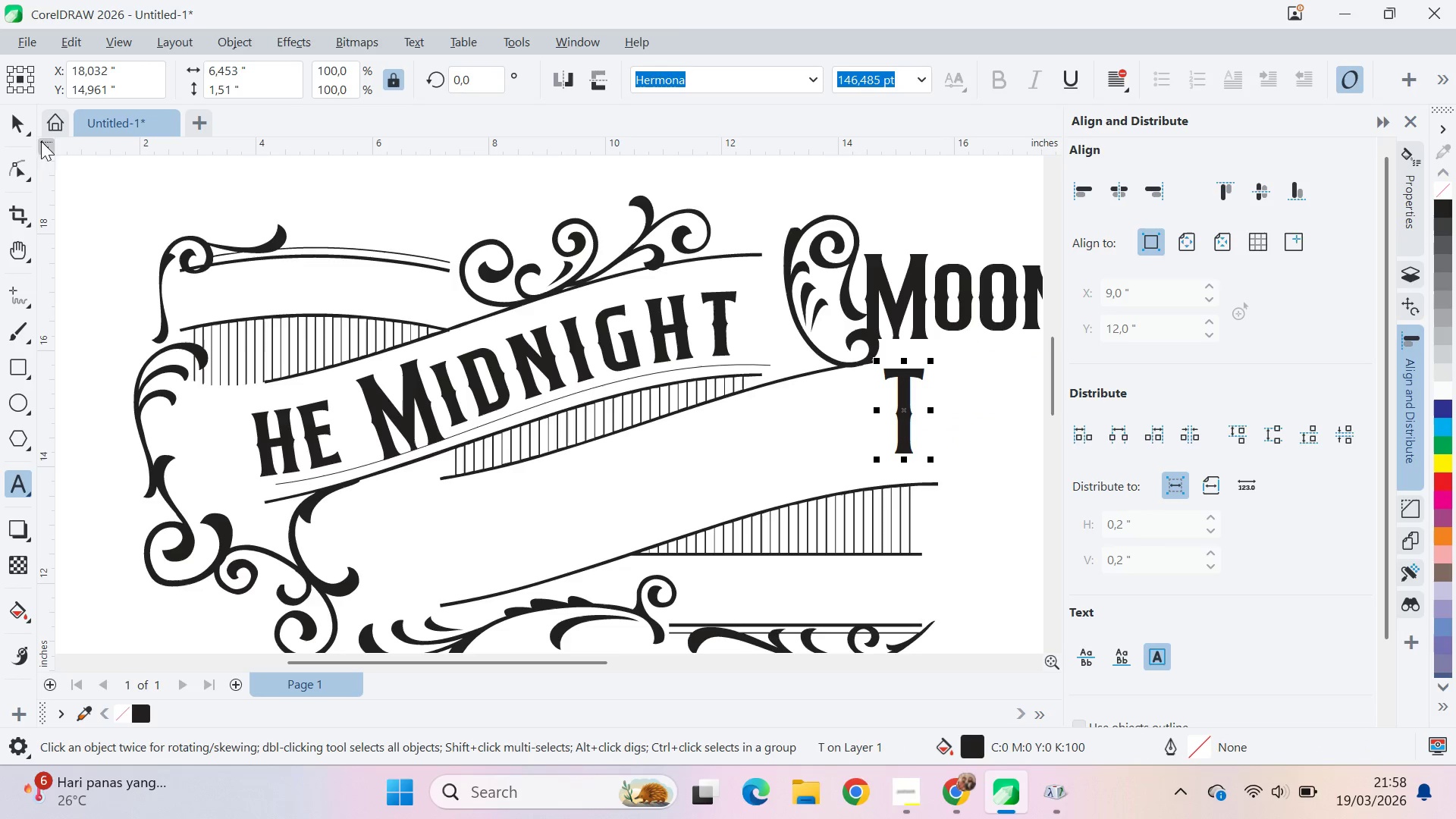 
left_click([17, 117])
 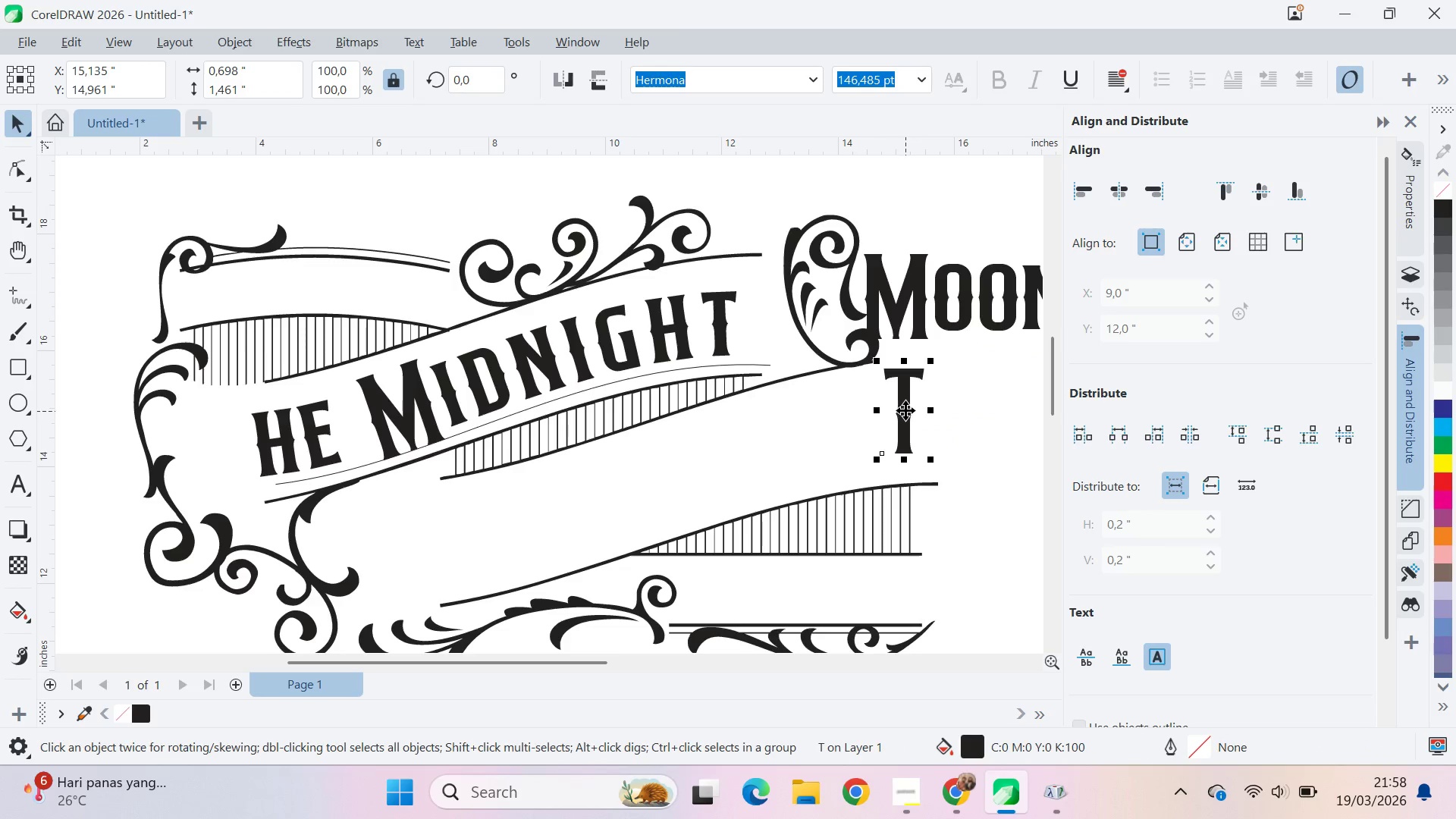 
left_click_drag(start_coordinate=[905, 410], to_coordinate=[223, 468])
 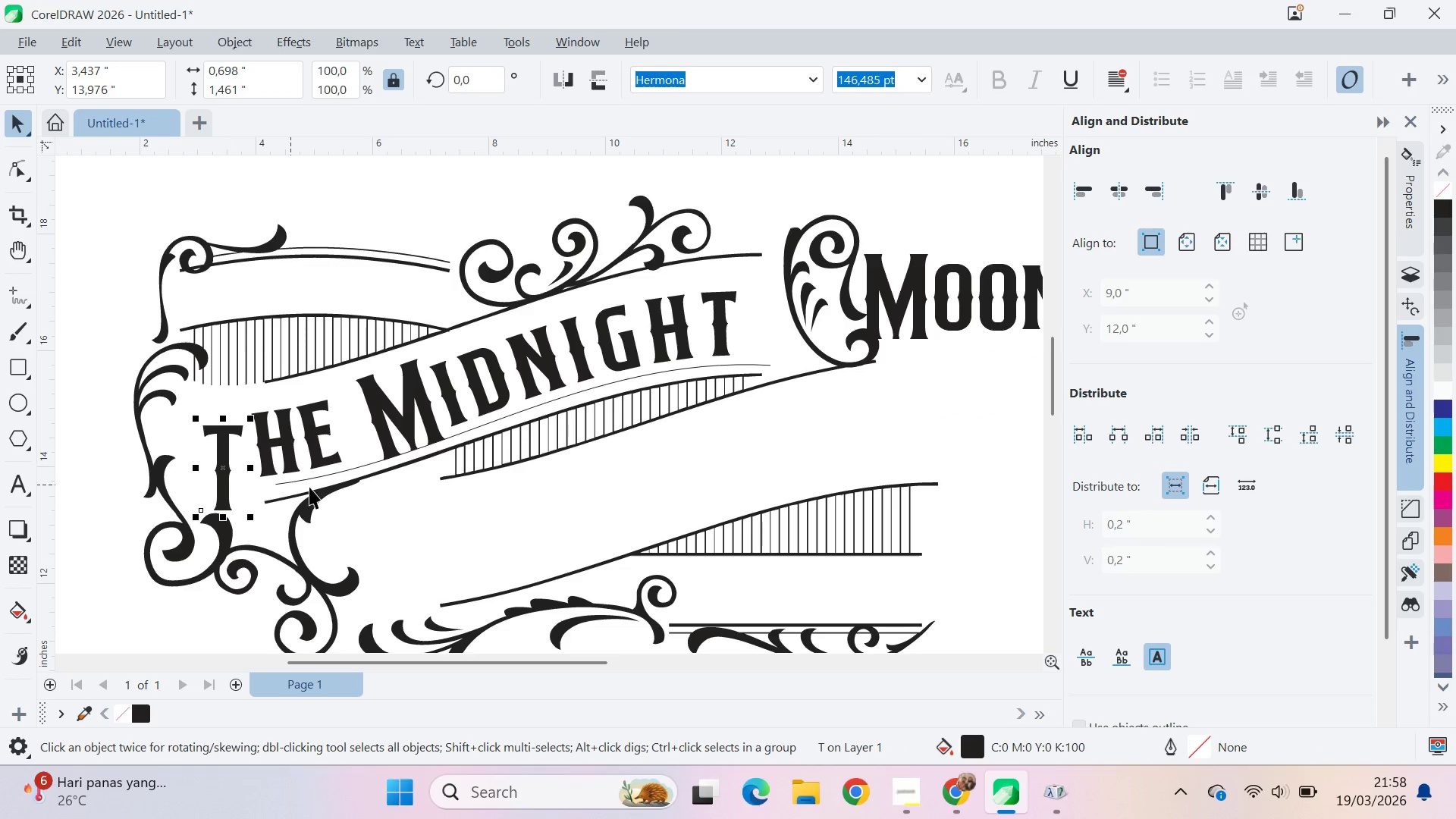 
key(Alt+AltLeft)
 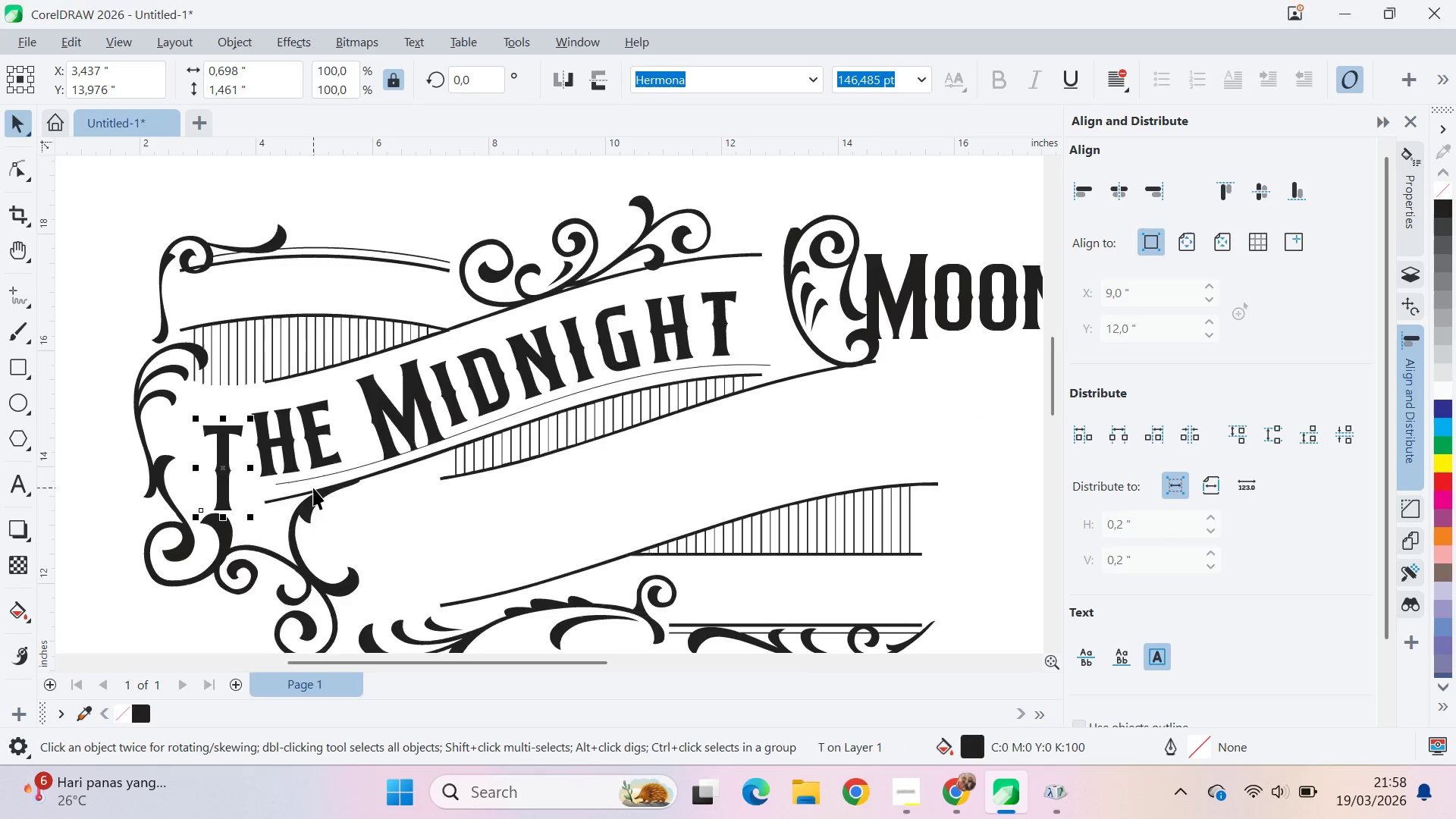 
key(Alt+Tab)
 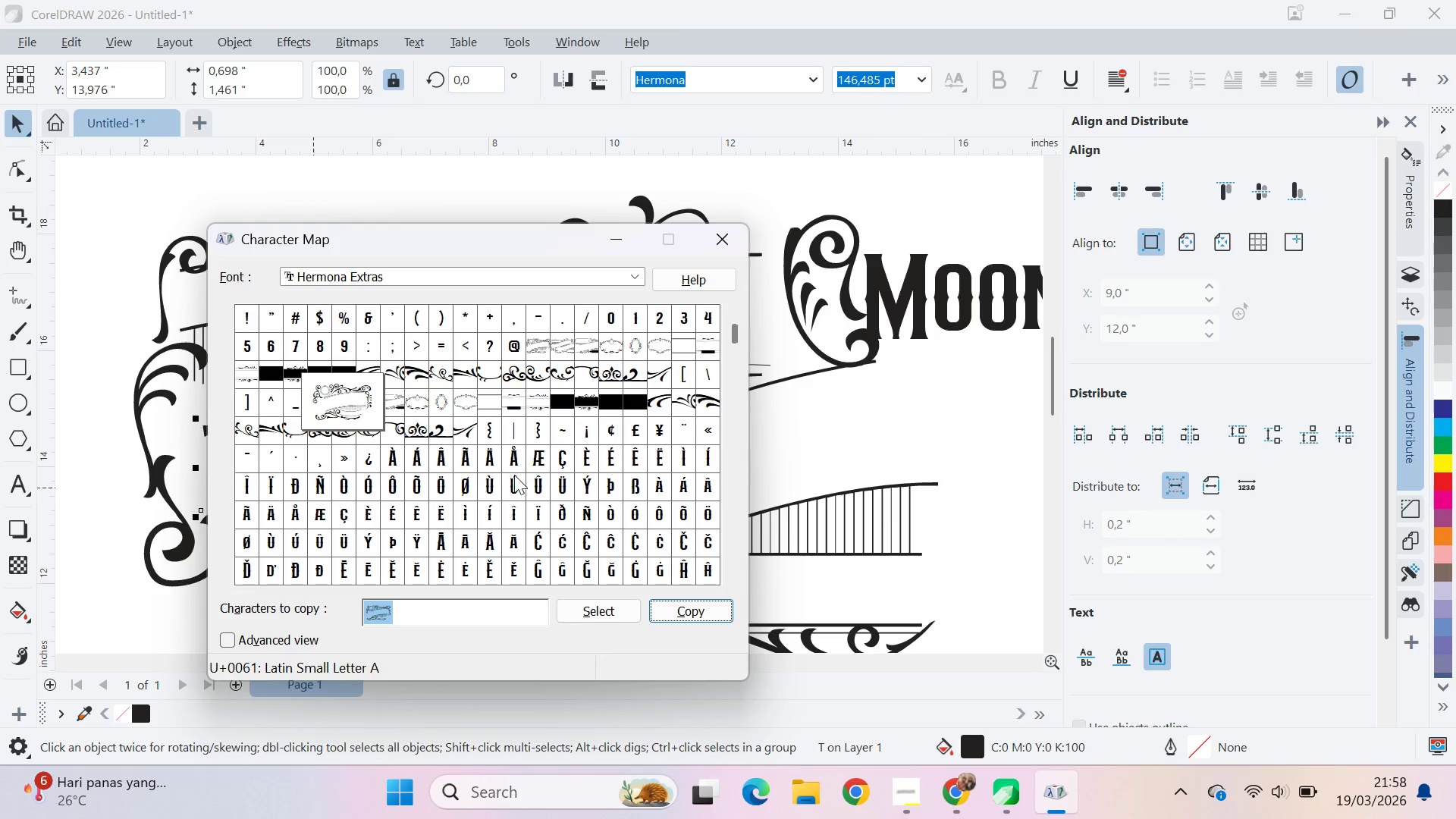 
scroll: coordinate [542, 476], scroll_direction: down, amount: 8.0
 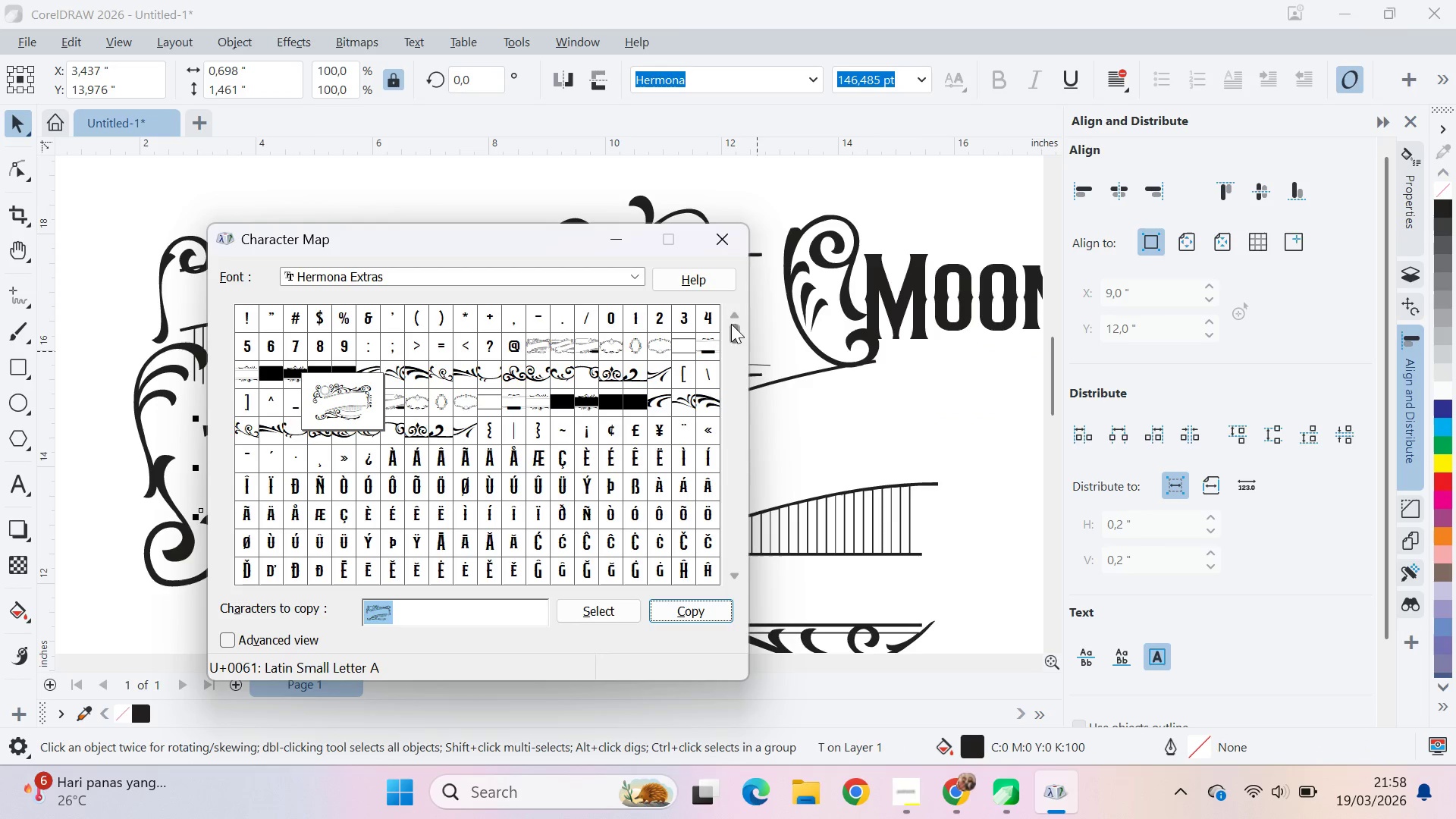 
left_click_drag(start_coordinate=[736, 337], to_coordinate=[750, 555])
 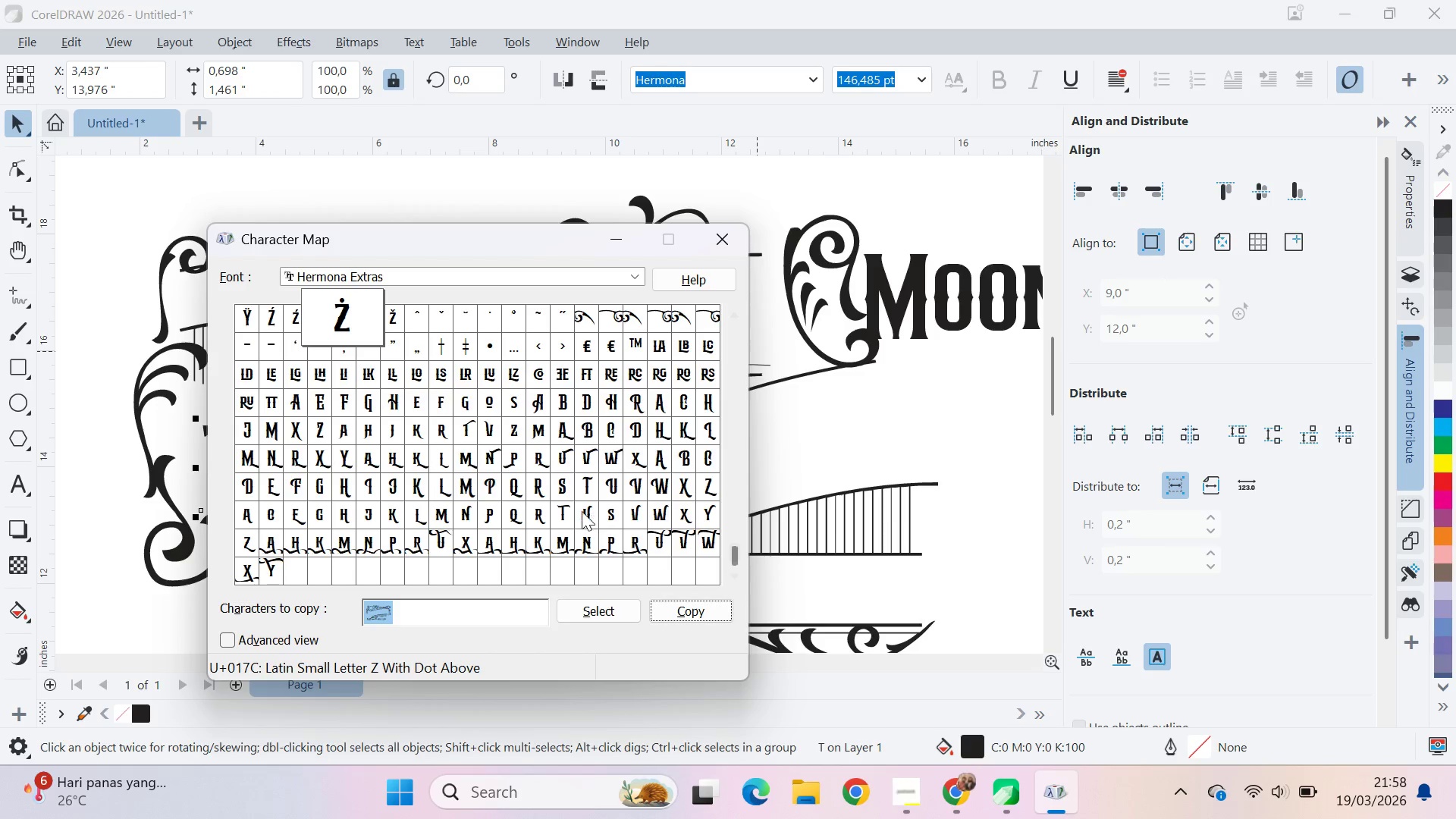 
left_click([575, 510])
 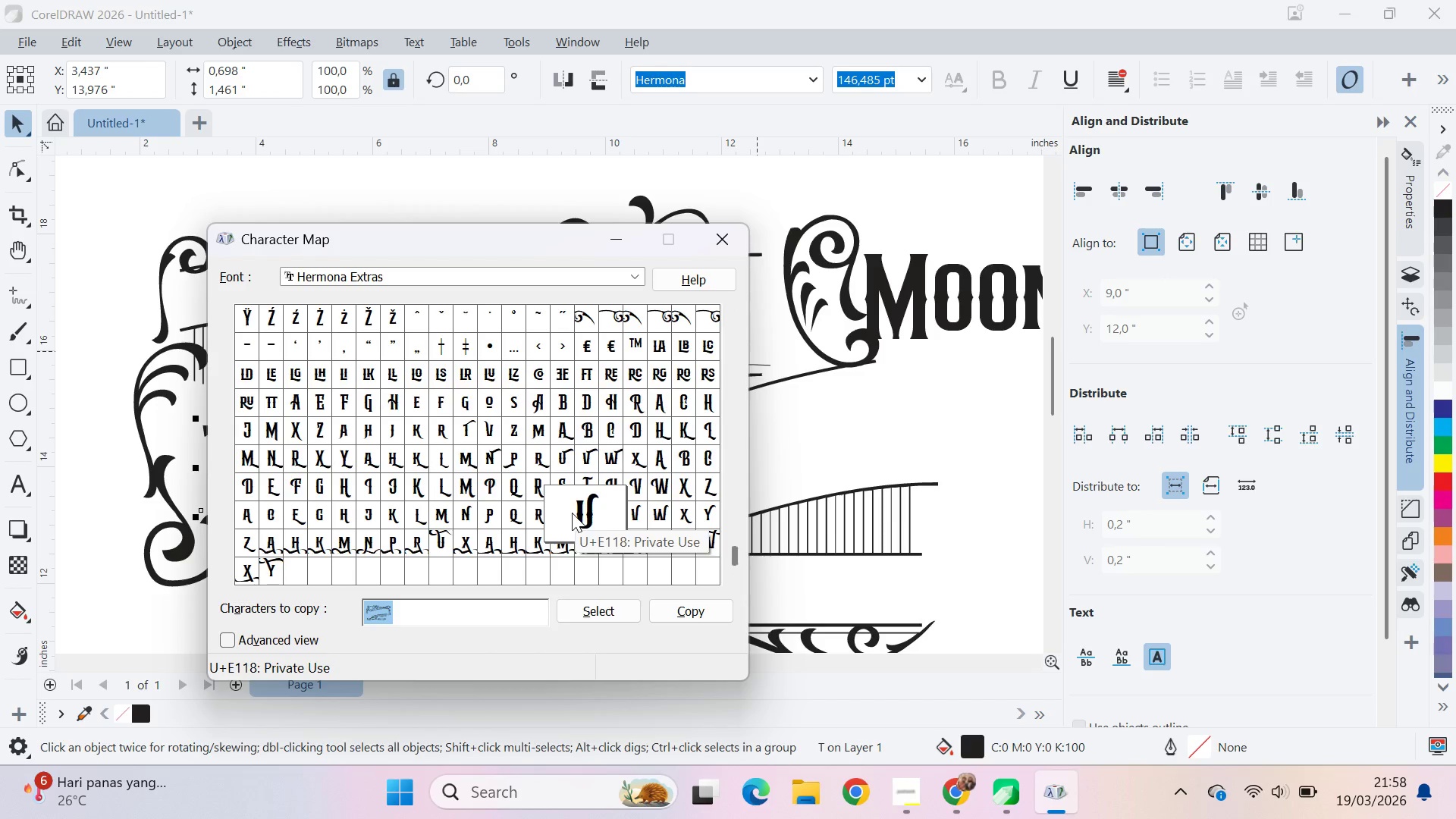 
left_click([563, 514])
 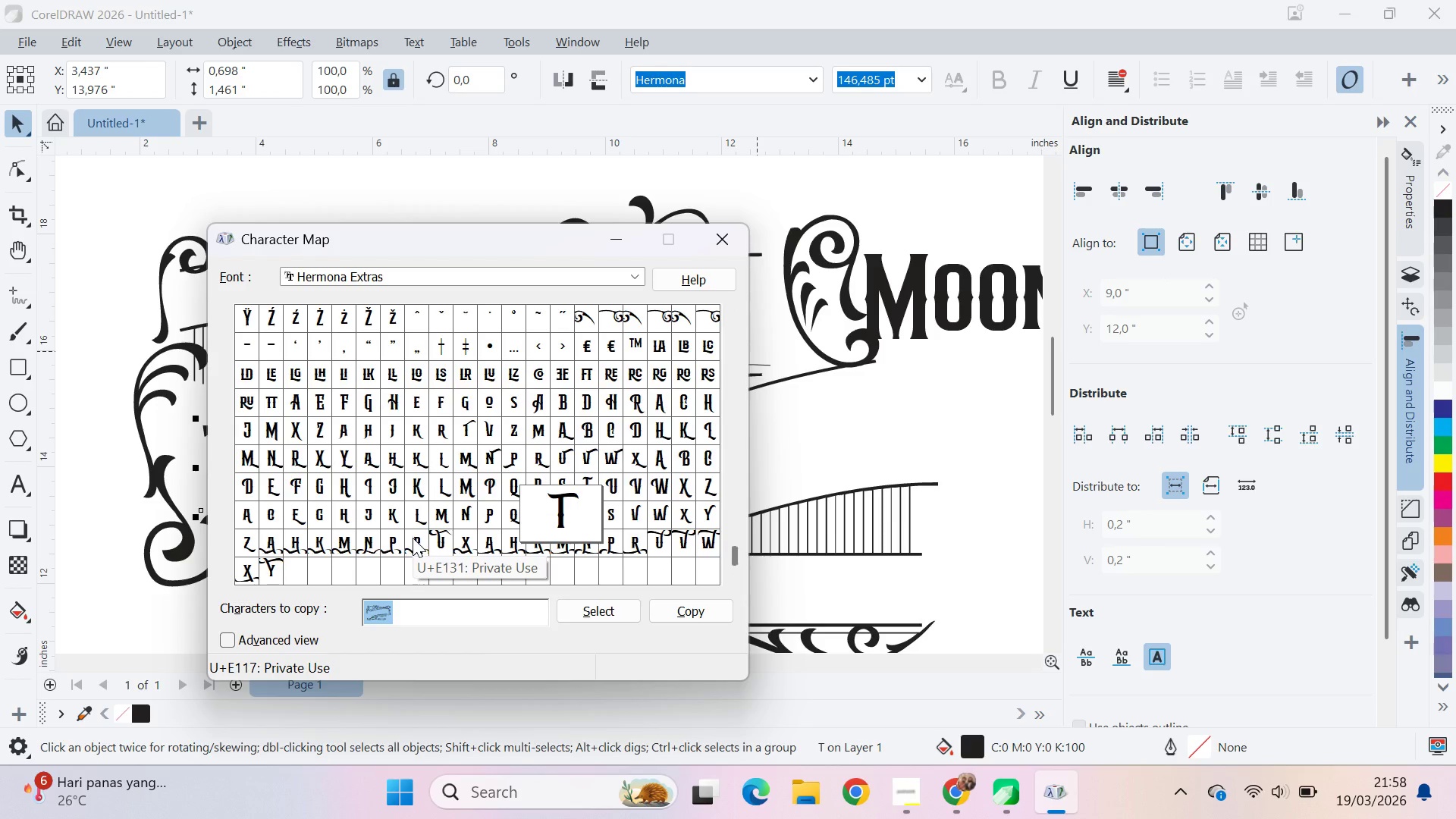 
left_click([413, 540])
 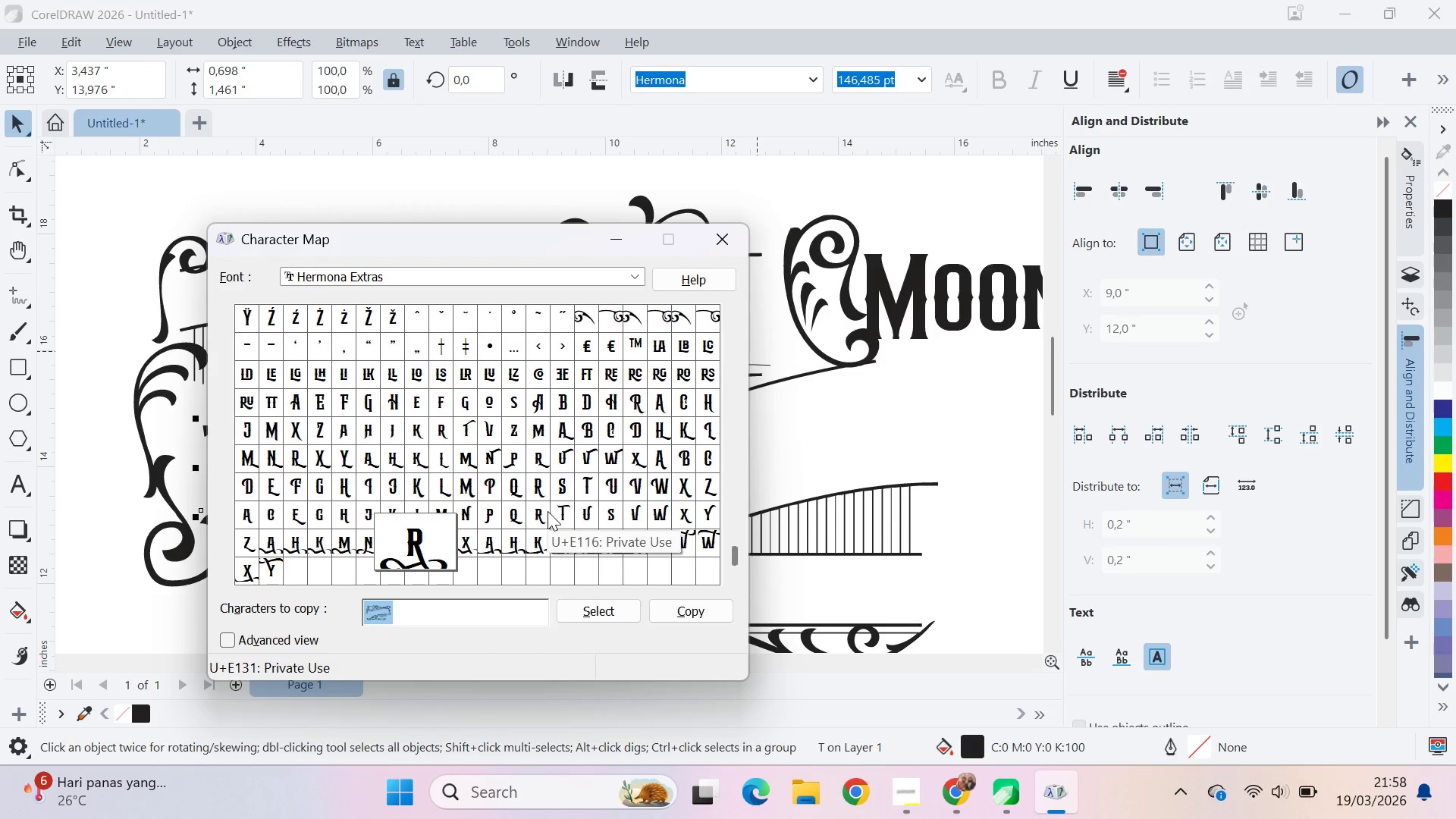 
left_click([561, 510])
 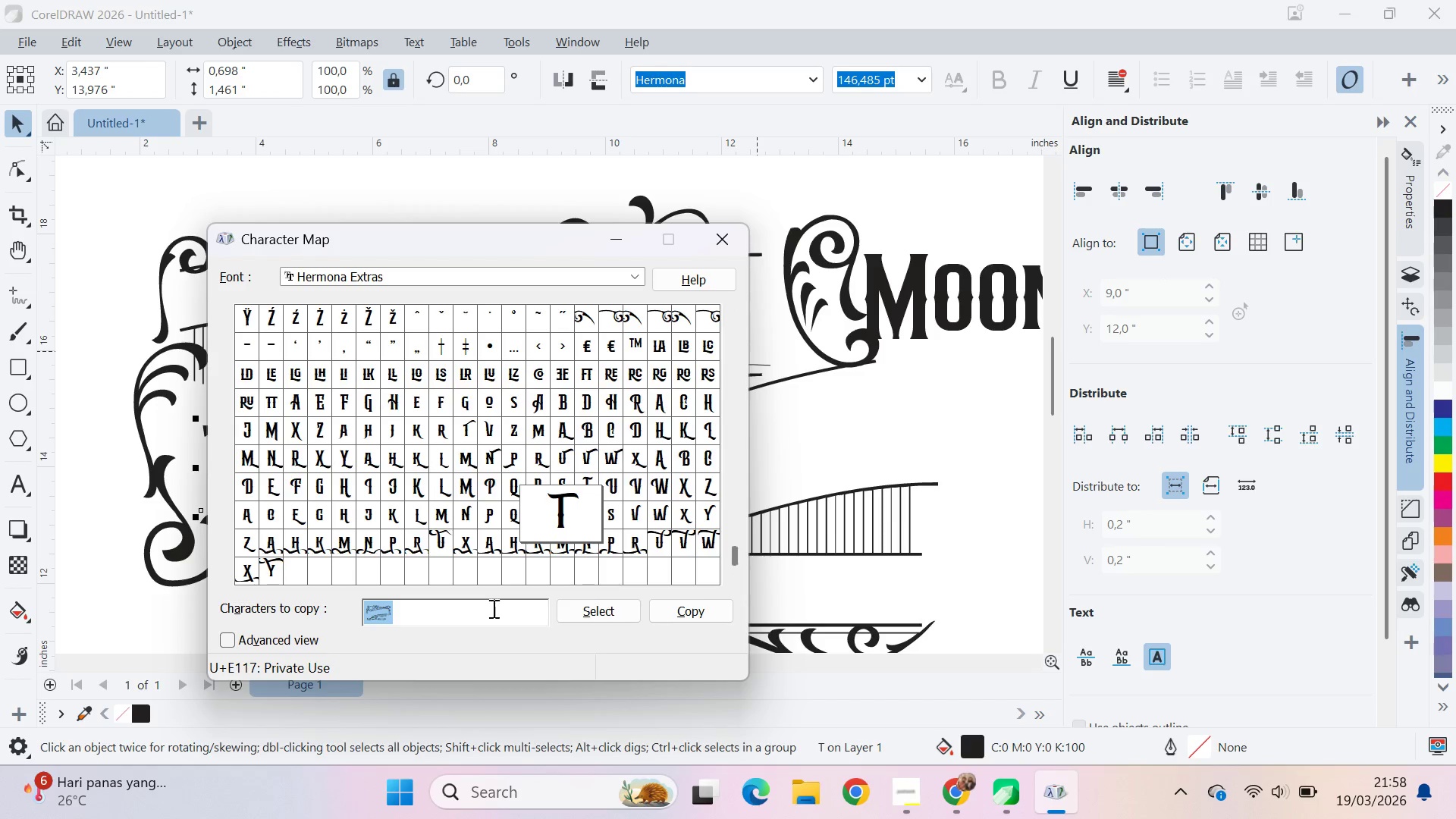 
left_click_drag(start_coordinate=[491, 608], to_coordinate=[362, 632])
 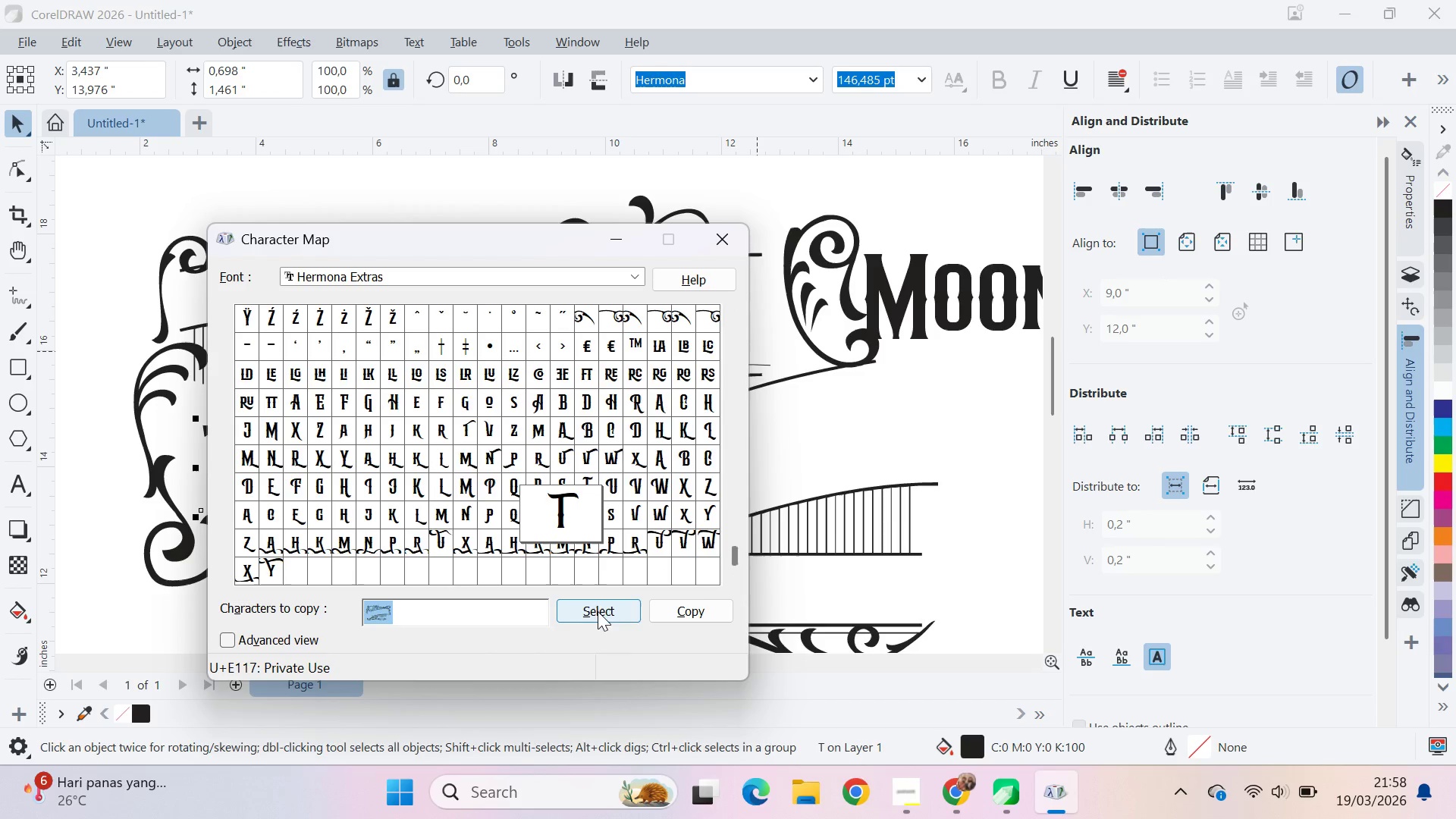 
left_click([601, 613])
 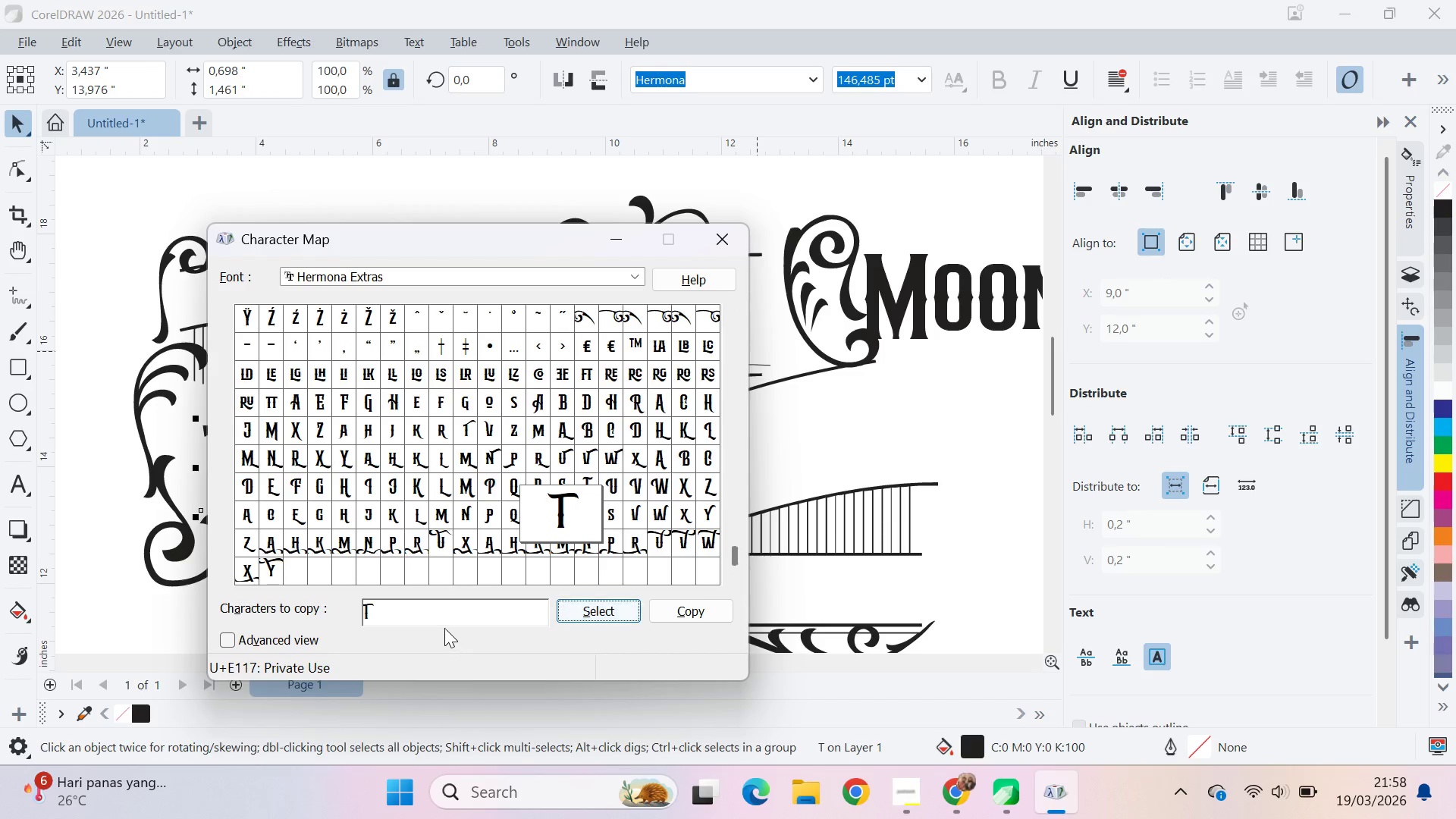 
left_click_drag(start_coordinate=[428, 611], to_coordinate=[329, 598])
 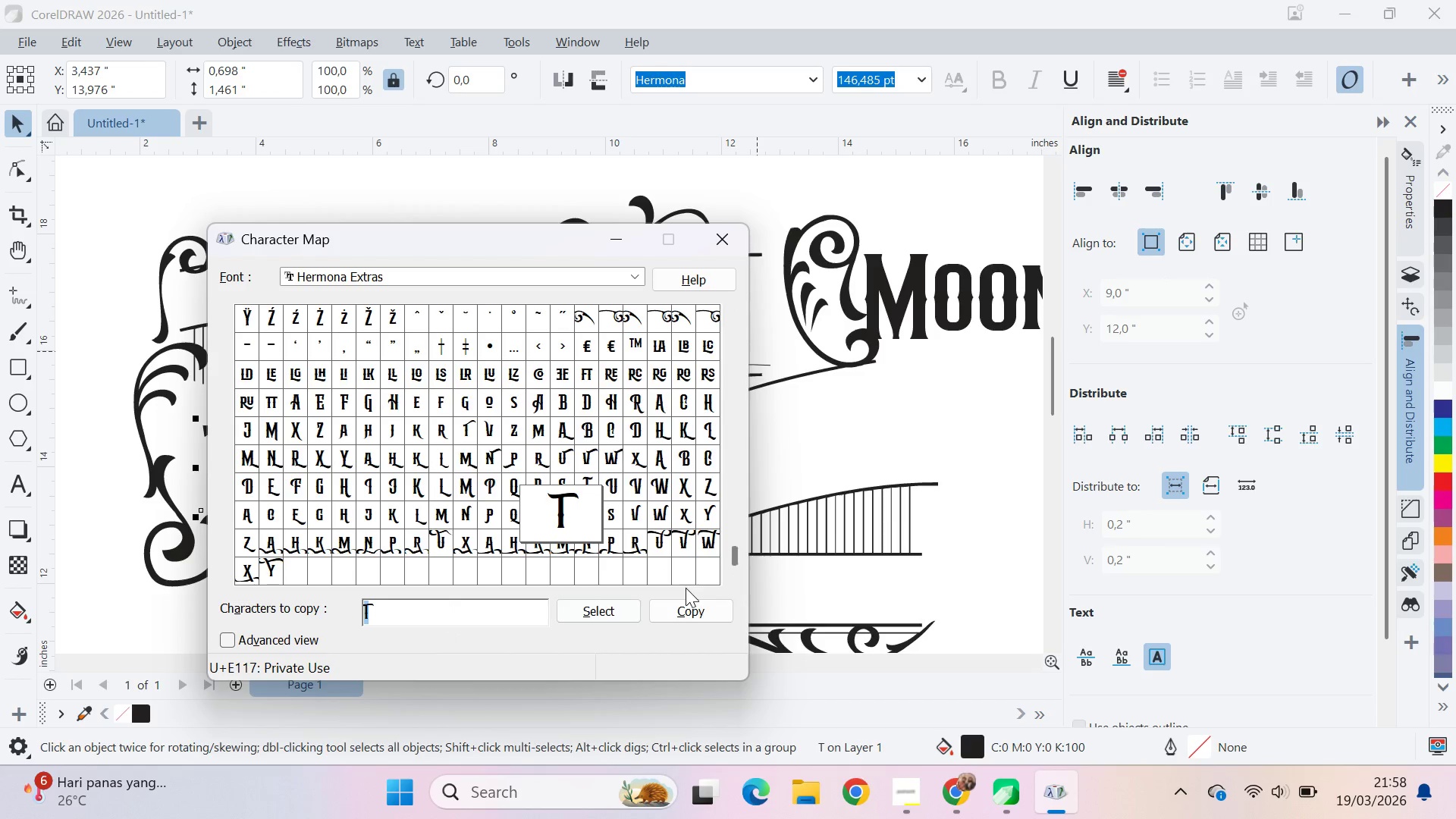 
left_click([692, 607])
 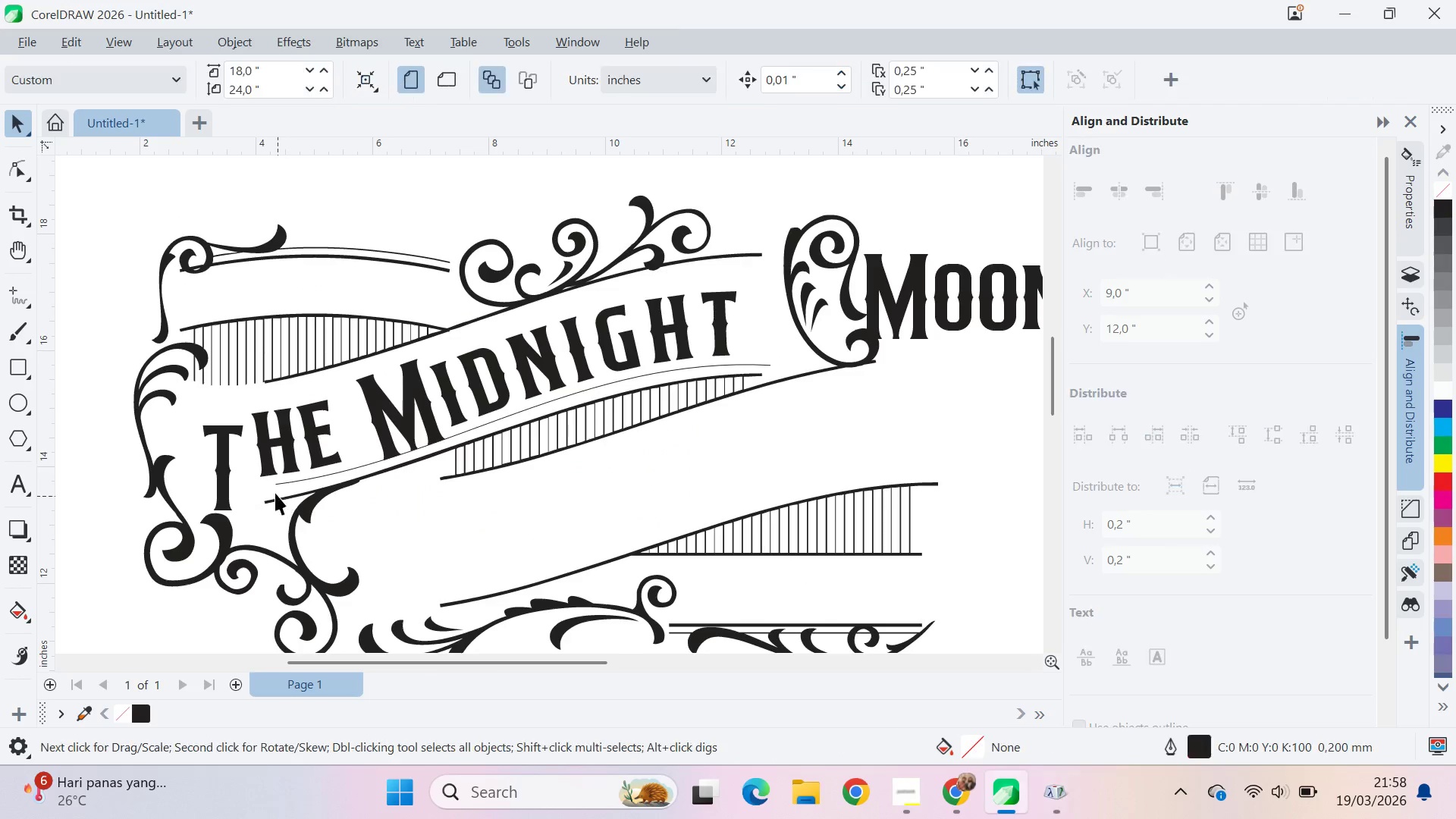 
left_click([227, 461])
 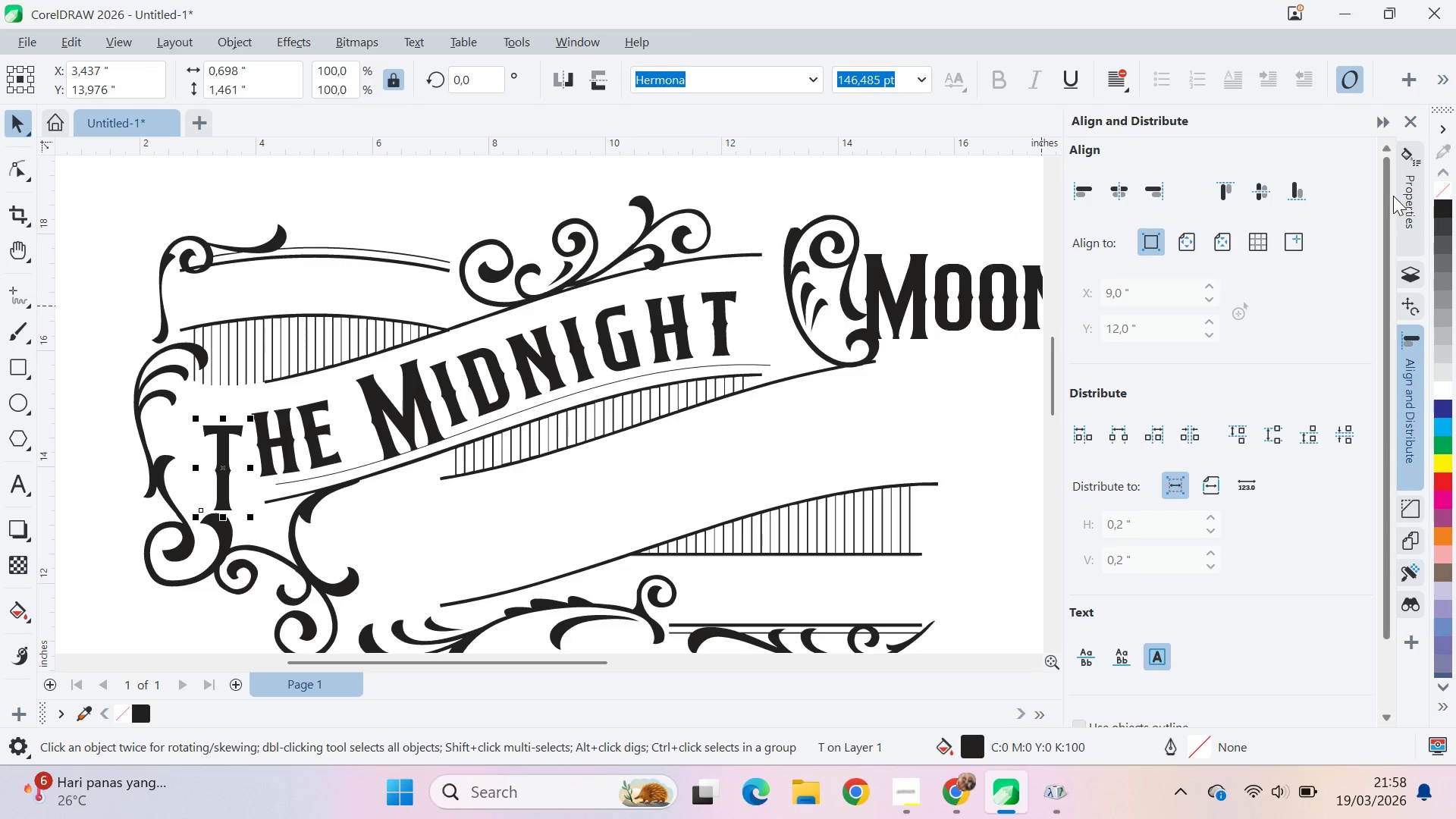 
double_click([1405, 191])
 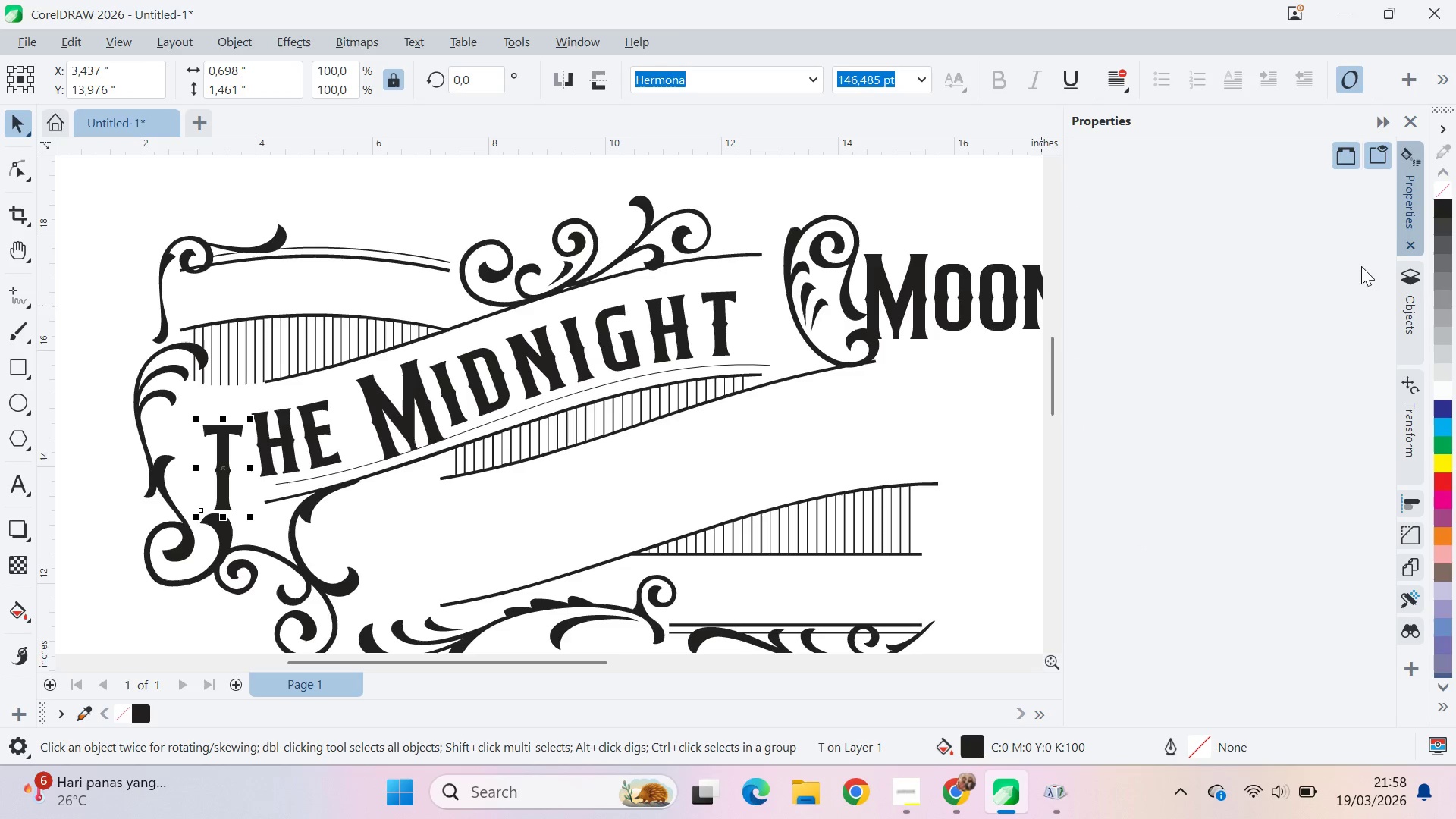 
mouse_move([1320, 311])
 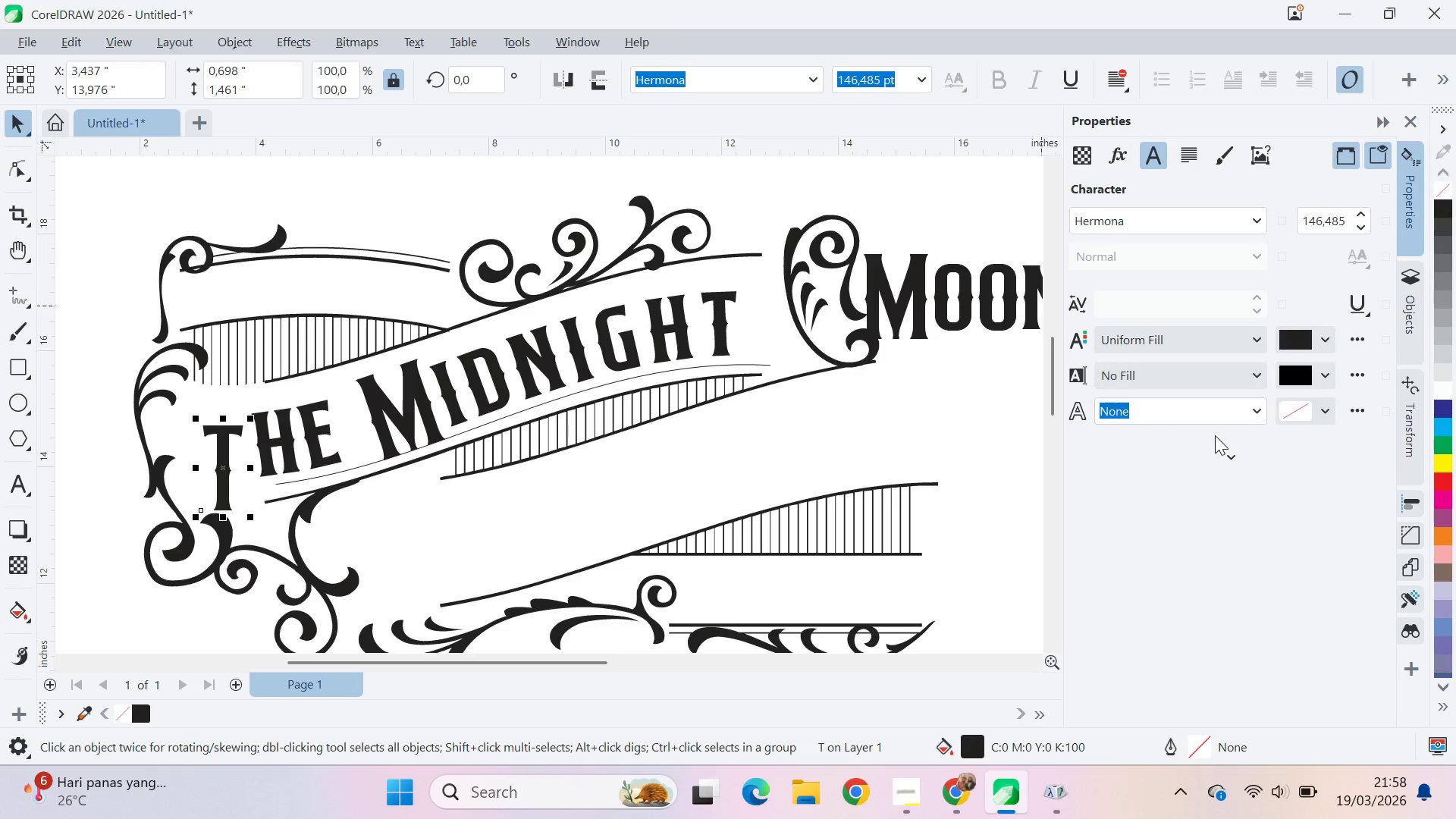 
left_click([1235, 455])
 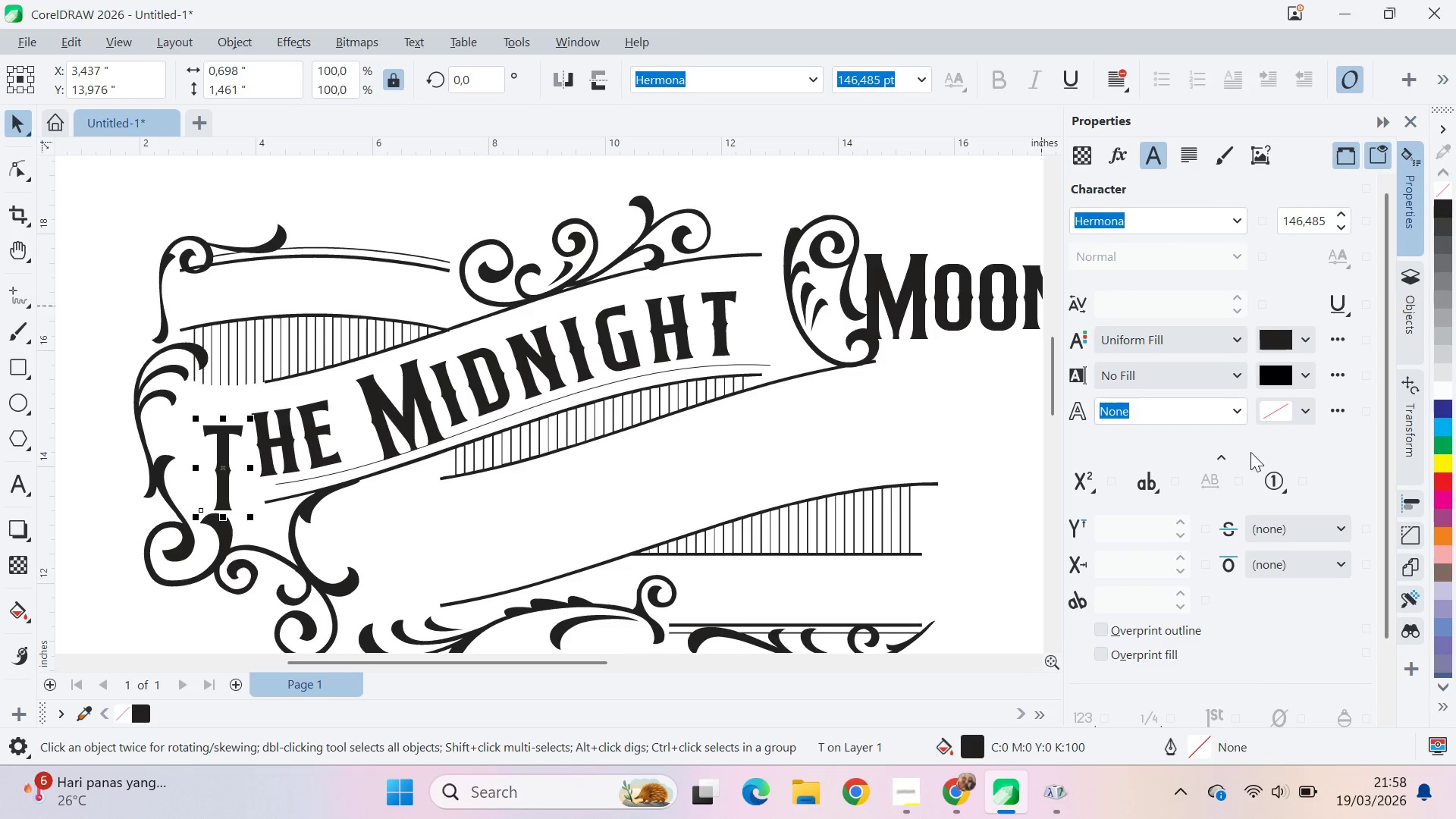 
scroll: coordinate [1225, 554], scroll_direction: down, amount: 7.0
 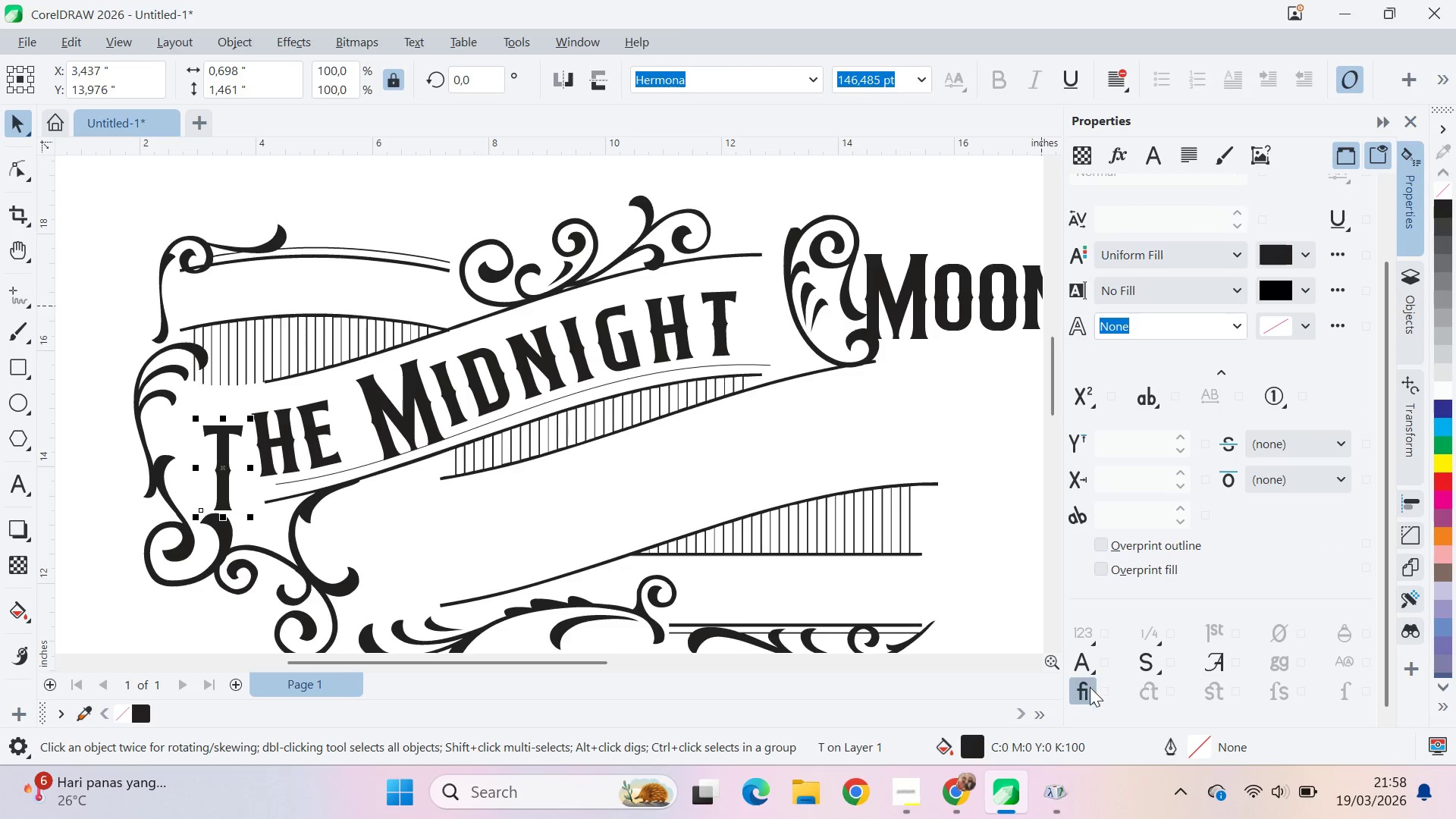 
left_click([1091, 670])
 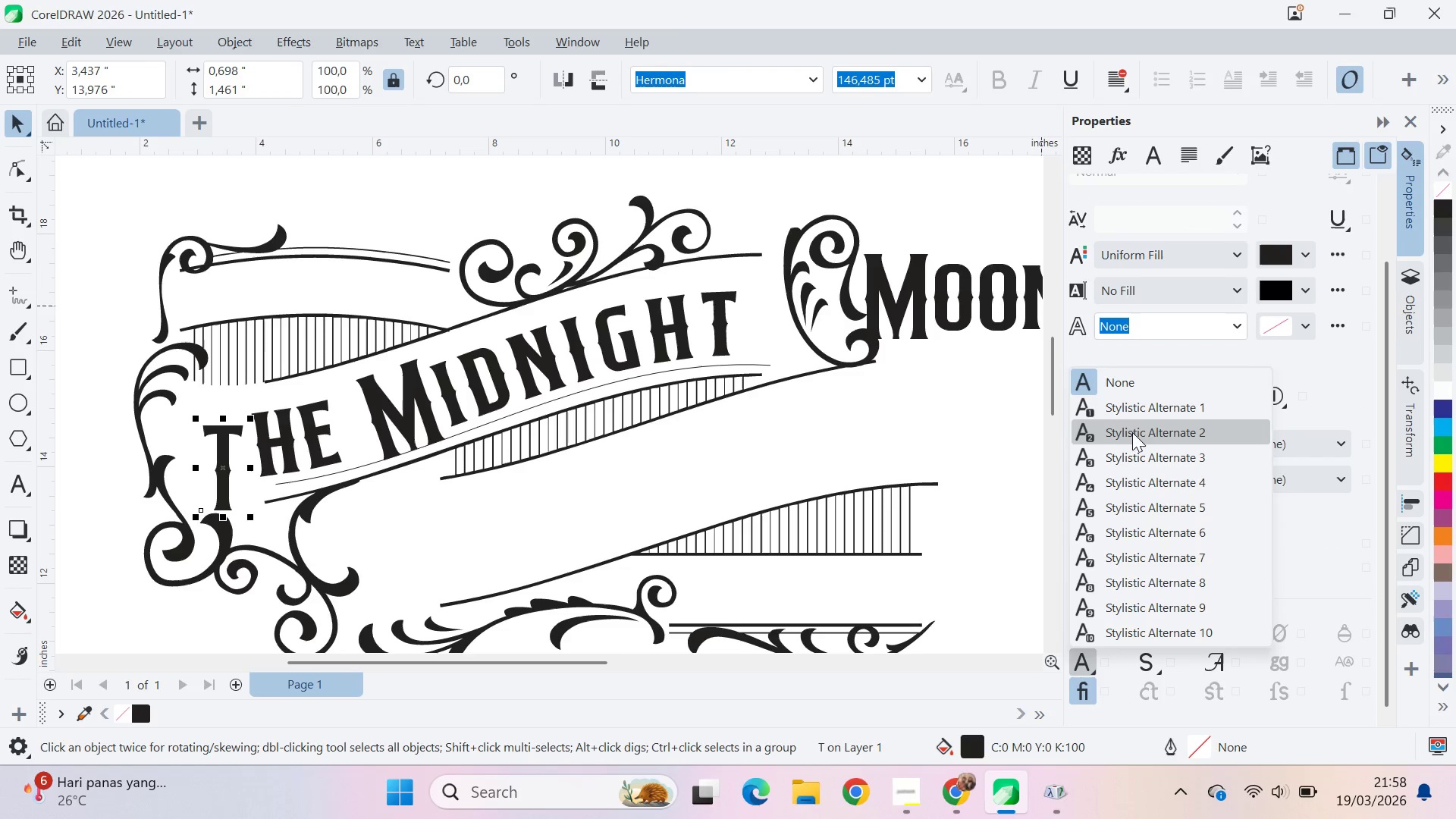 
left_click([1135, 412])
 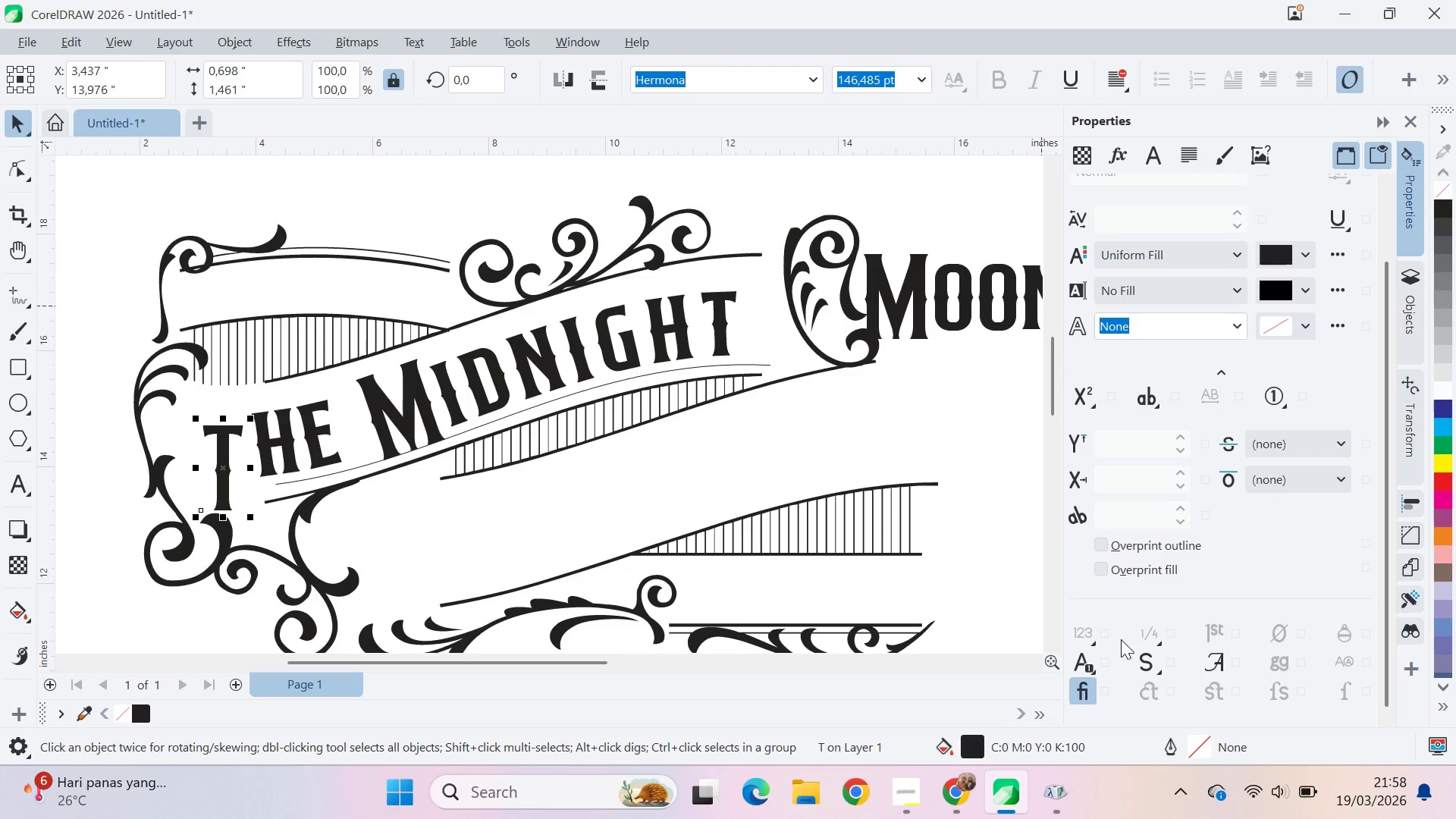 
left_click([1085, 666])
 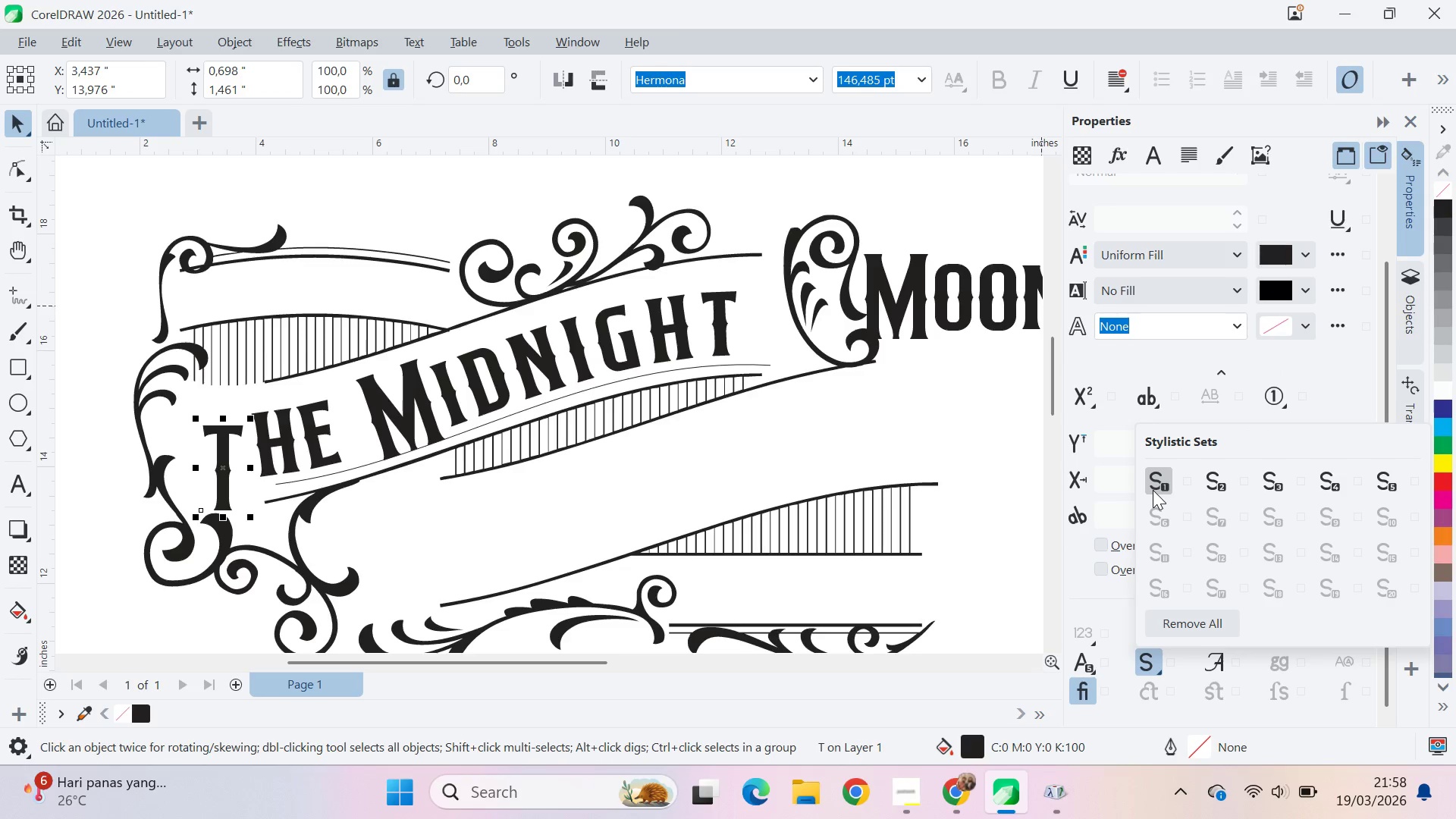 
left_click([1199, 629])
 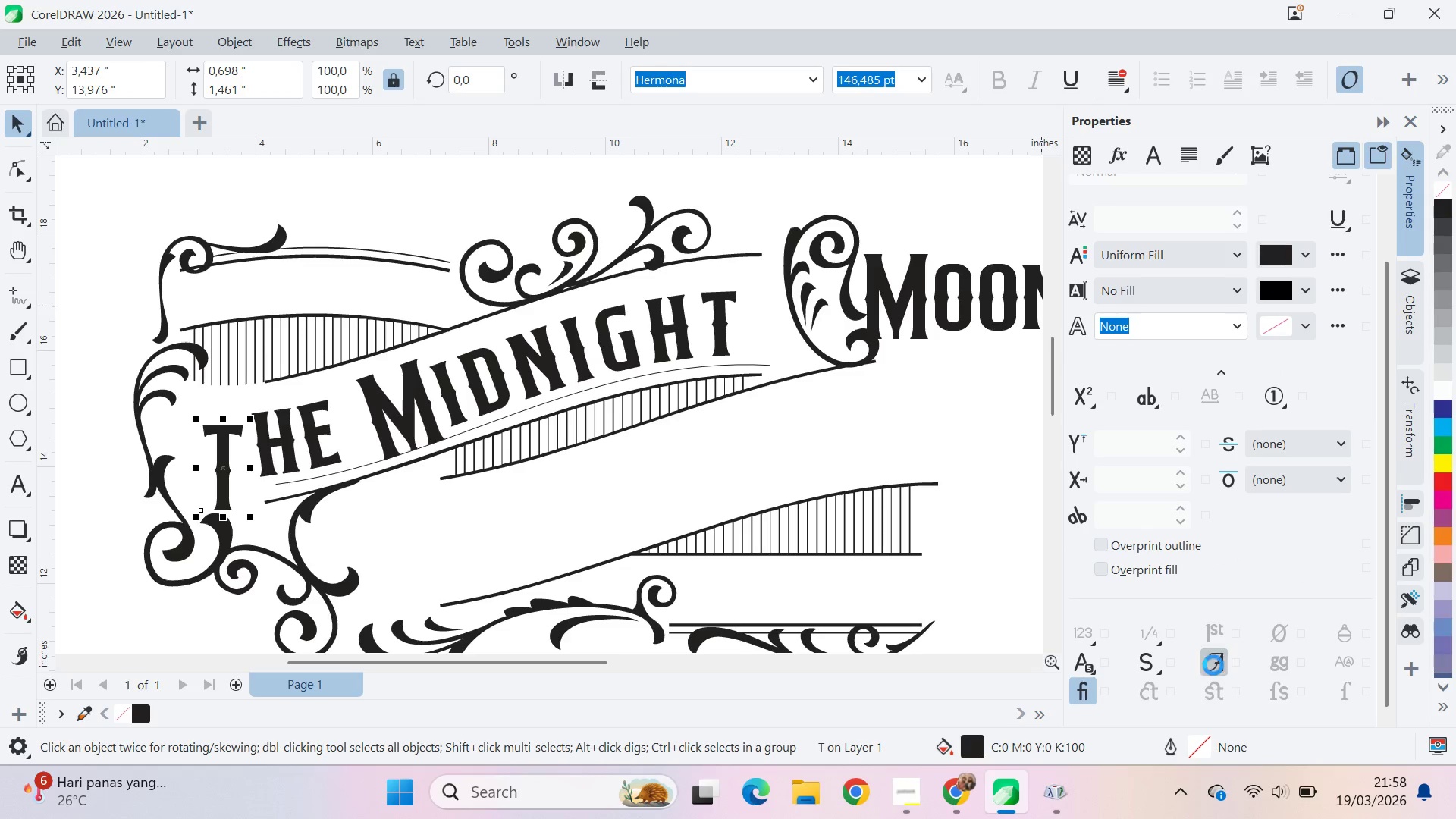 
double_click([228, 451])
 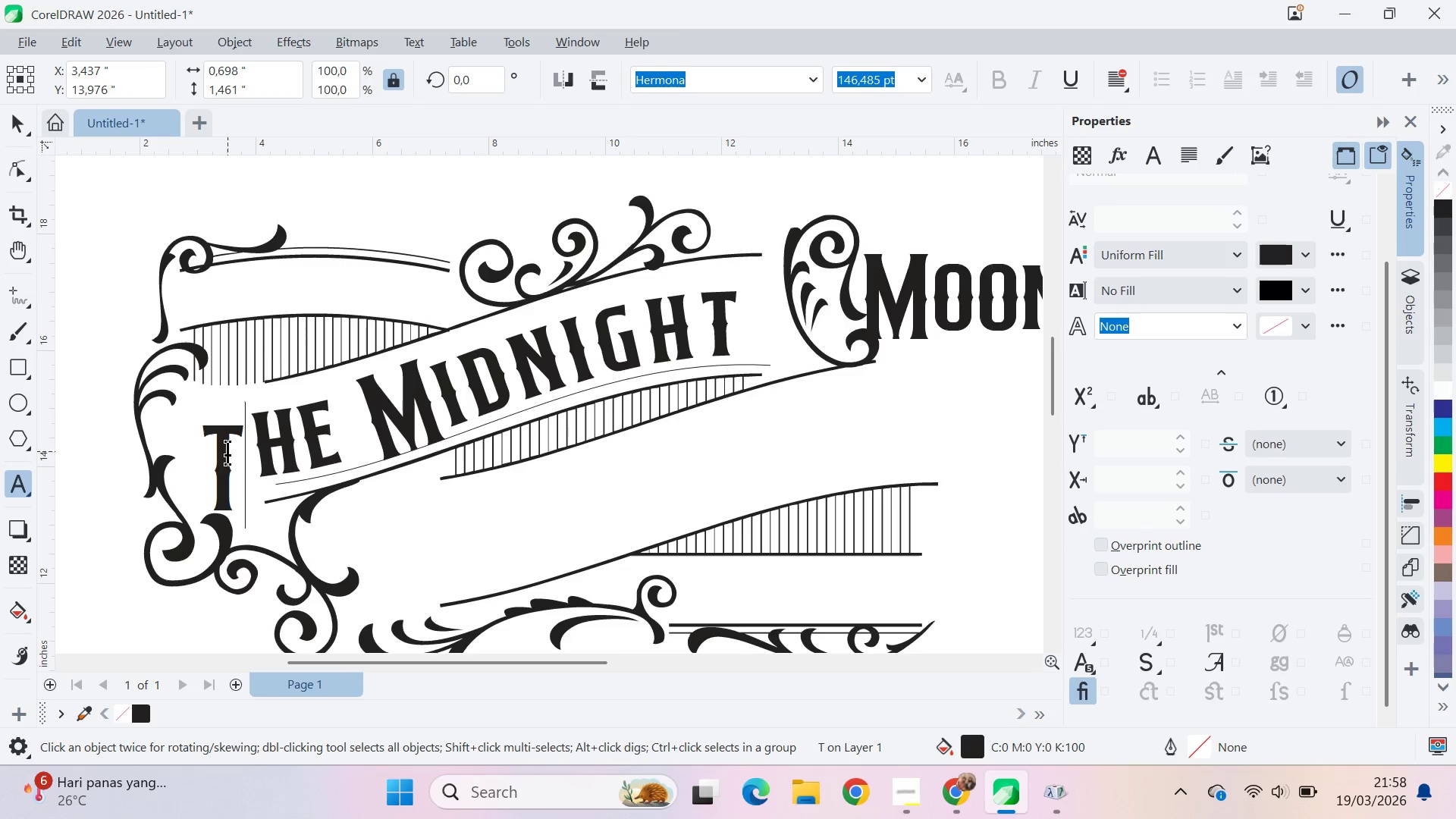 
key(Control+A)
 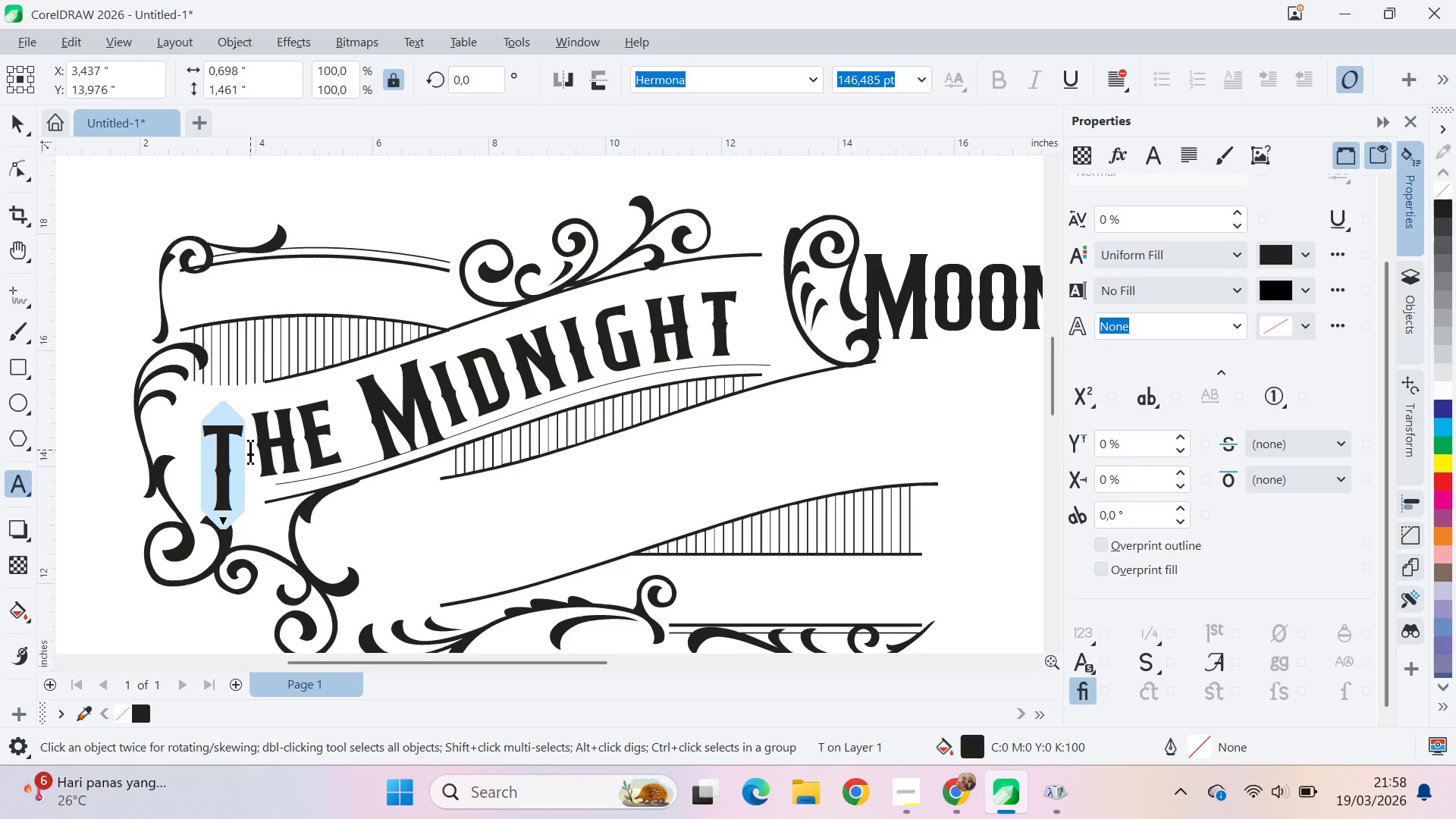 
key(Control+V)
 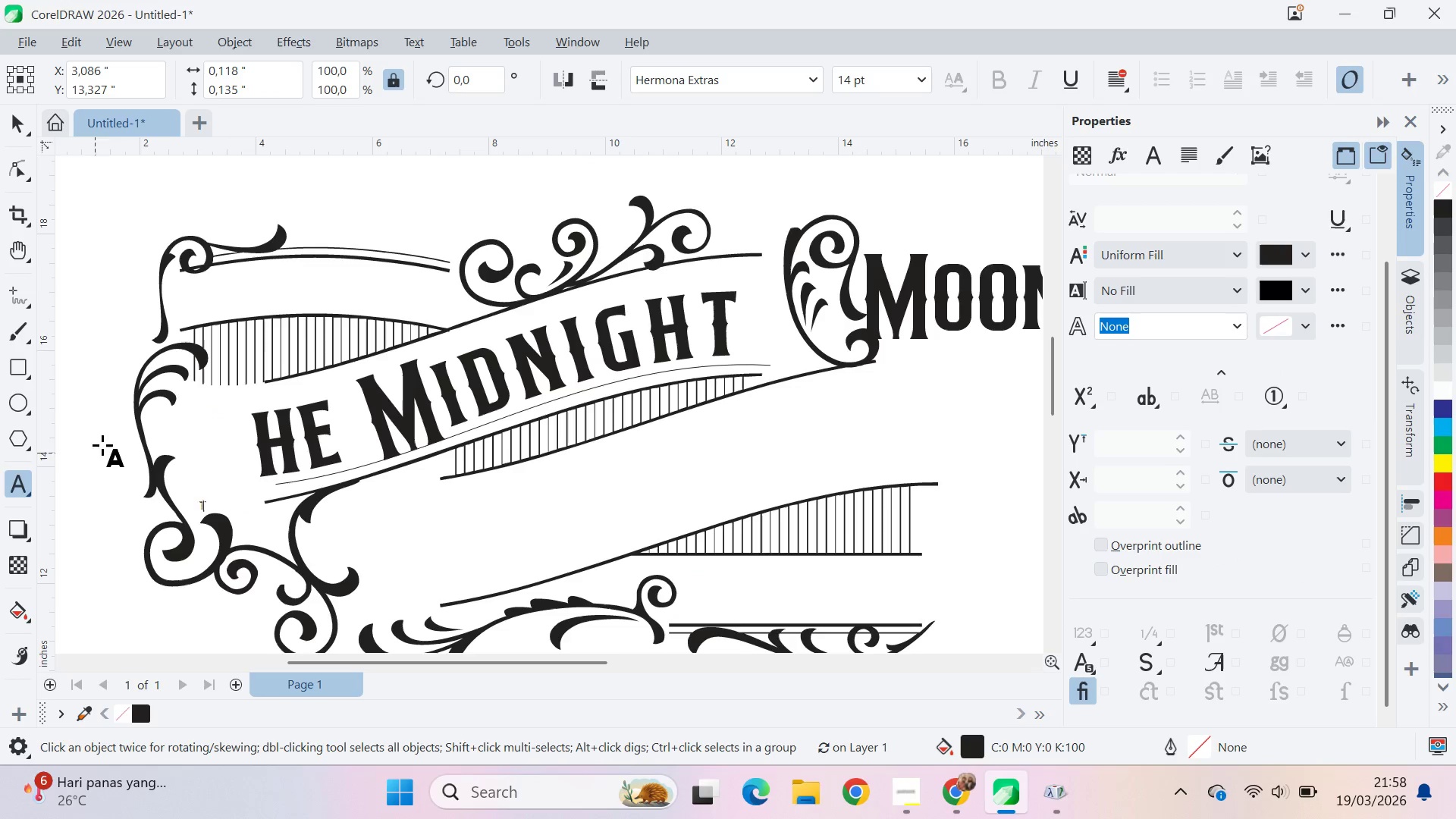 
left_click([20, 132])
 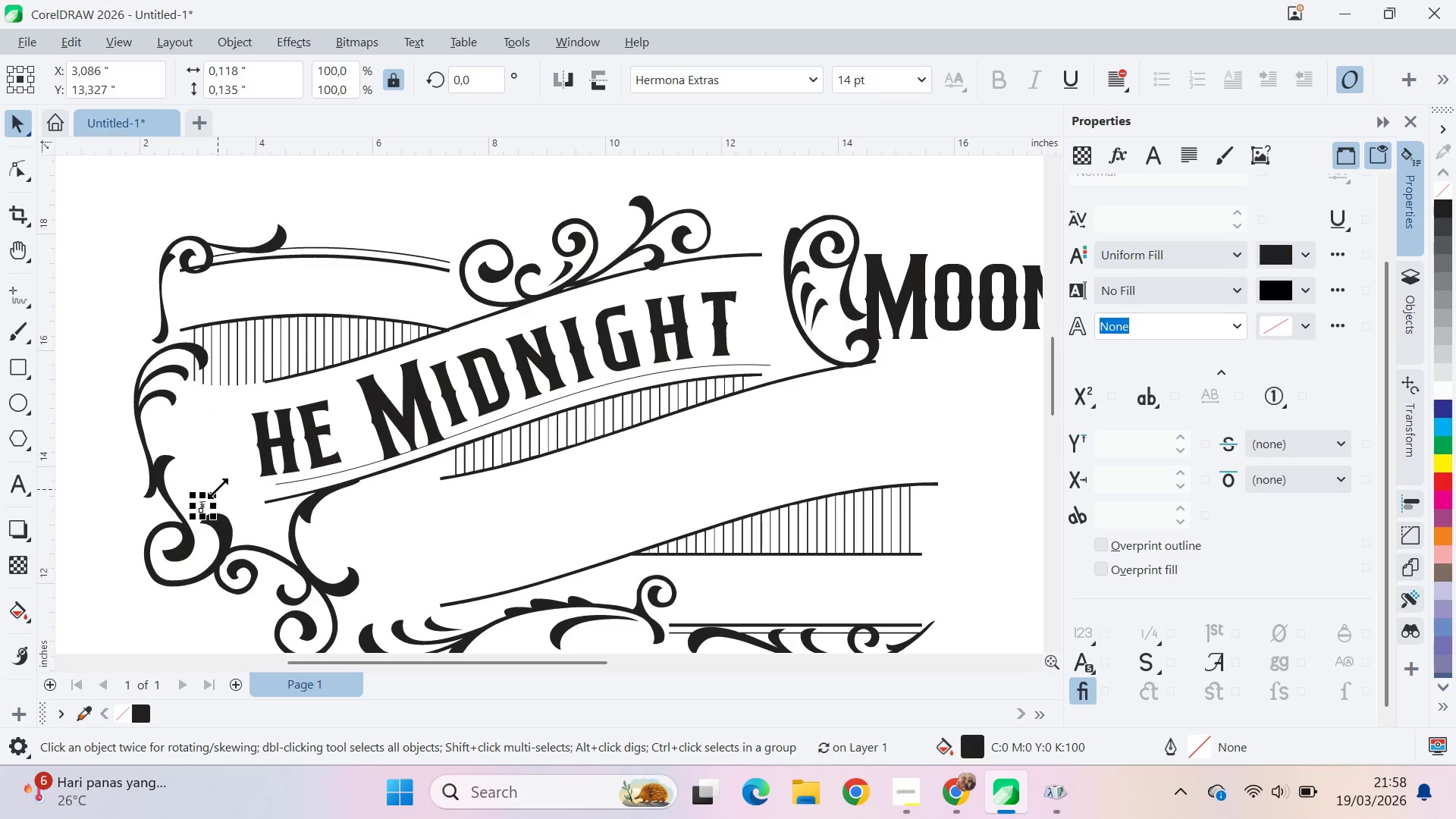 
left_click_drag(start_coordinate=[217, 486], to_coordinate=[311, 373])
 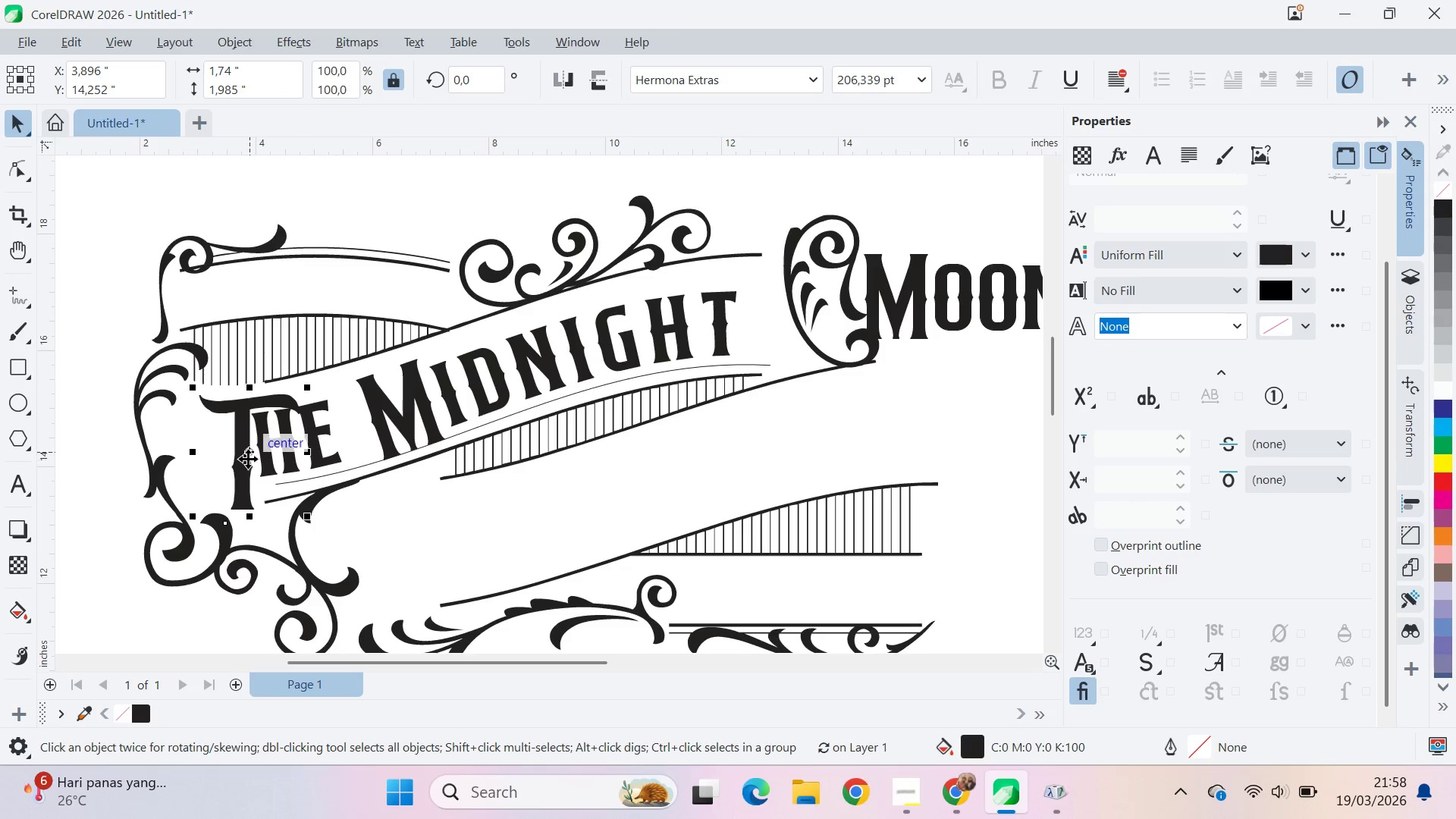 
left_click_drag(start_coordinate=[247, 458], to_coordinate=[236, 448])
 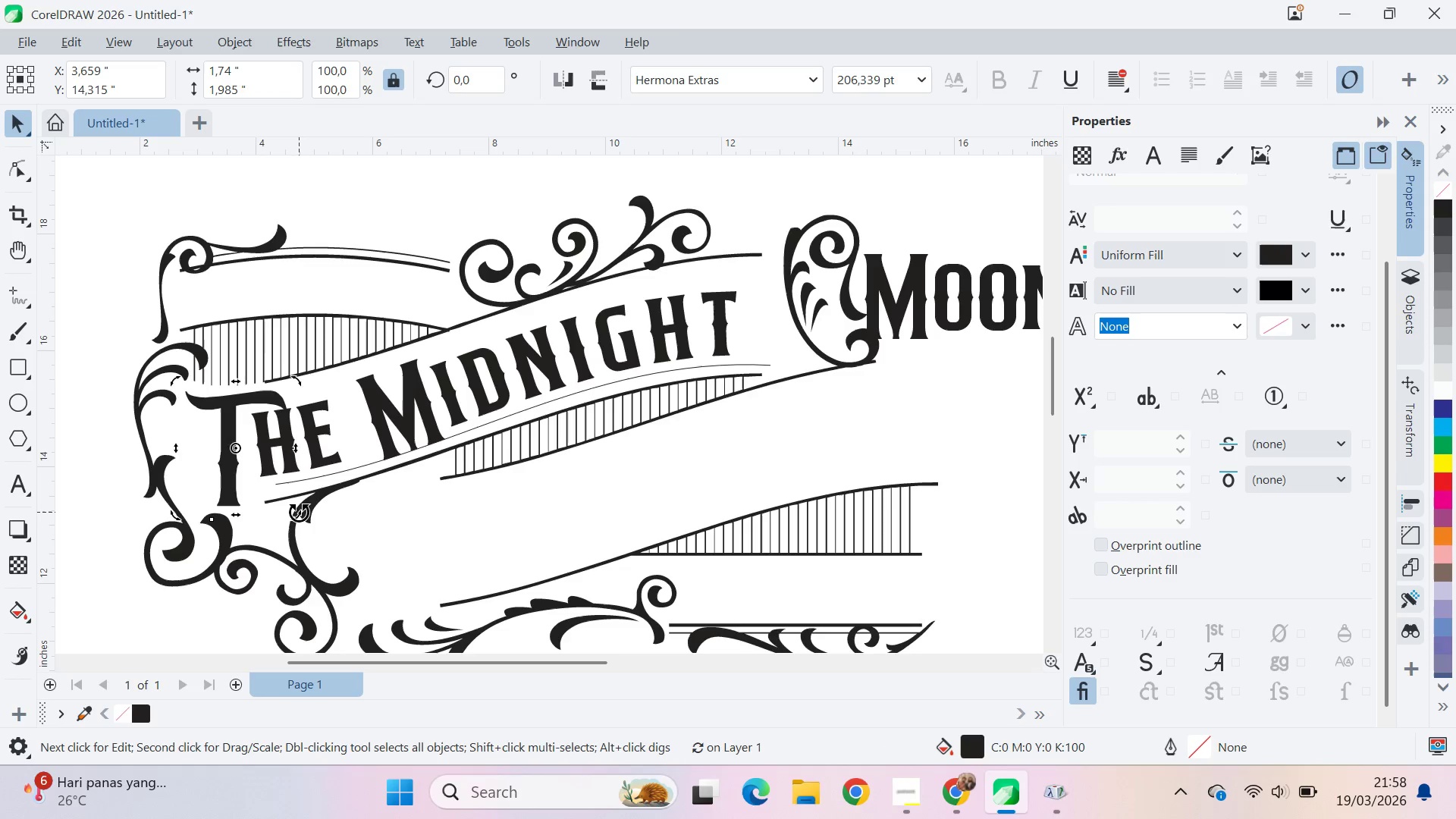 
left_click_drag(start_coordinate=[297, 512], to_coordinate=[322, 519])
 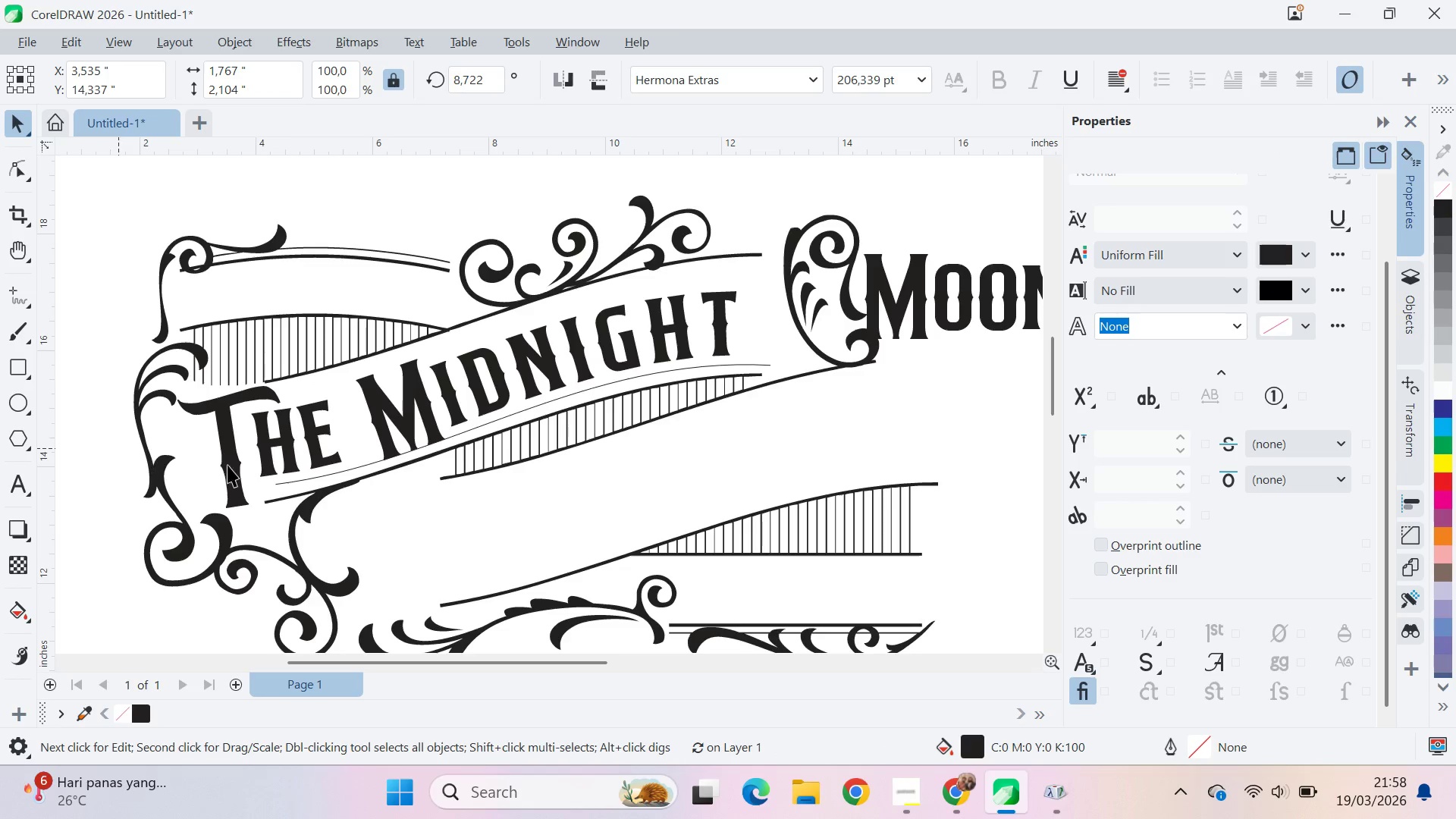 
left_click_drag(start_coordinate=[231, 464], to_coordinate=[239, 463])
 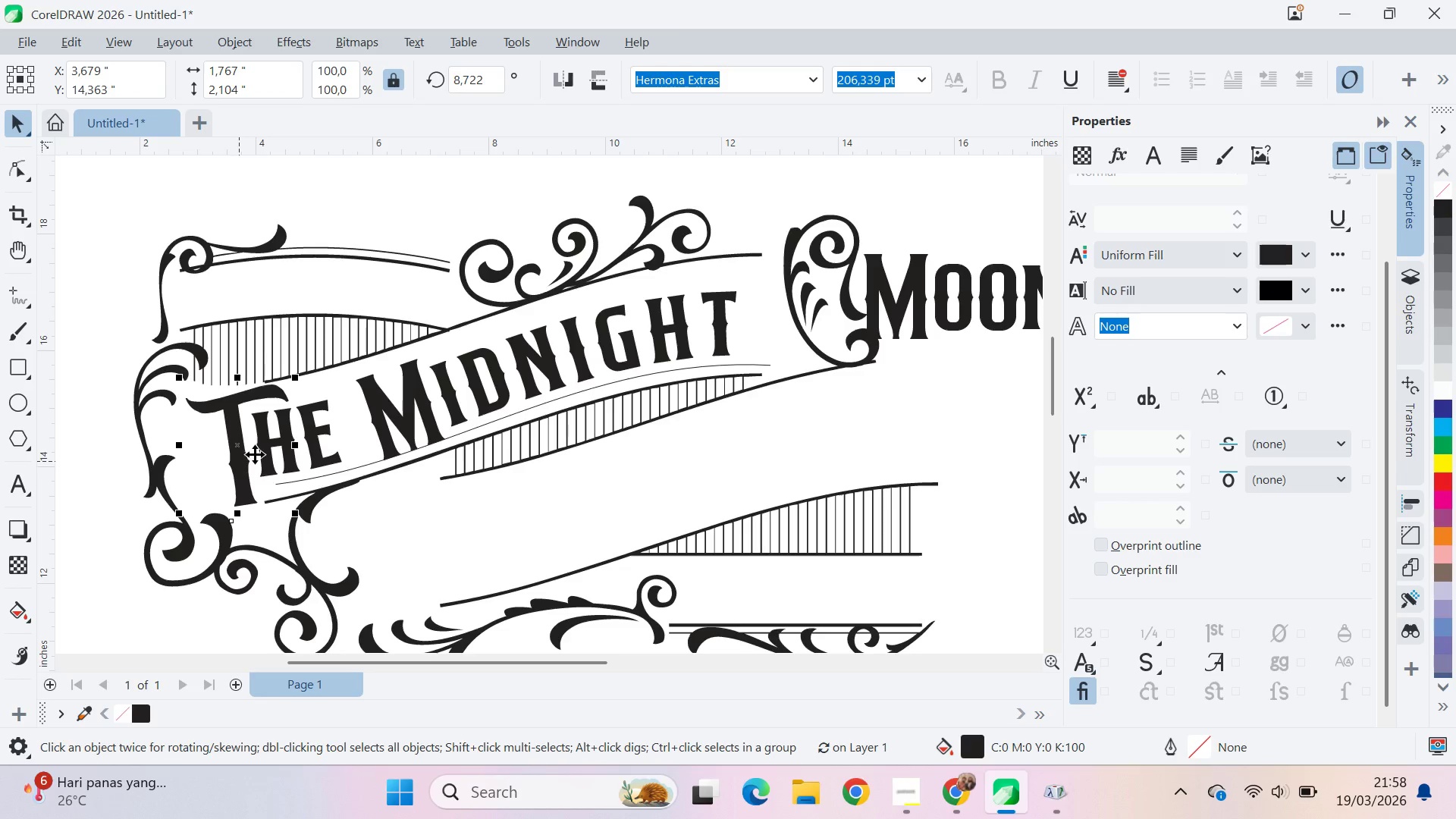 
left_click([431, 414])
 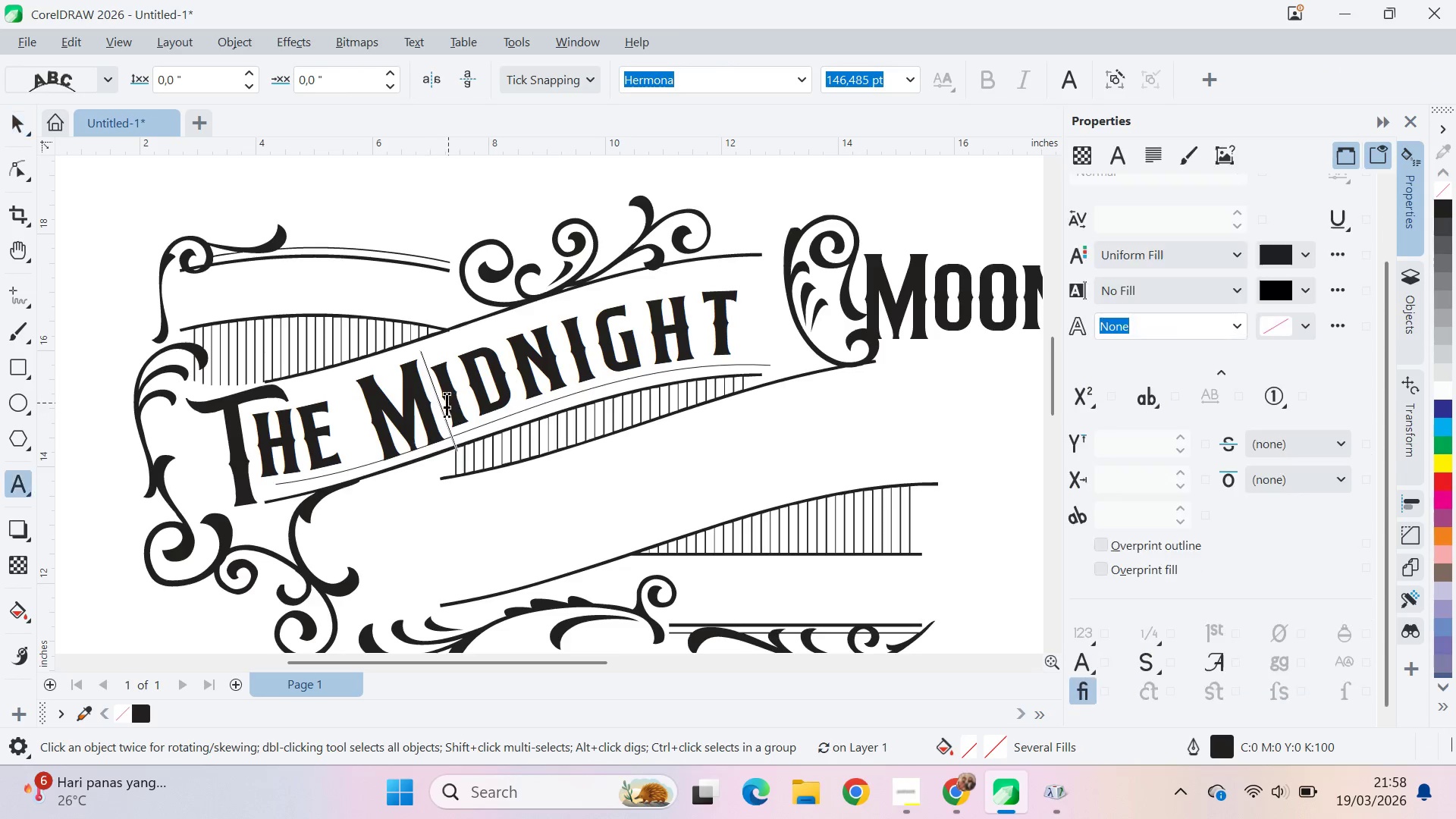 
left_click_drag(start_coordinate=[441, 404], to_coordinate=[389, 422])
 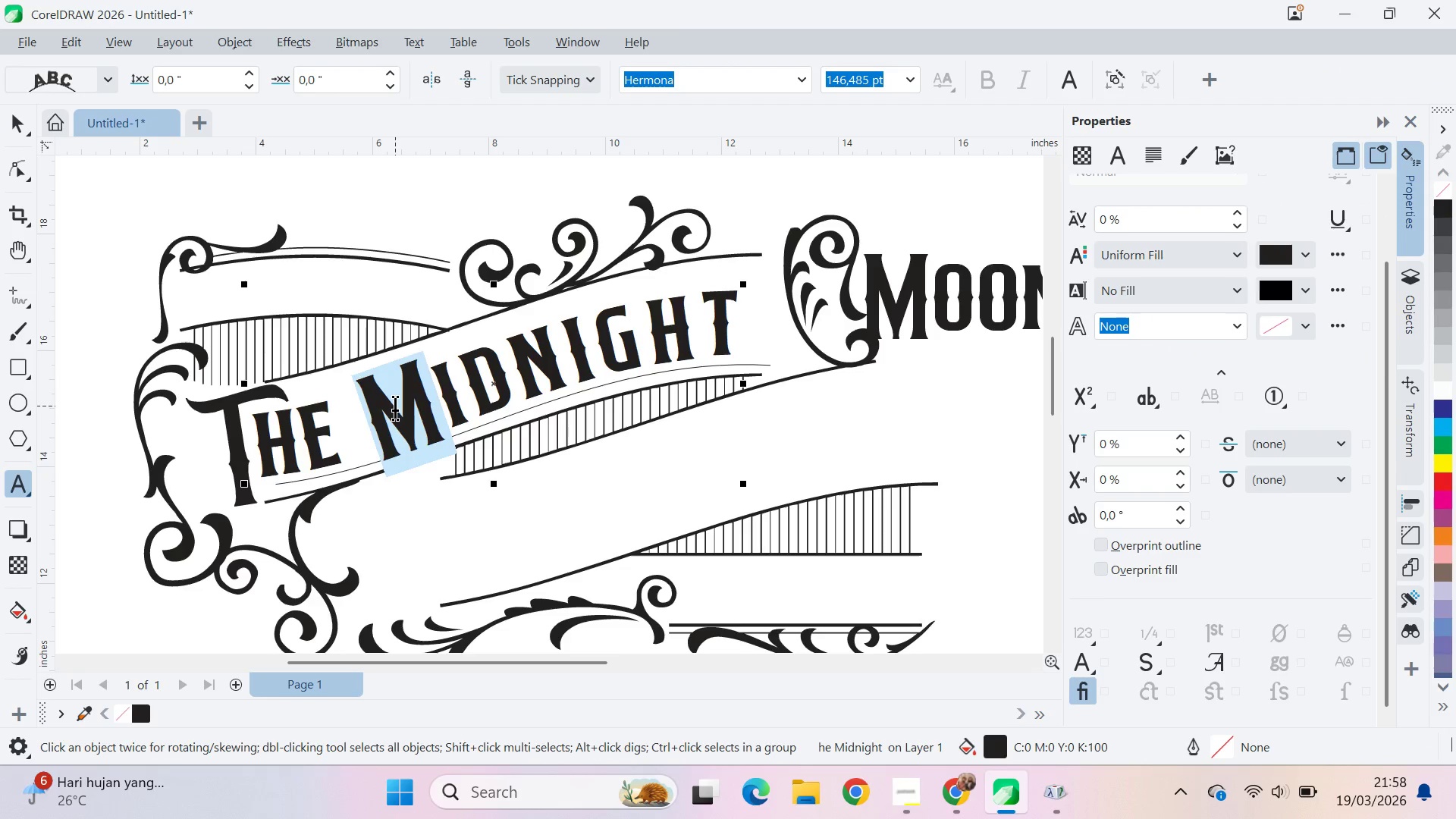 
key(M)
 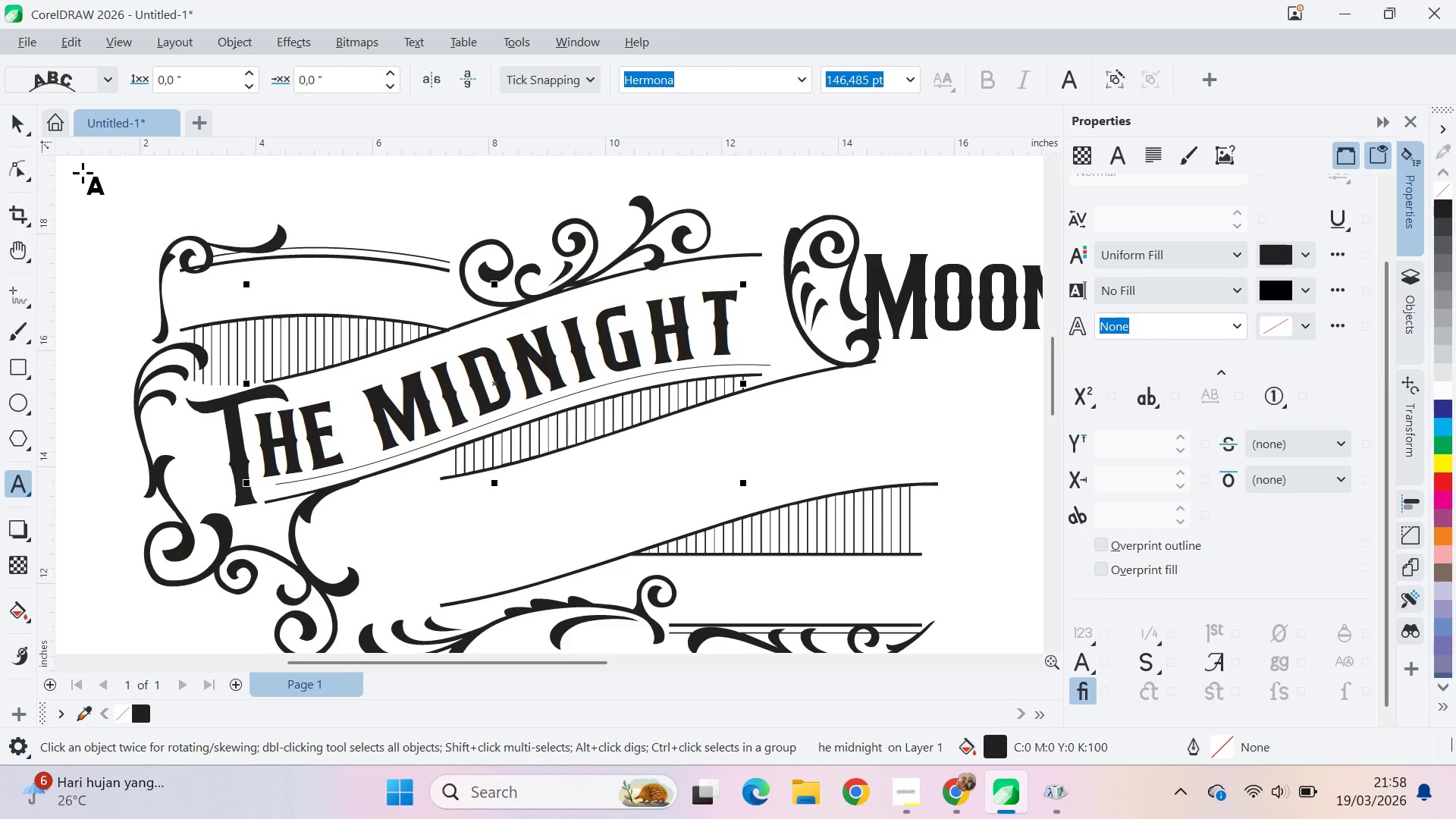 
key(Backspace)
 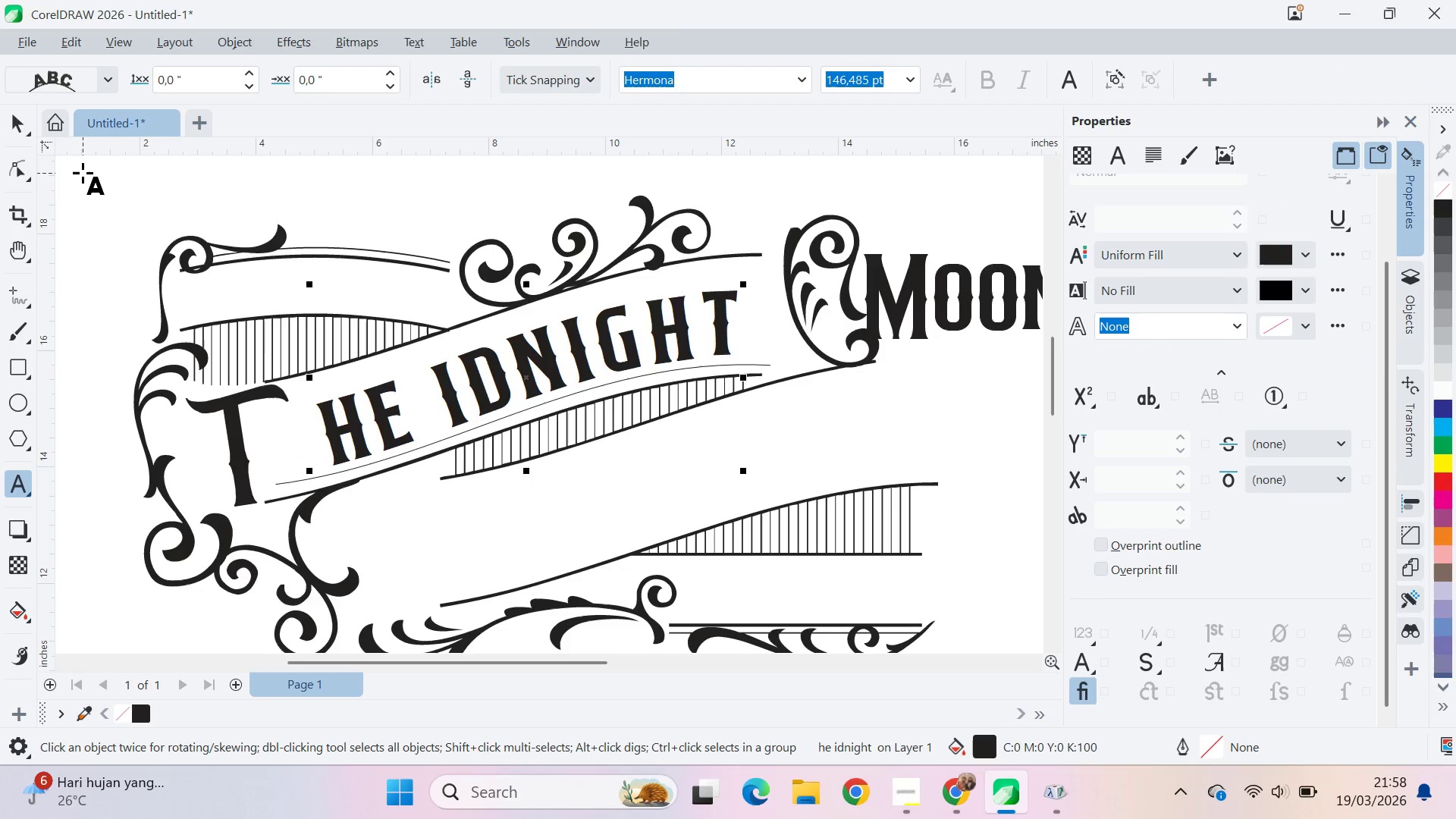 
key(Control+Z)
 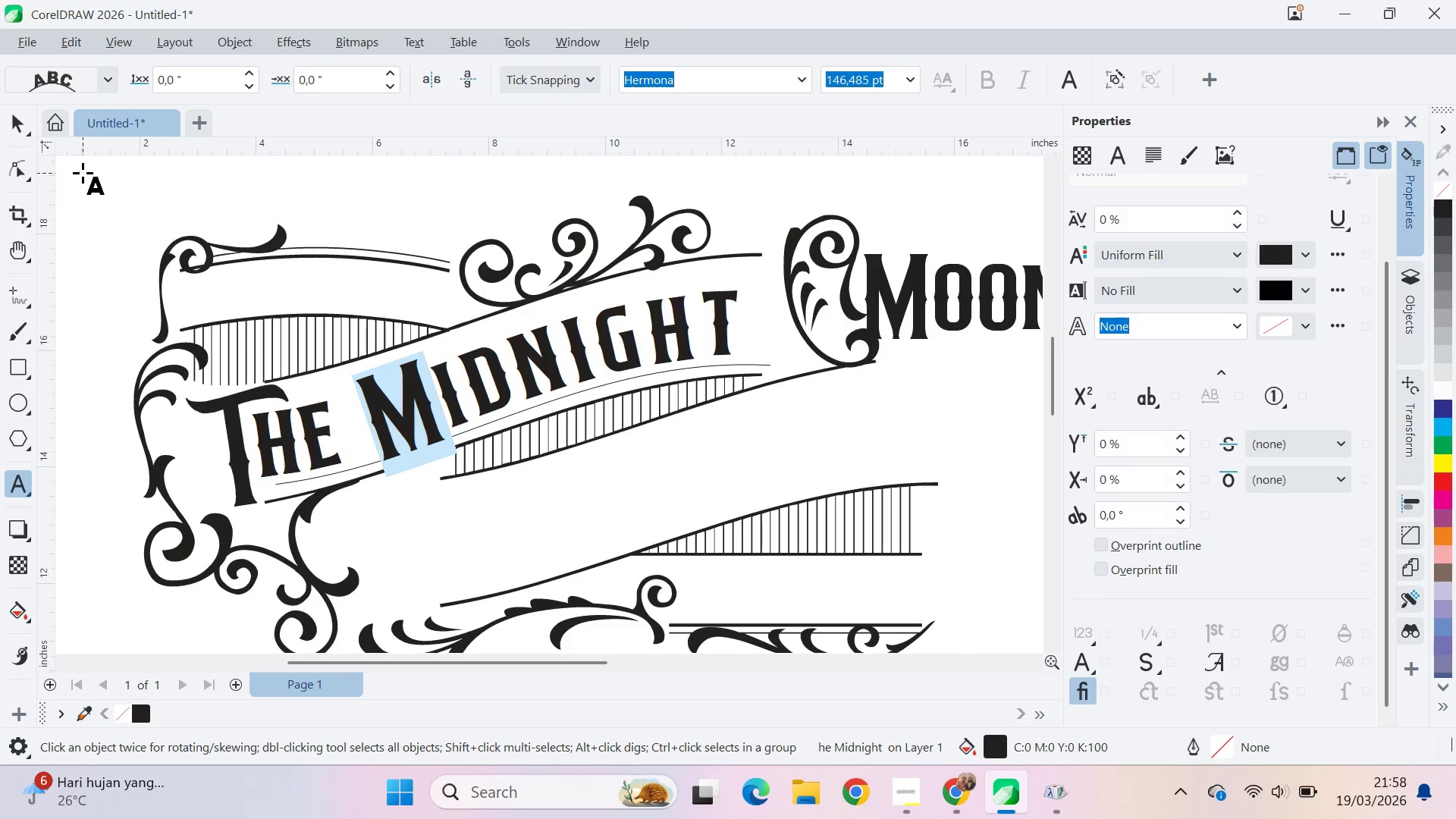 
key(Control+Z)
 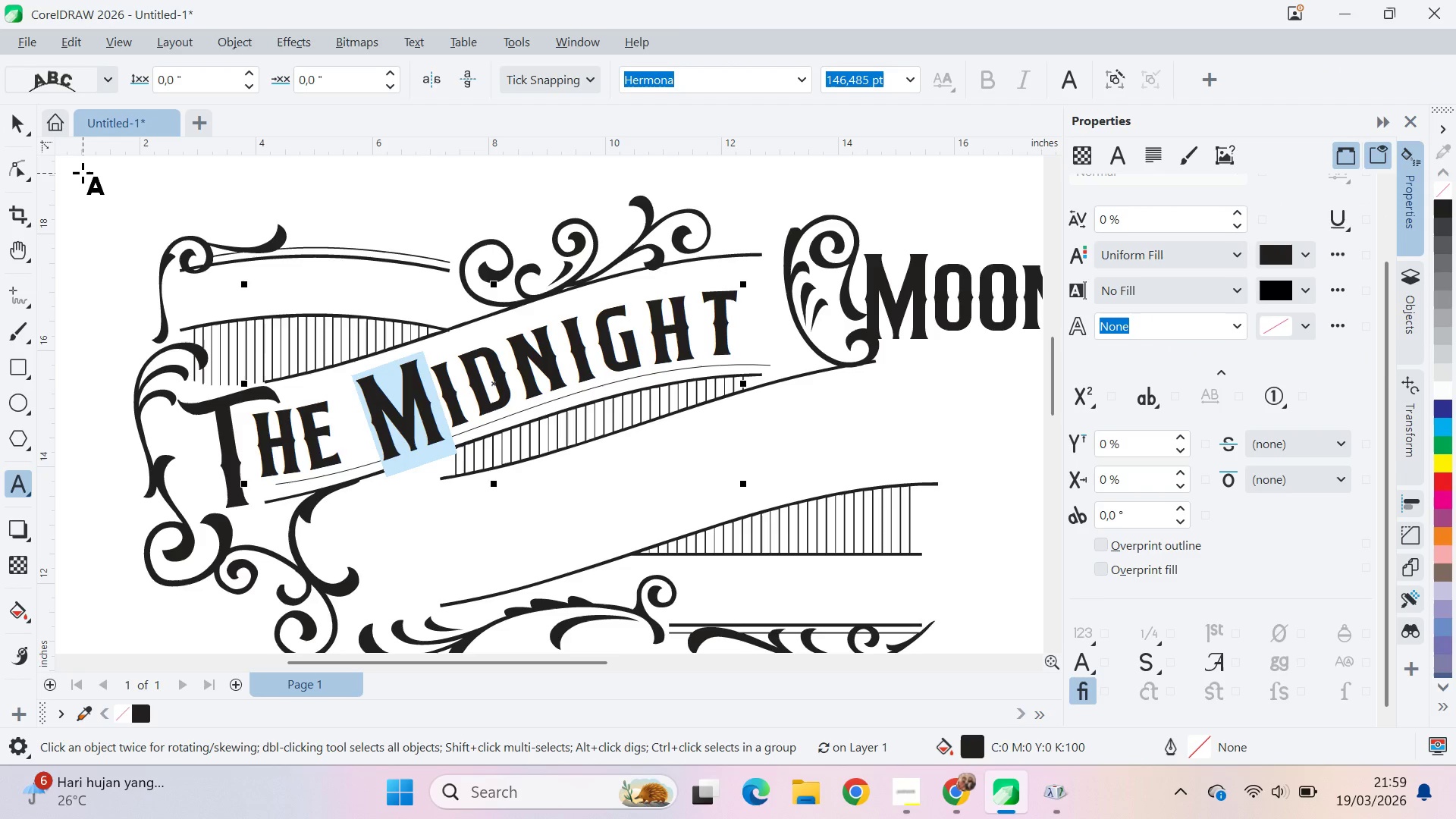 
key(Control+Shift+Z)
 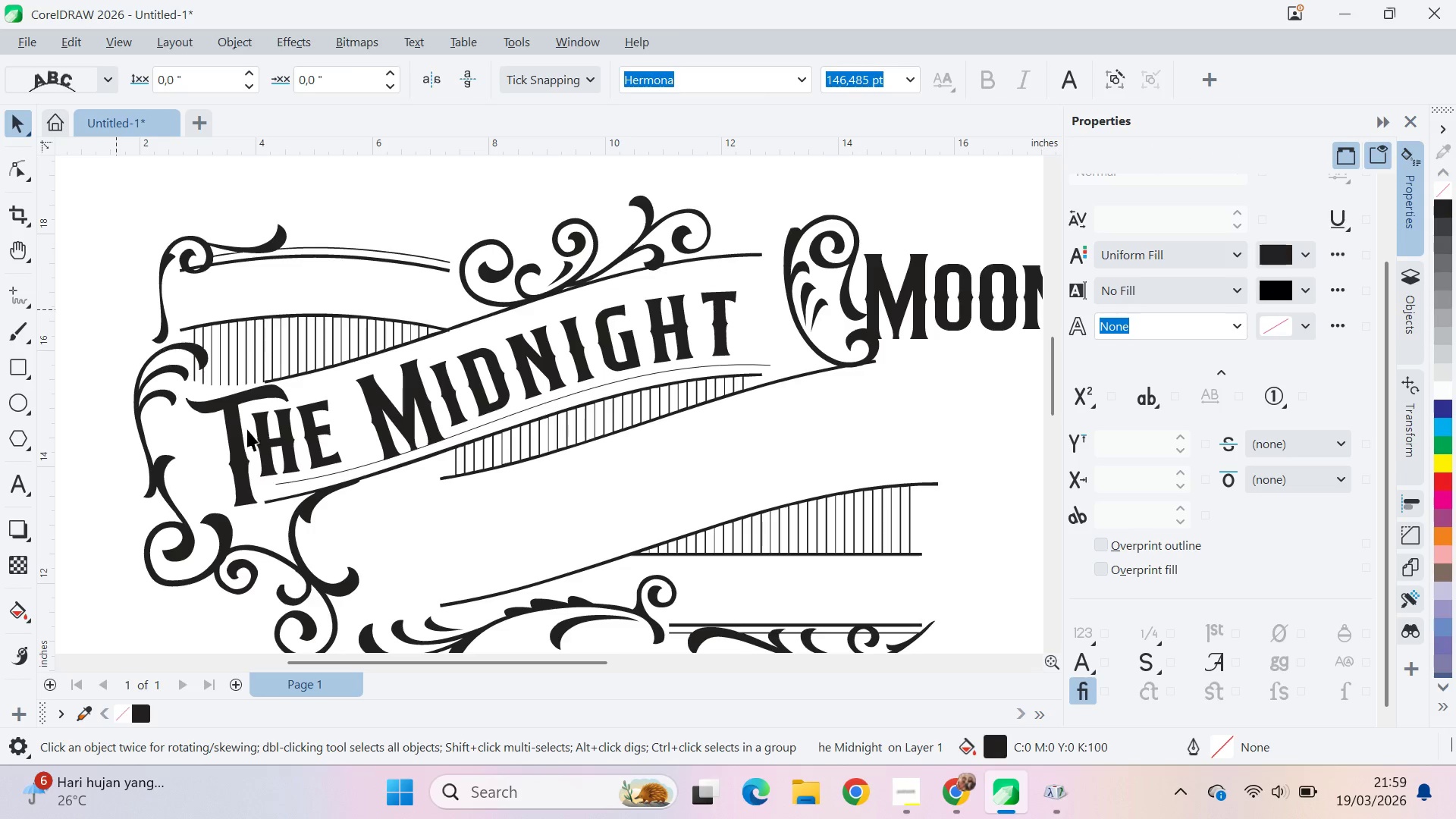 
left_click_drag(start_coordinate=[237, 419], to_coordinate=[232, 423])
 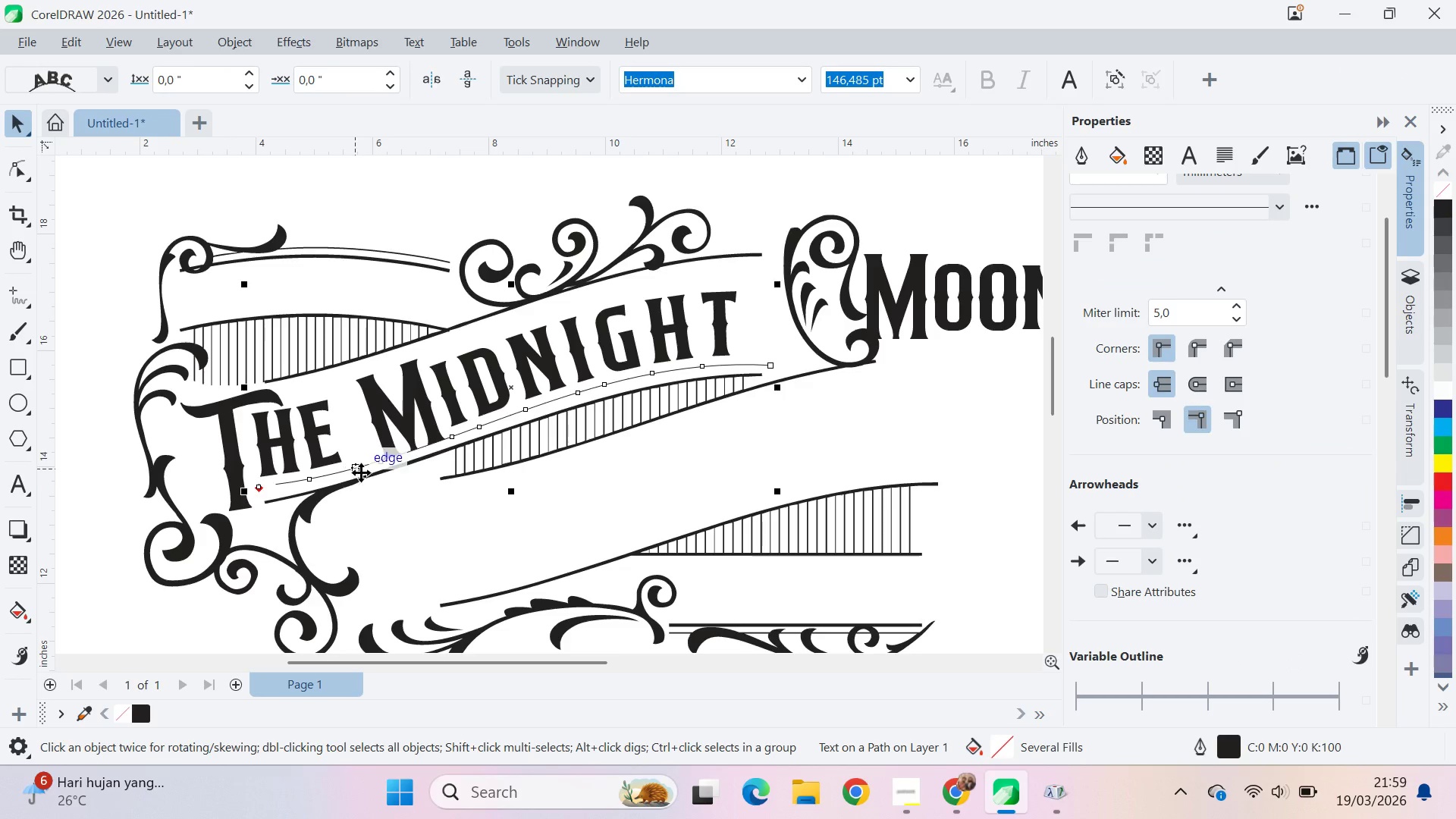 
key(Control+K)
 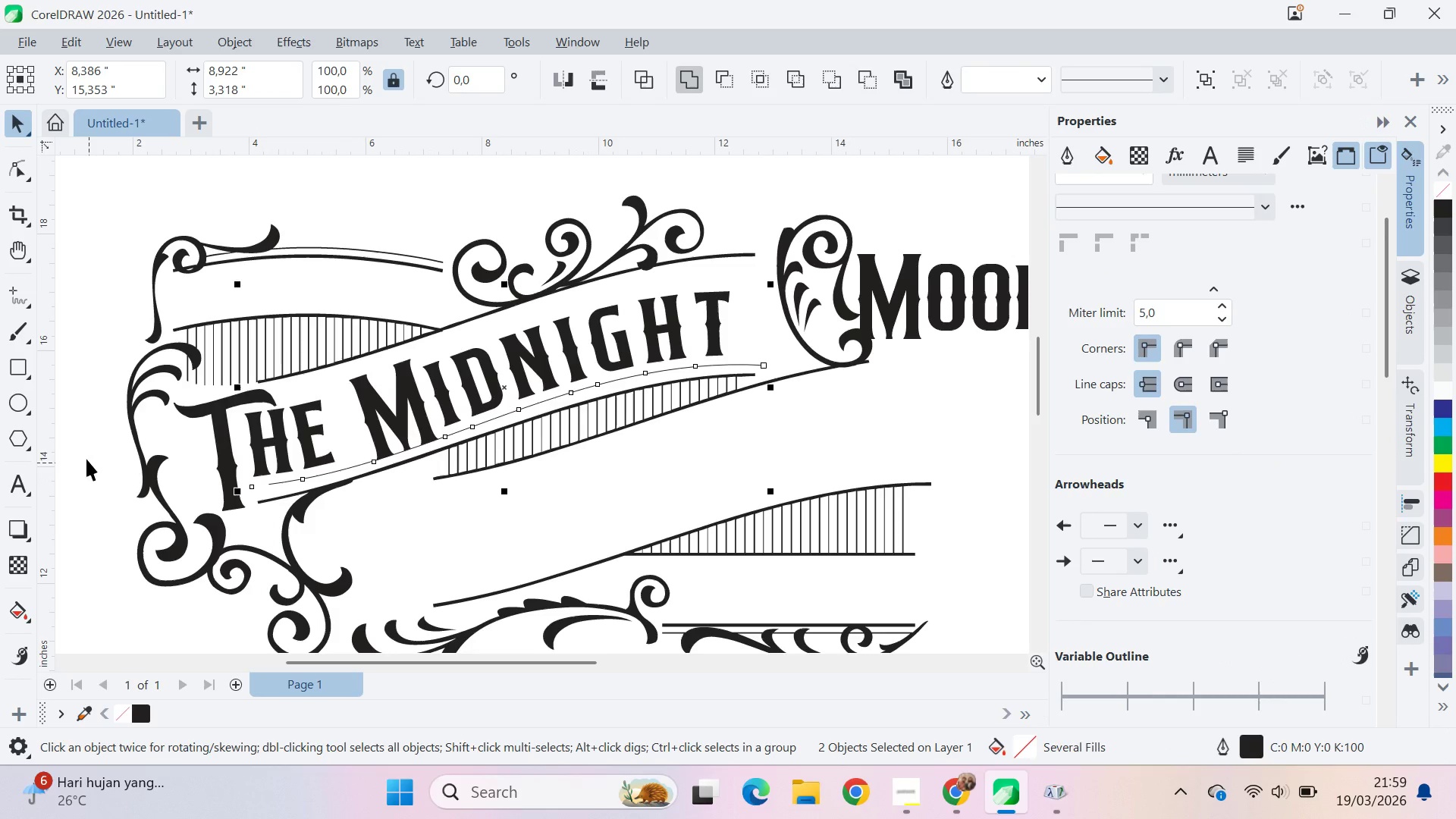 
left_click([83, 457])
 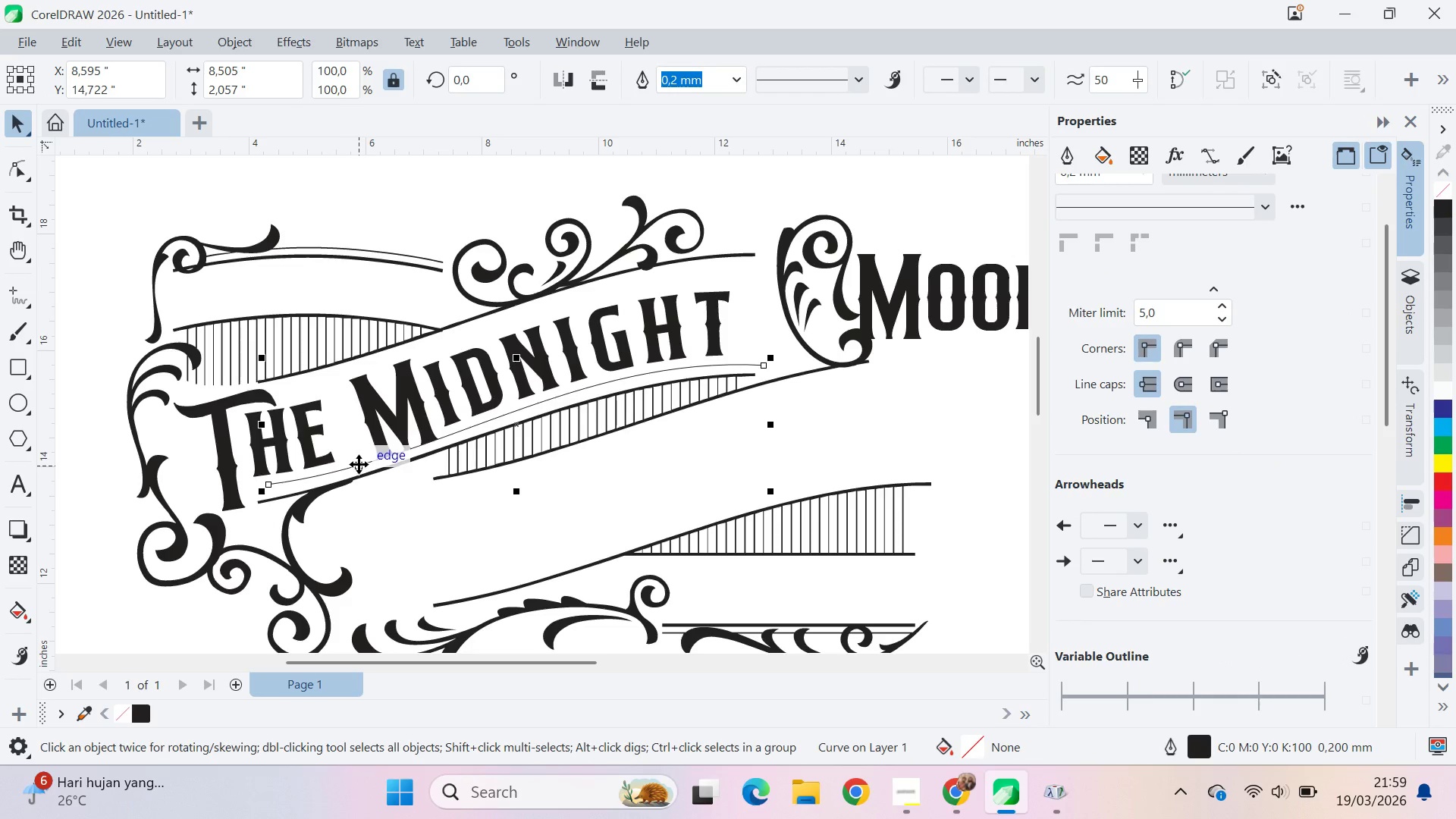 
left_click_drag(start_coordinate=[359, 464], to_coordinate=[532, 570])
 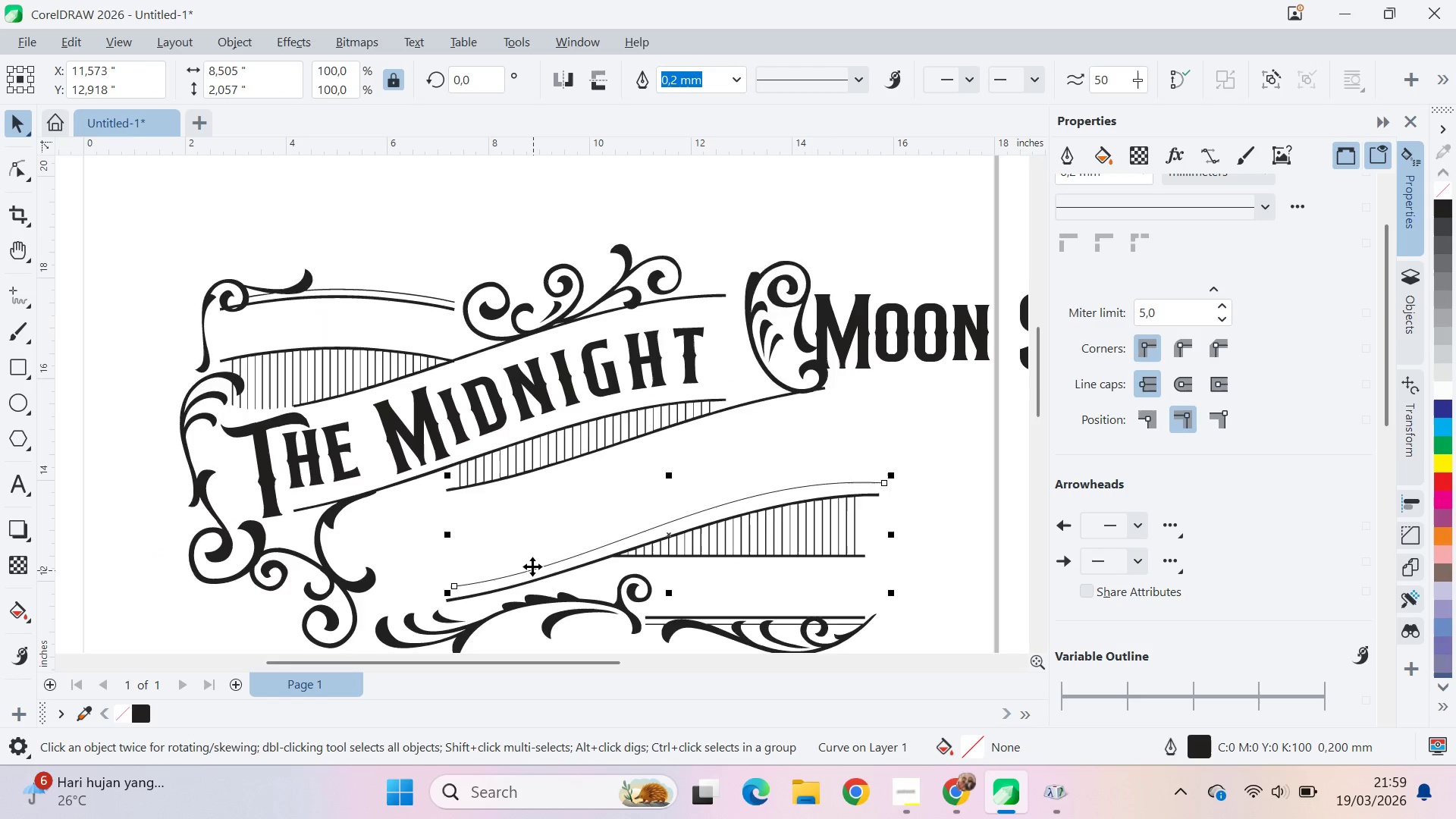 
scroll: coordinate [554, 526], scroll_direction: down, amount: 6.0
 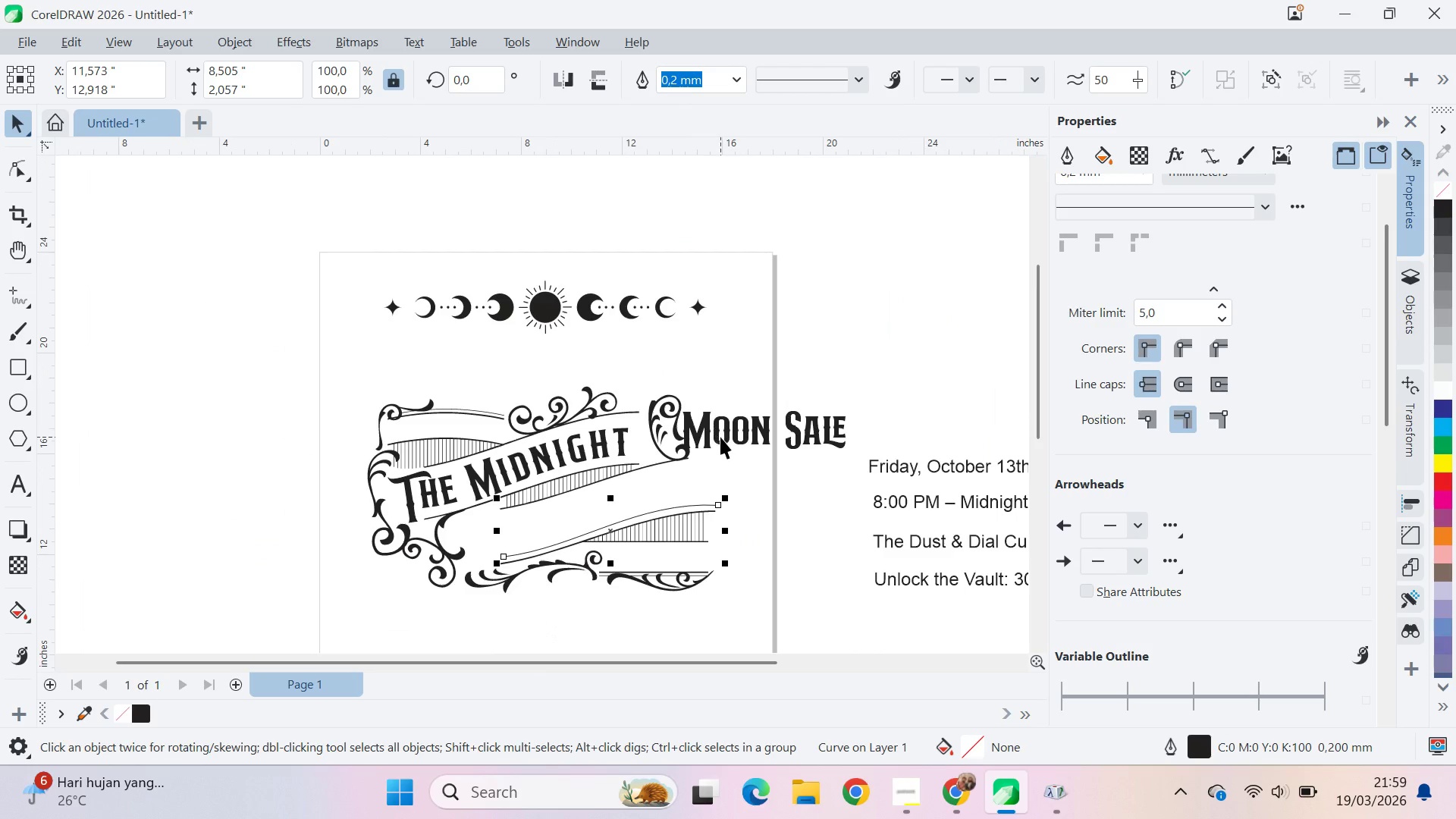 
left_click_drag(start_coordinate=[721, 437], to_coordinate=[494, 604])
 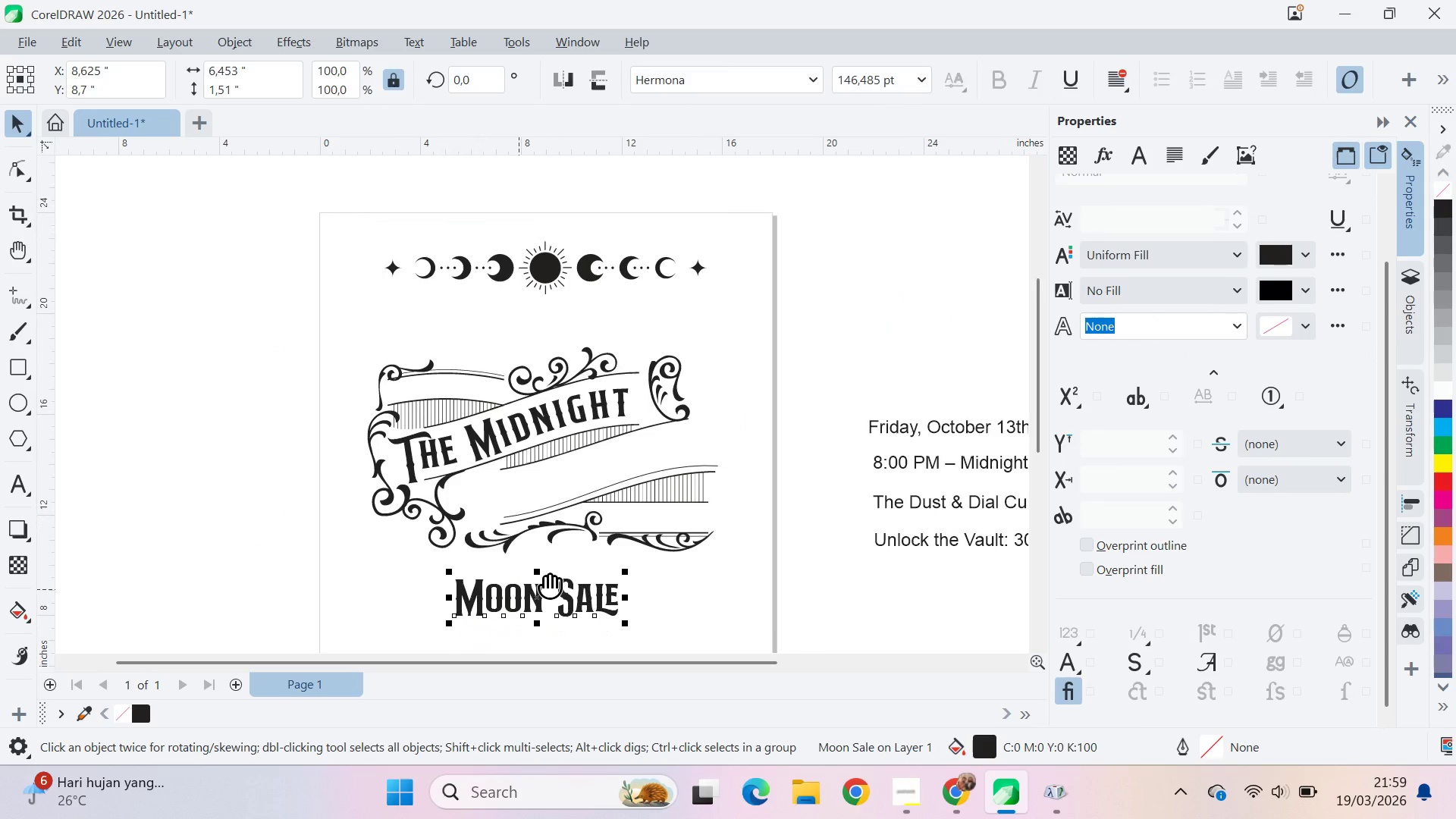 
type(qv)
 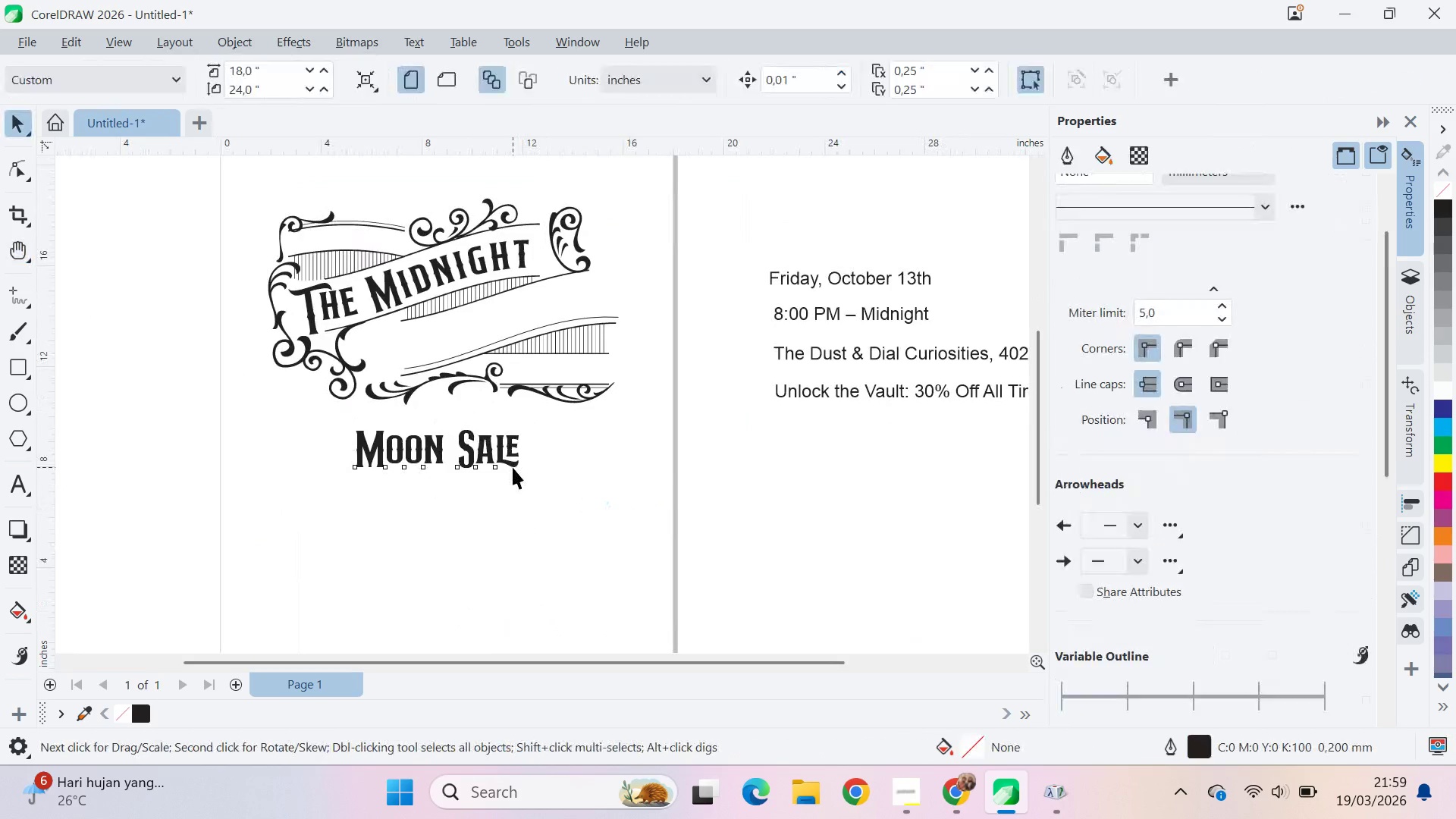 
left_click_drag(start_coordinate=[573, 569], to_coordinate=[473, 420])
 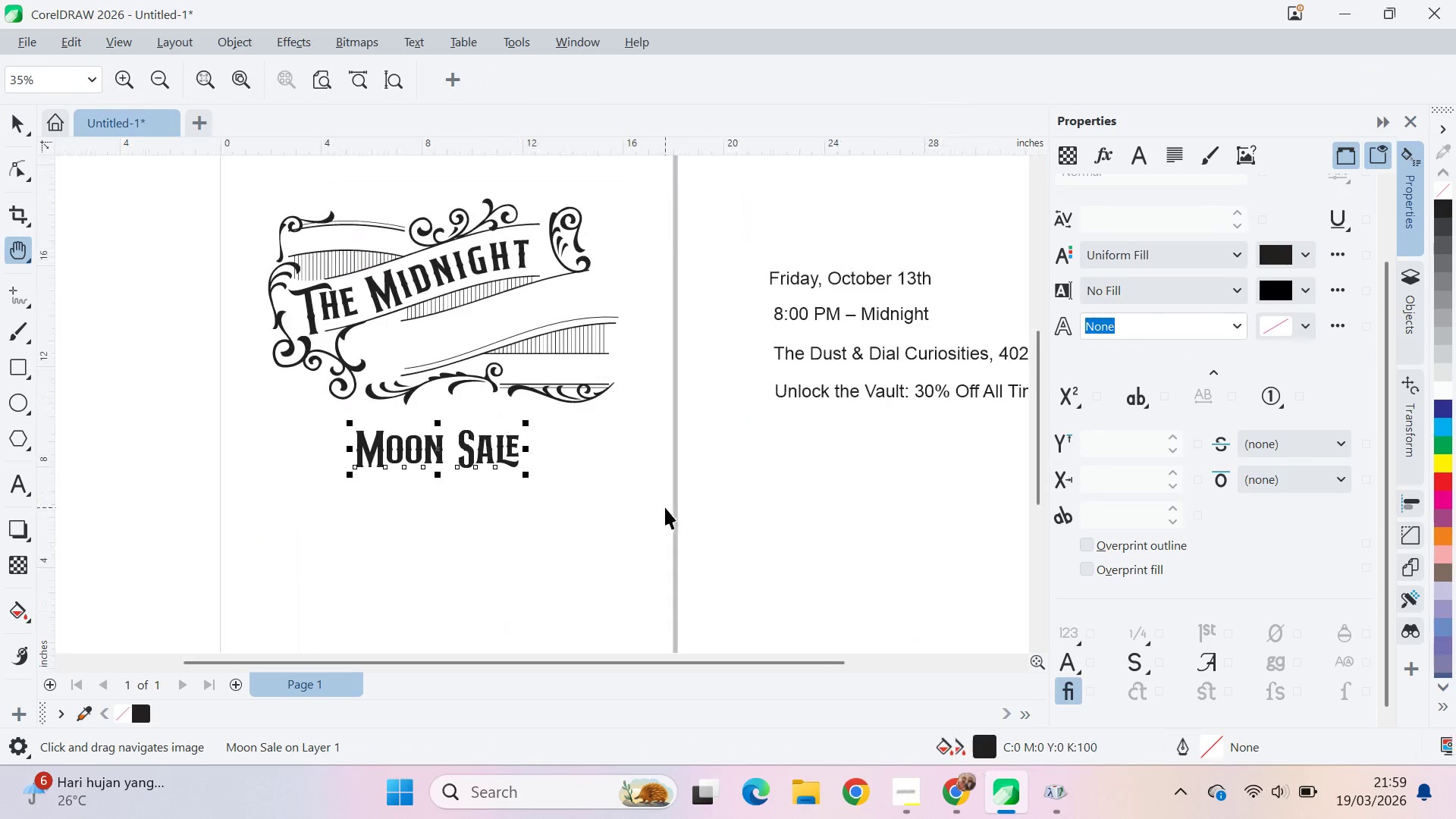 
left_click_drag(start_coordinate=[665, 507], to_coordinate=[628, 504])
 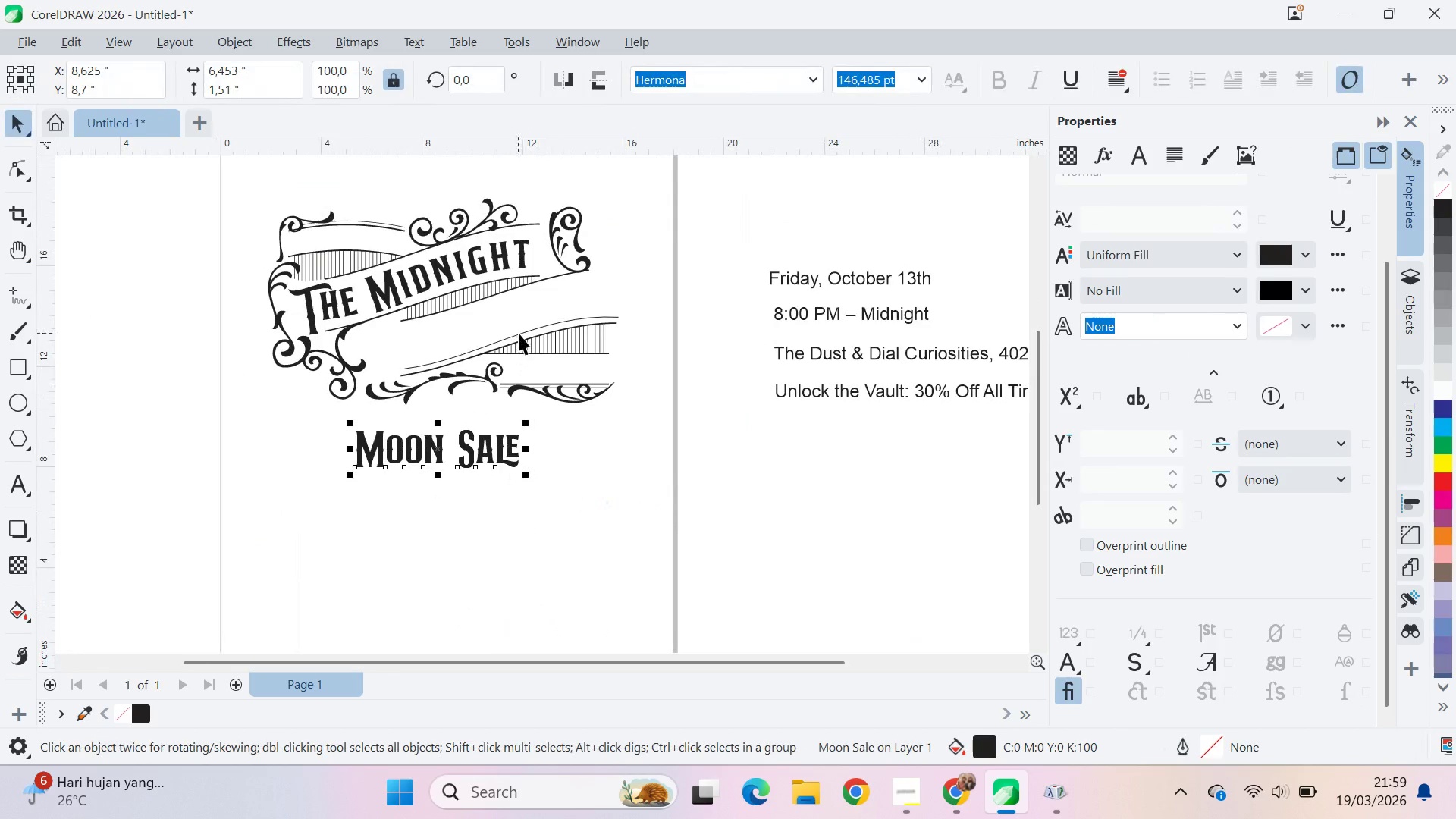 
left_click_drag(start_coordinate=[519, 333], to_coordinate=[498, 529])
 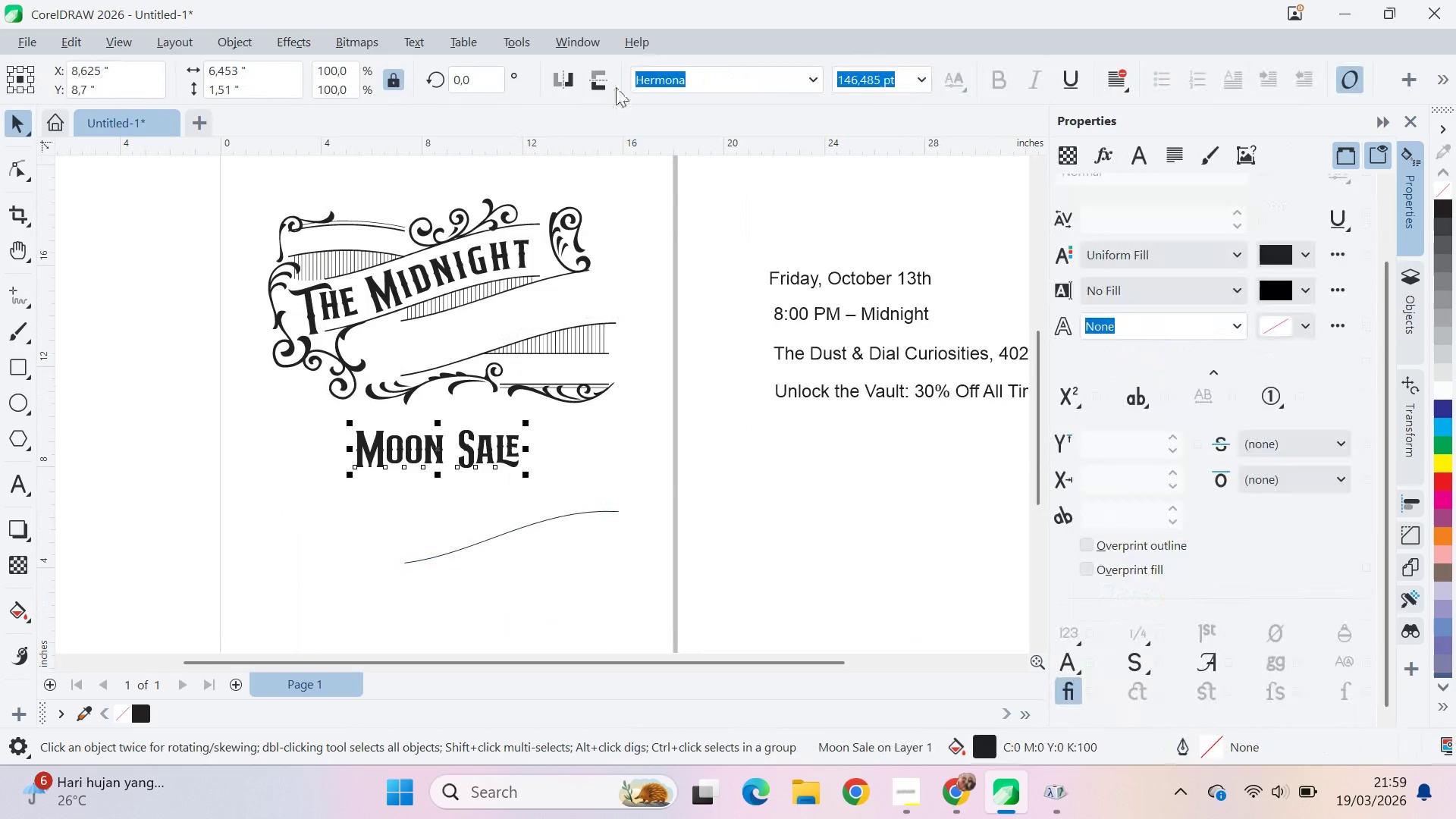 
hold_key(key=ShiftLeft, duration=0.78)
 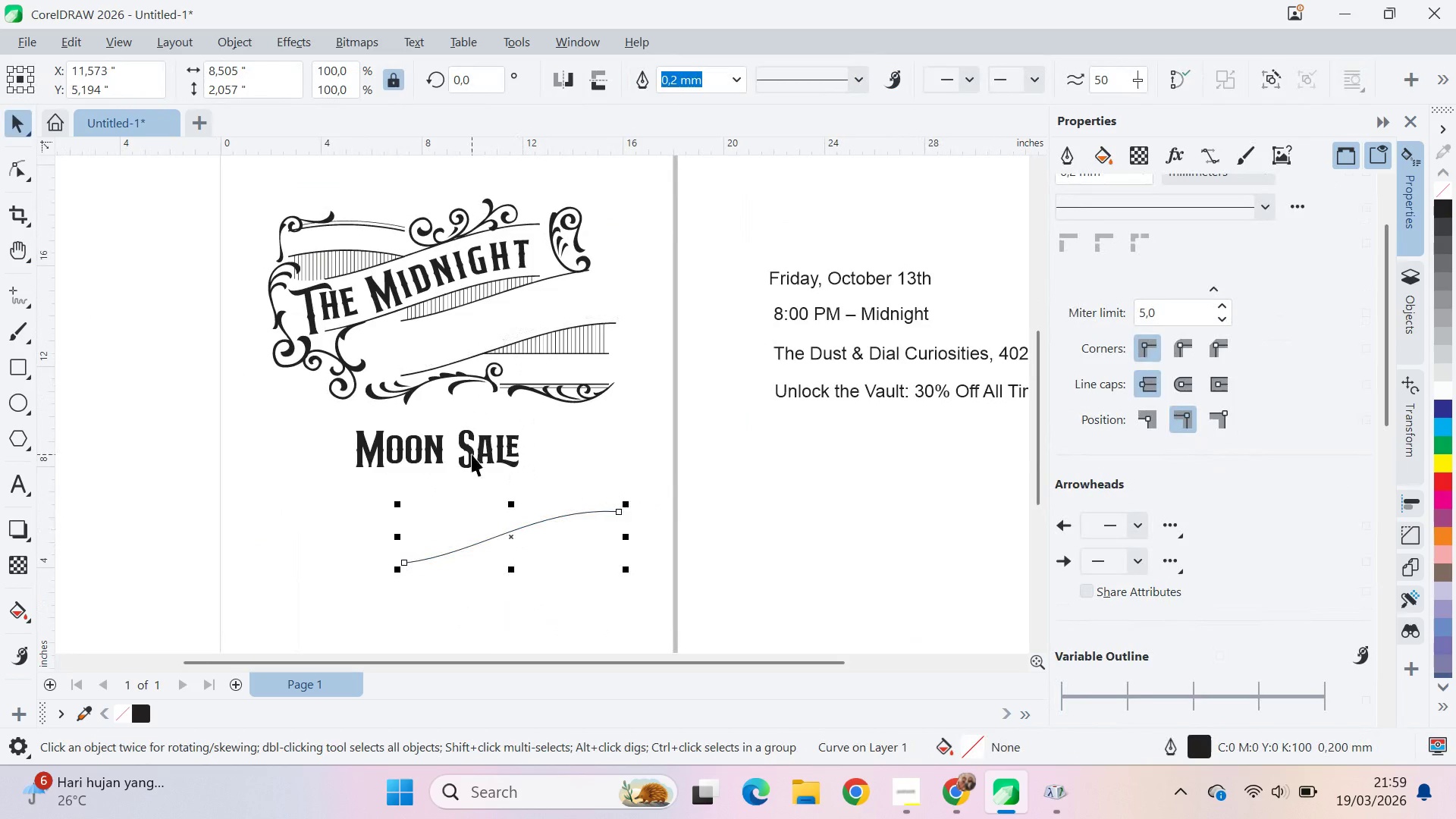 
left_click([472, 454])
 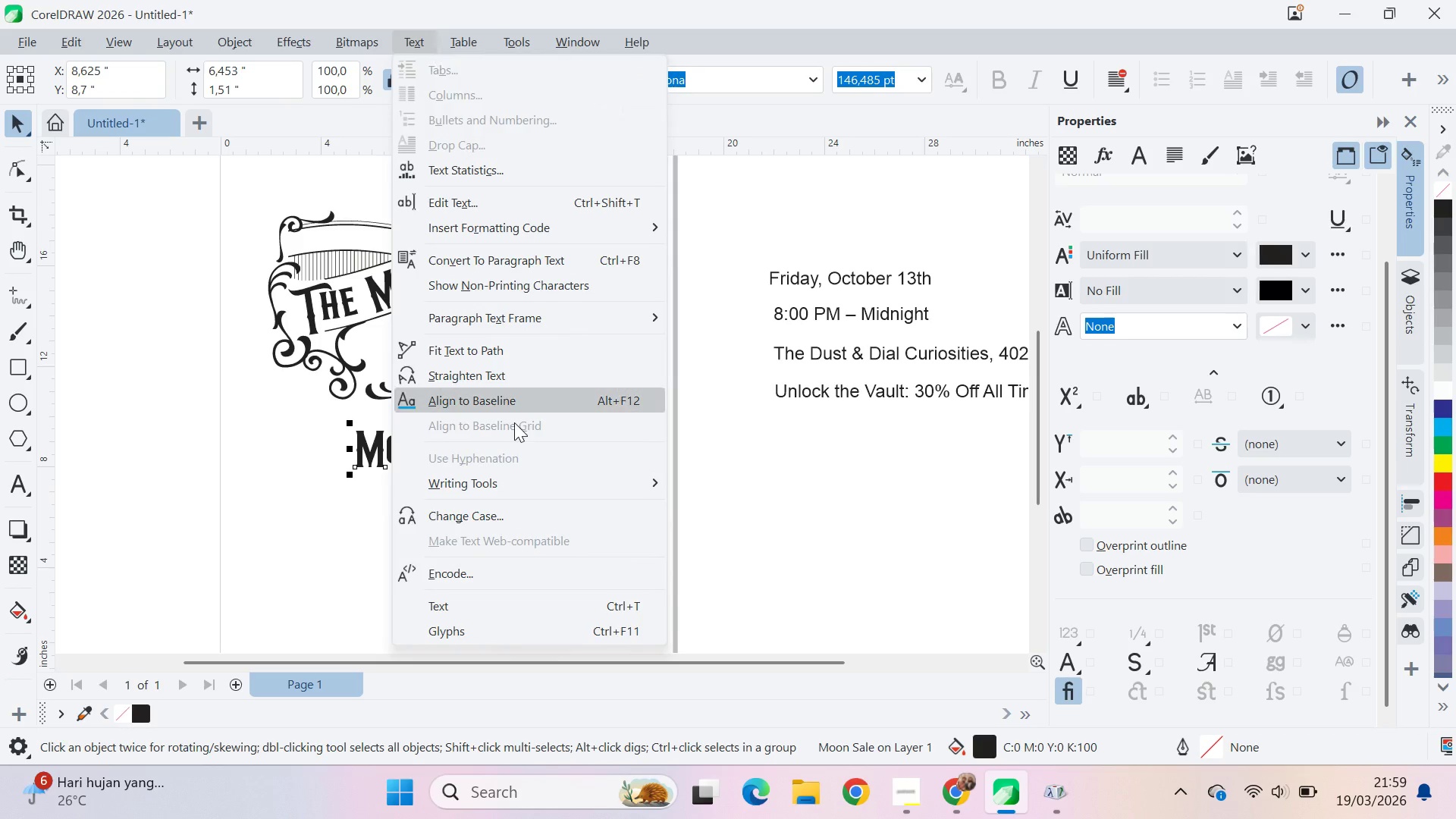 
left_click([516, 351])
 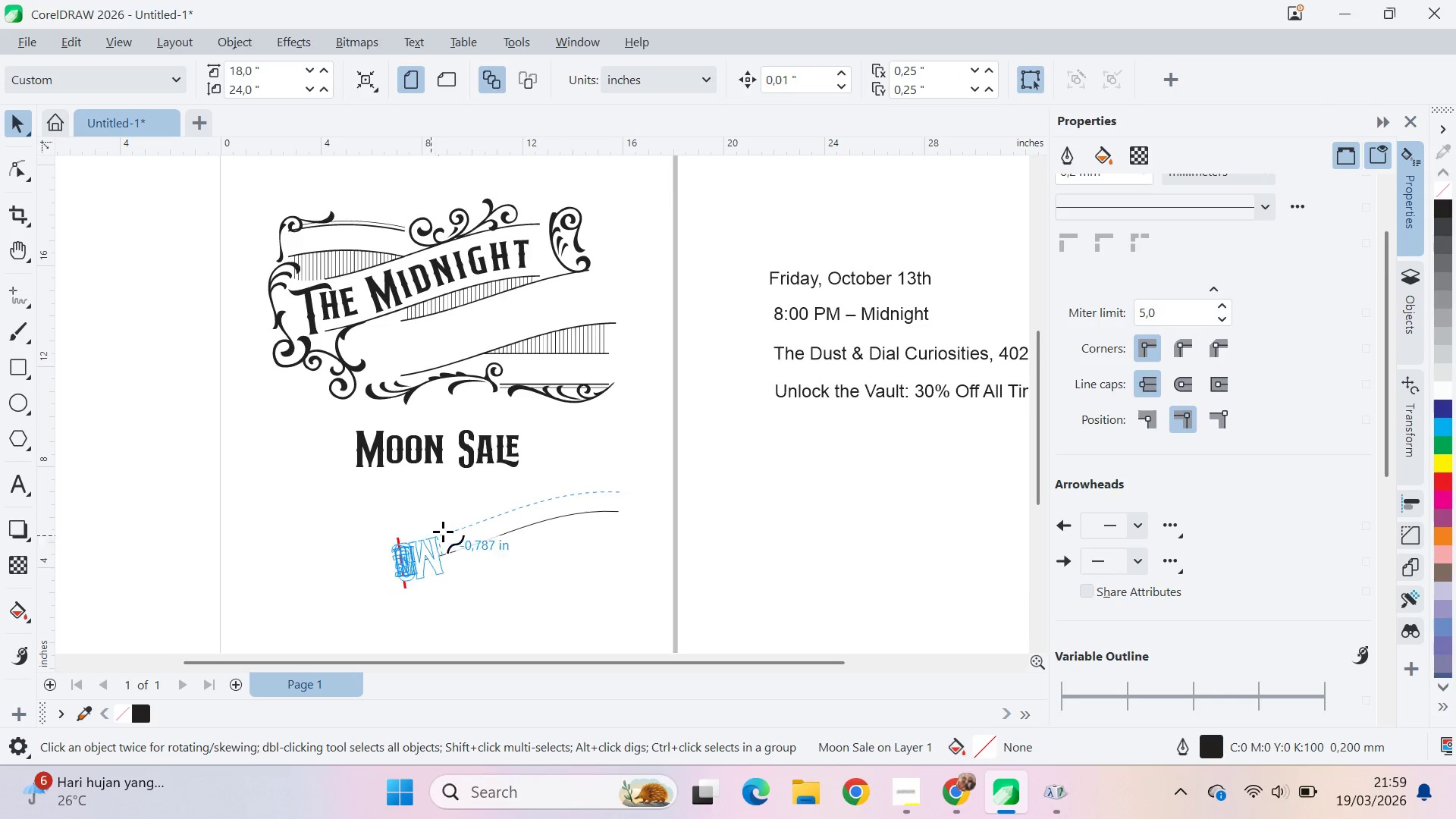 
wait(6.58)
 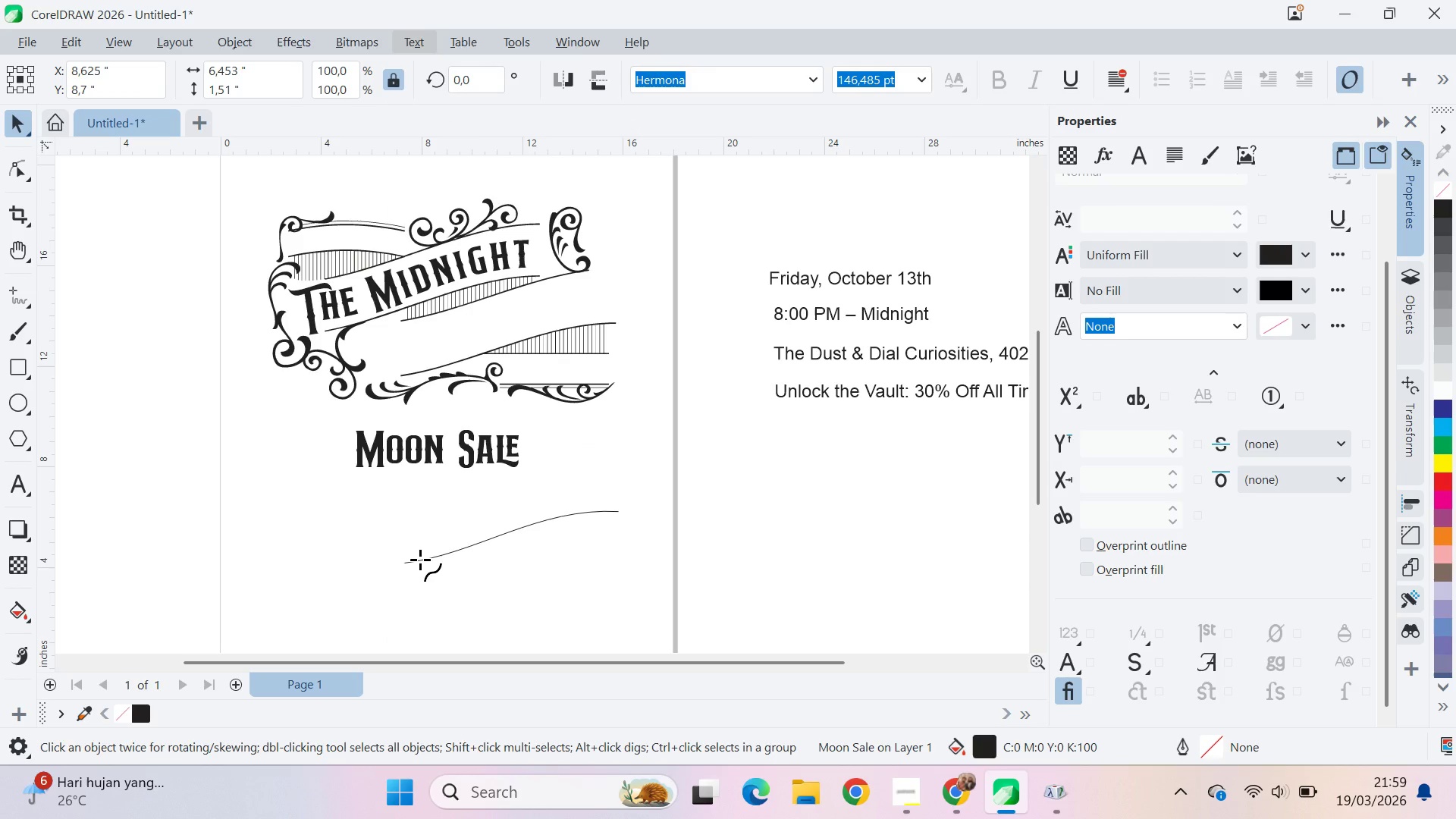 
left_click([583, 479])
 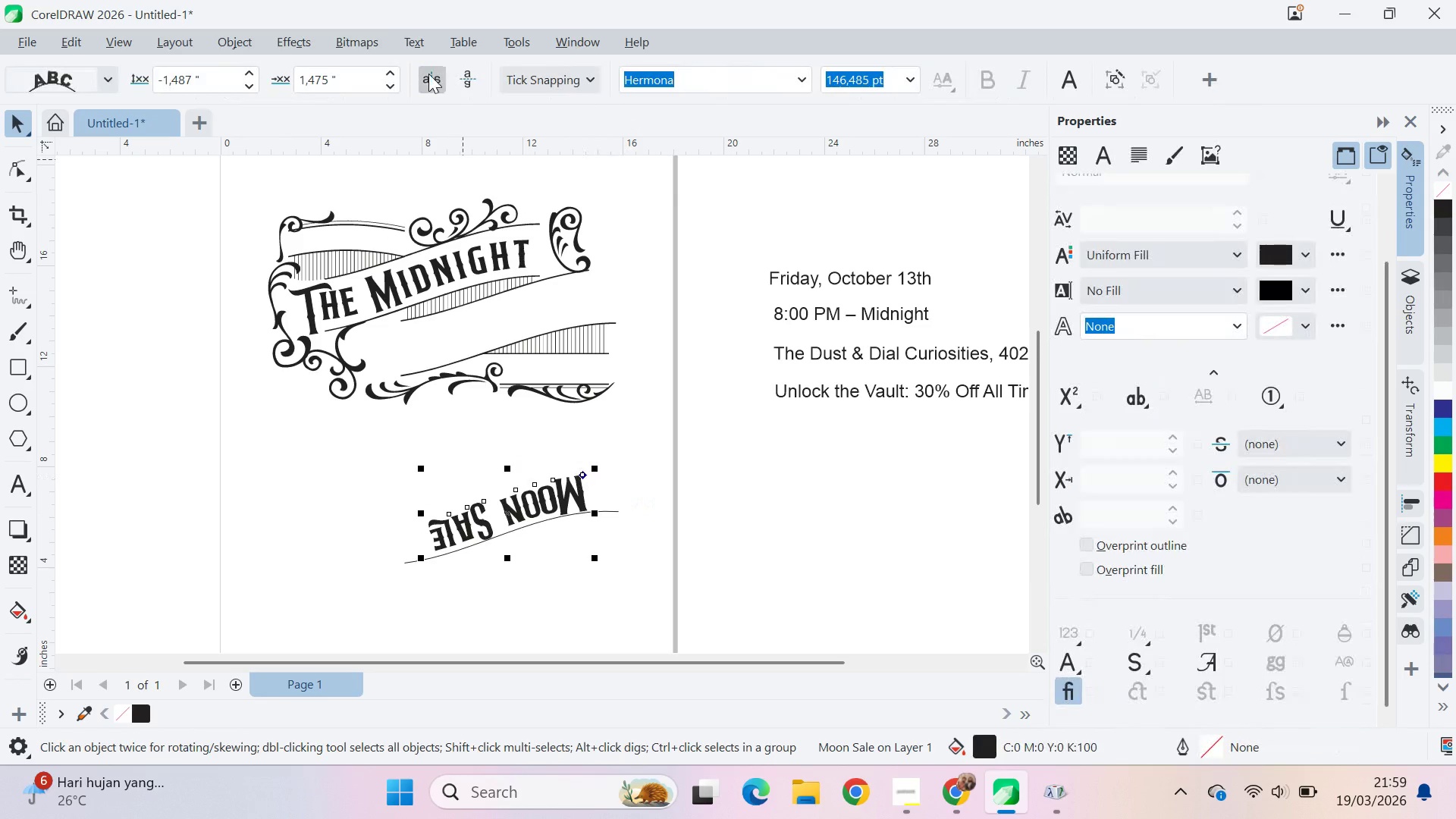 
left_click([428, 73])
 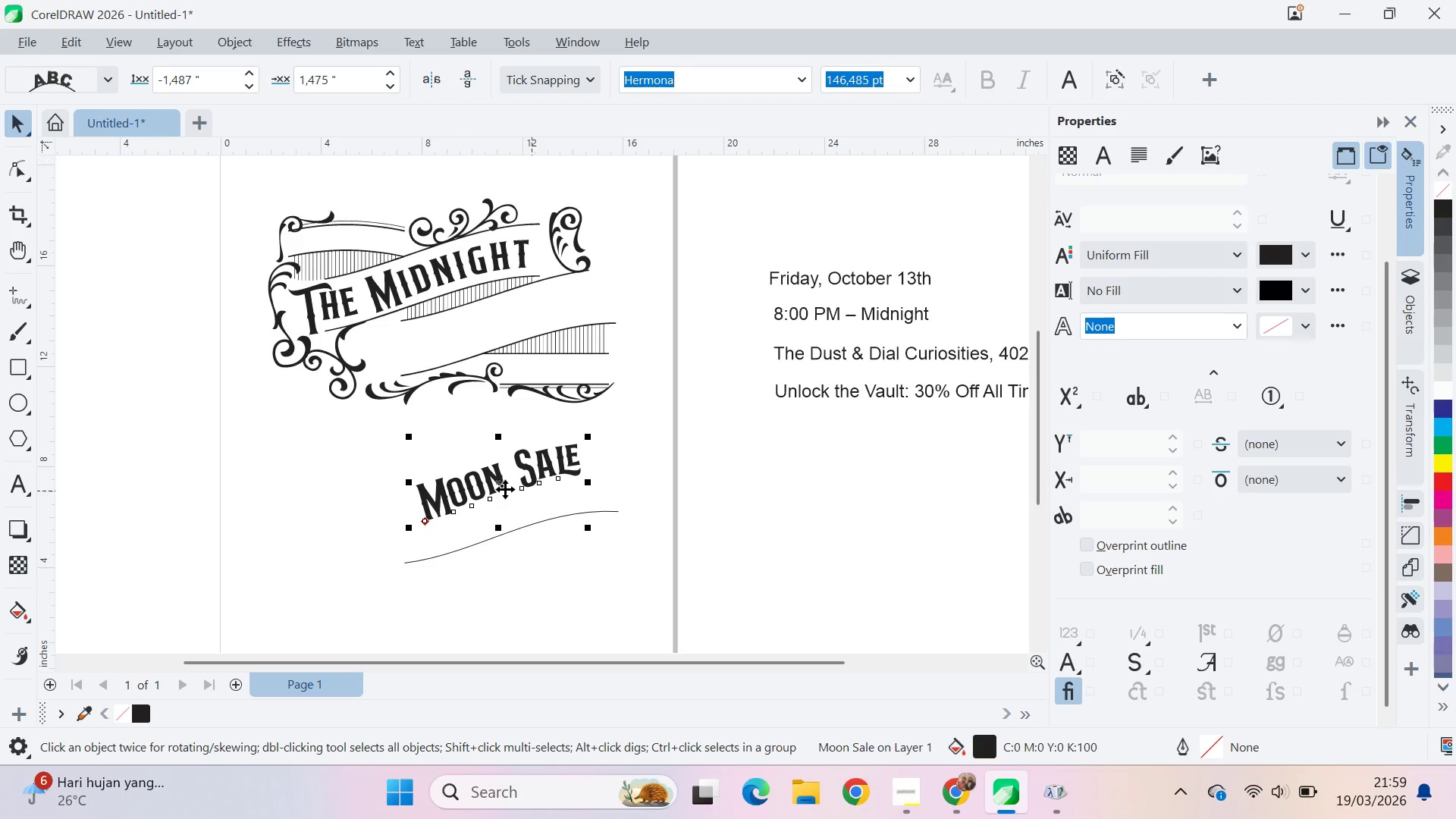 
left_click_drag(start_coordinate=[504, 482], to_coordinate=[507, 520])
 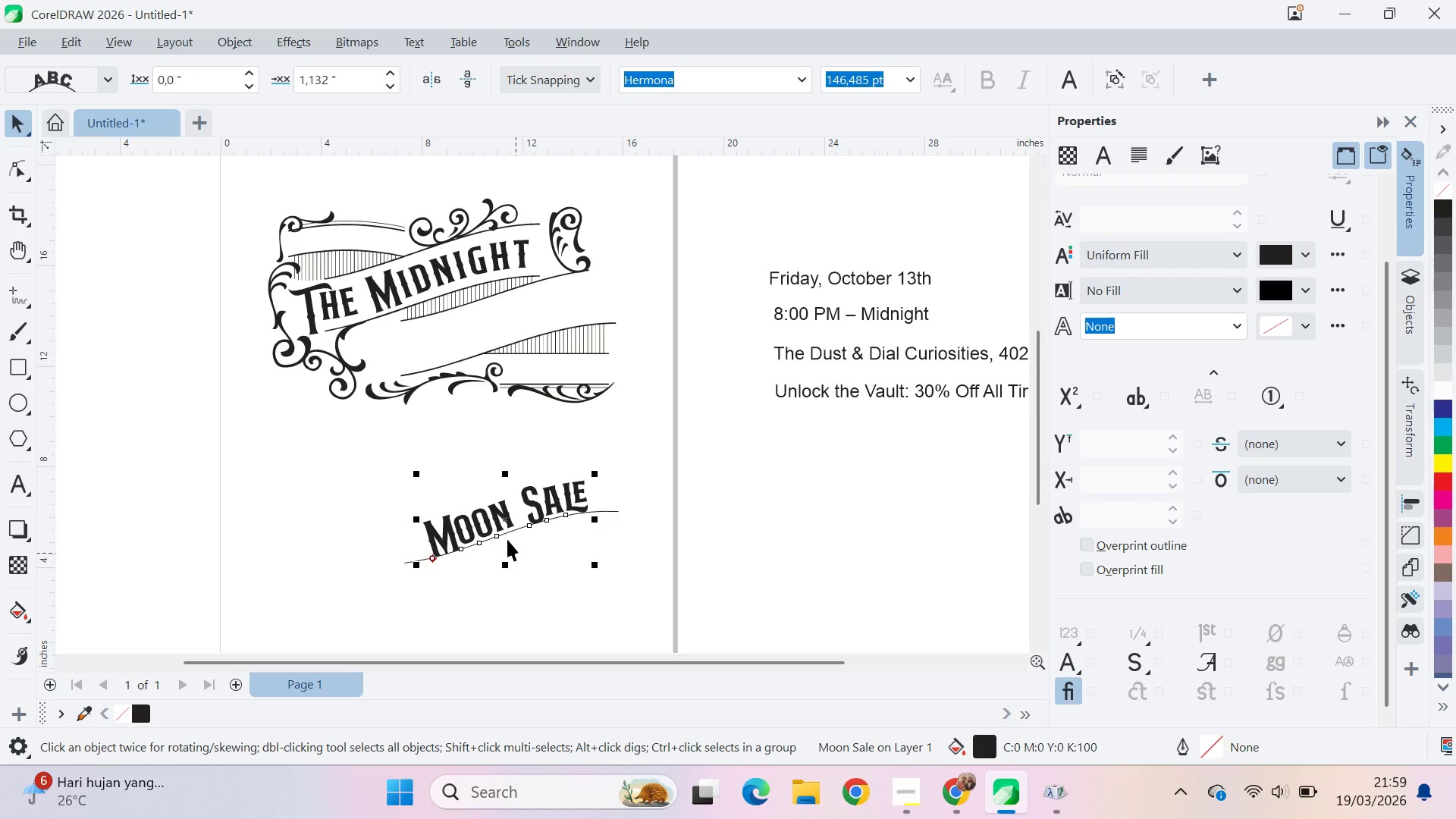 
left_click_drag(start_coordinate=[507, 520], to_coordinate=[480, 524])
 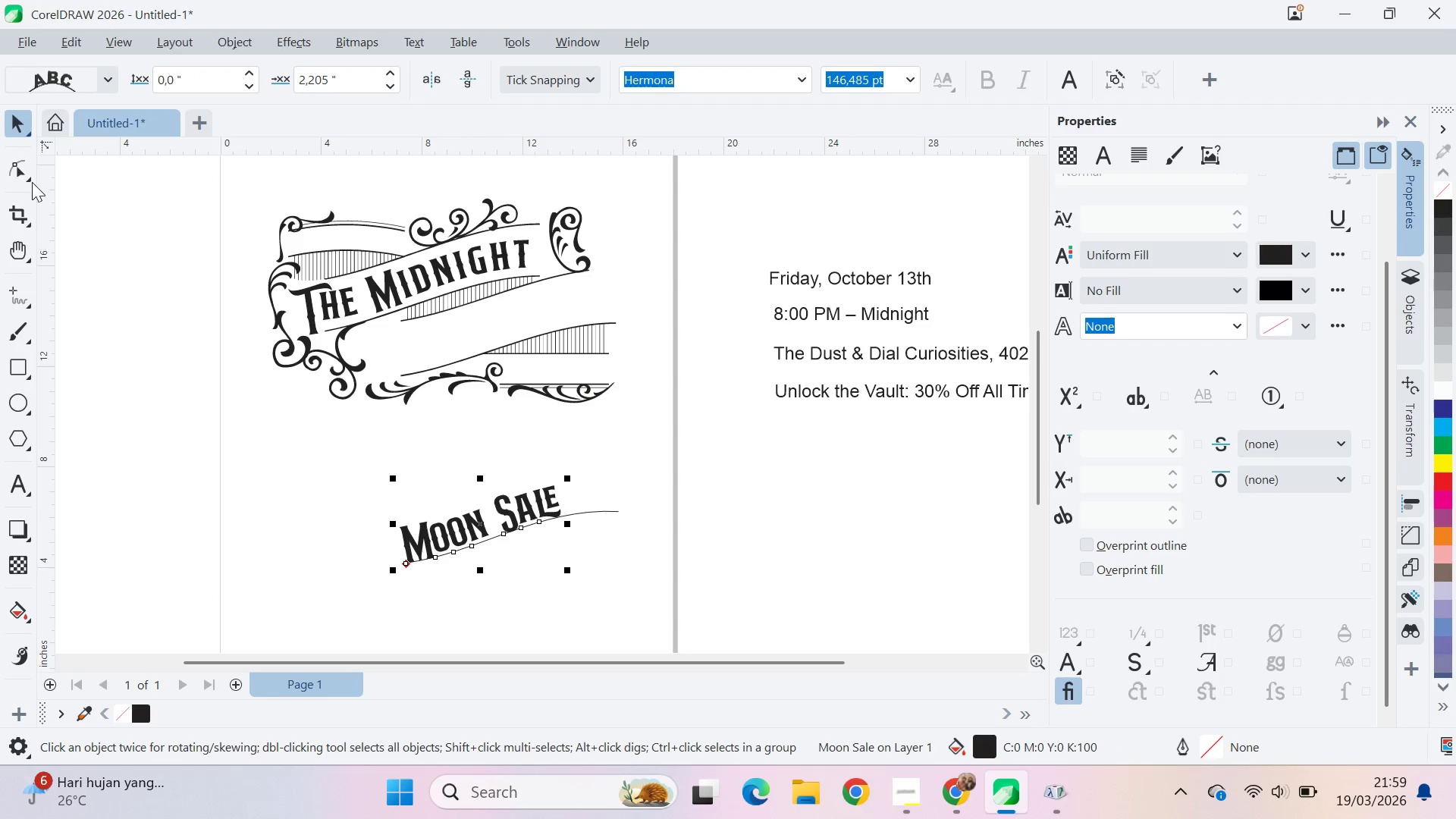 
left_click([27, 164])
 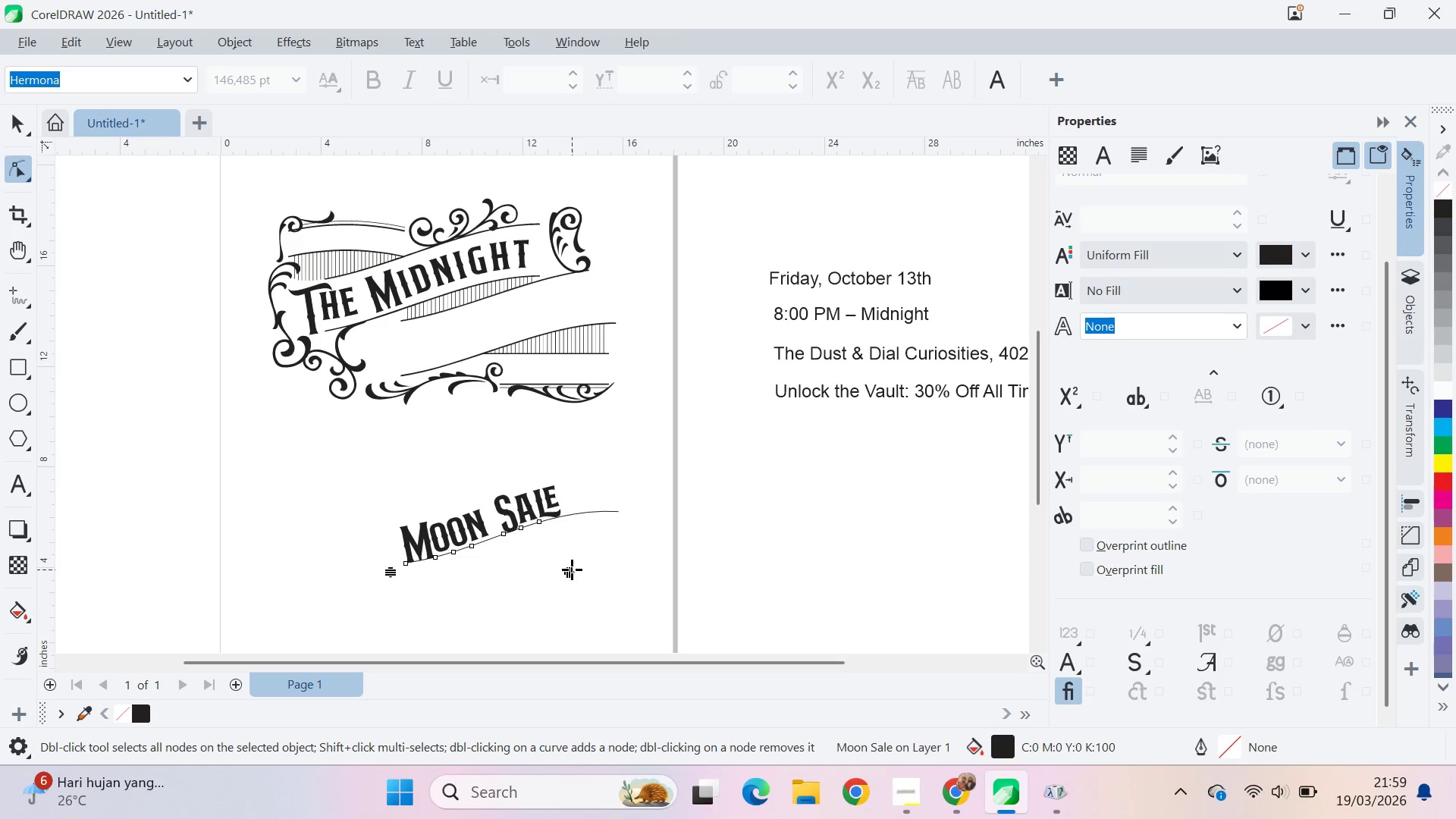 
left_click_drag(start_coordinate=[572, 570], to_coordinate=[620, 573])
 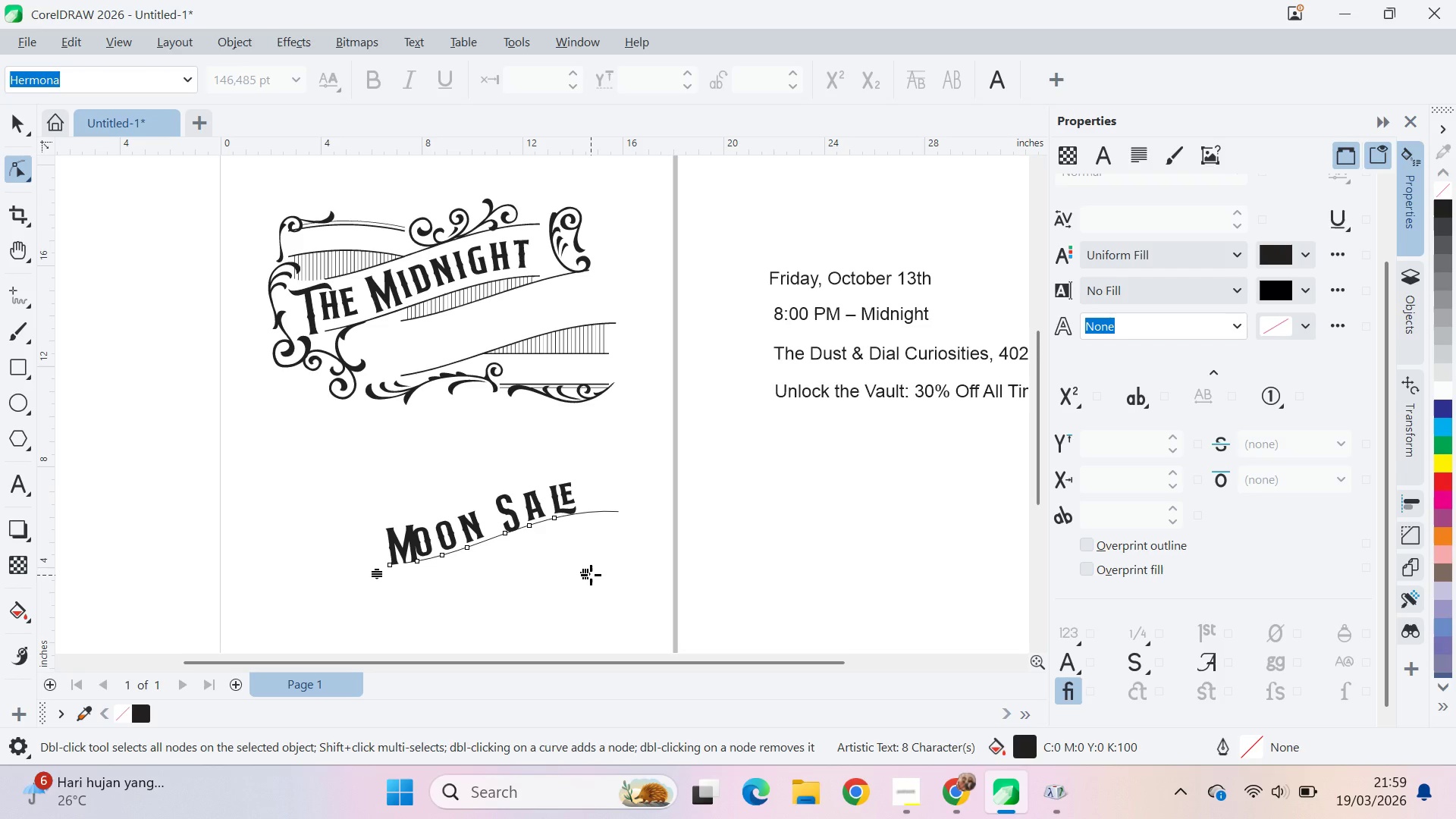 
left_click_drag(start_coordinate=[591, 575], to_coordinate=[630, 584])
 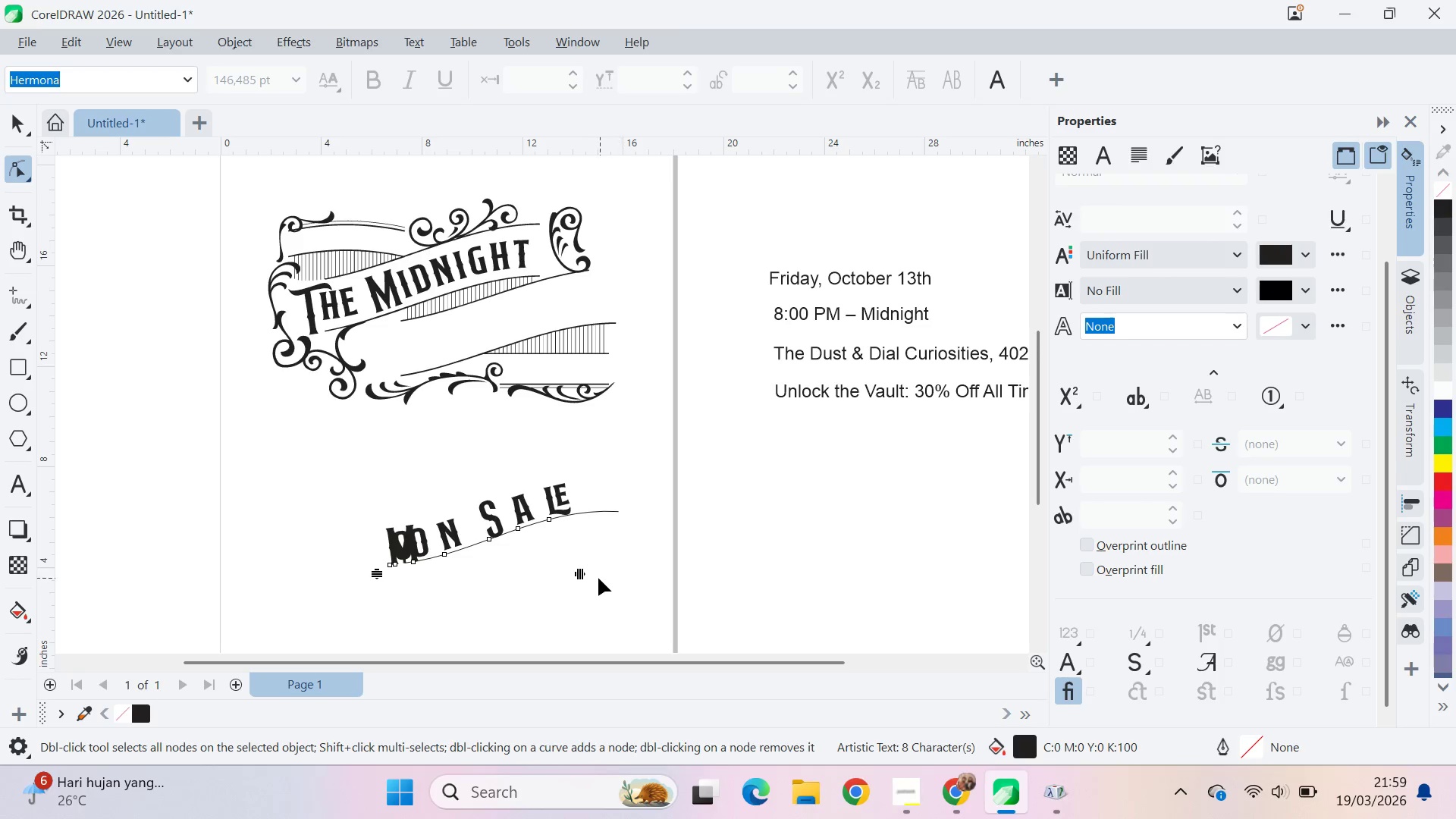 
key(Control+Z)
 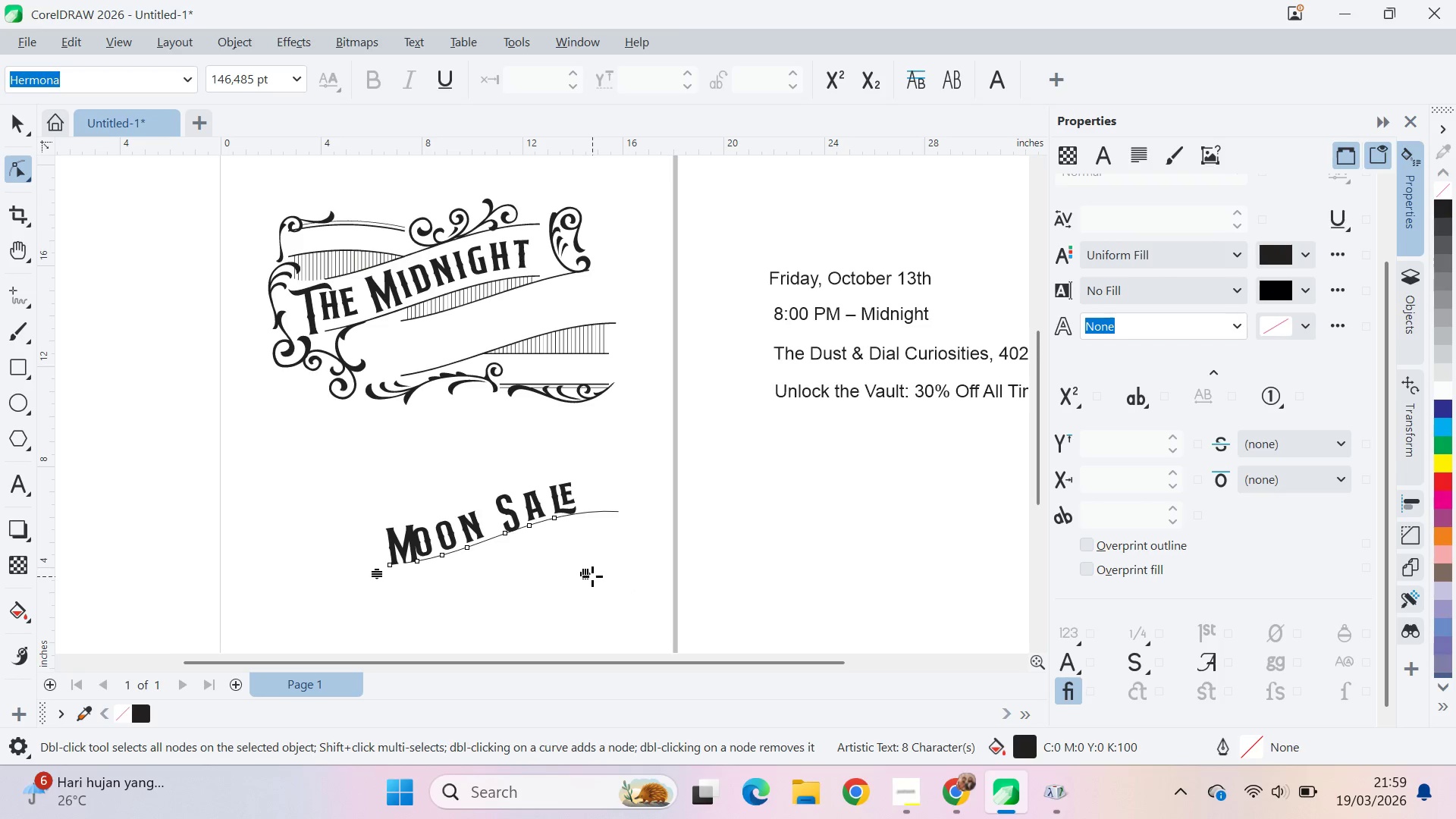 
key(Control+Z)
 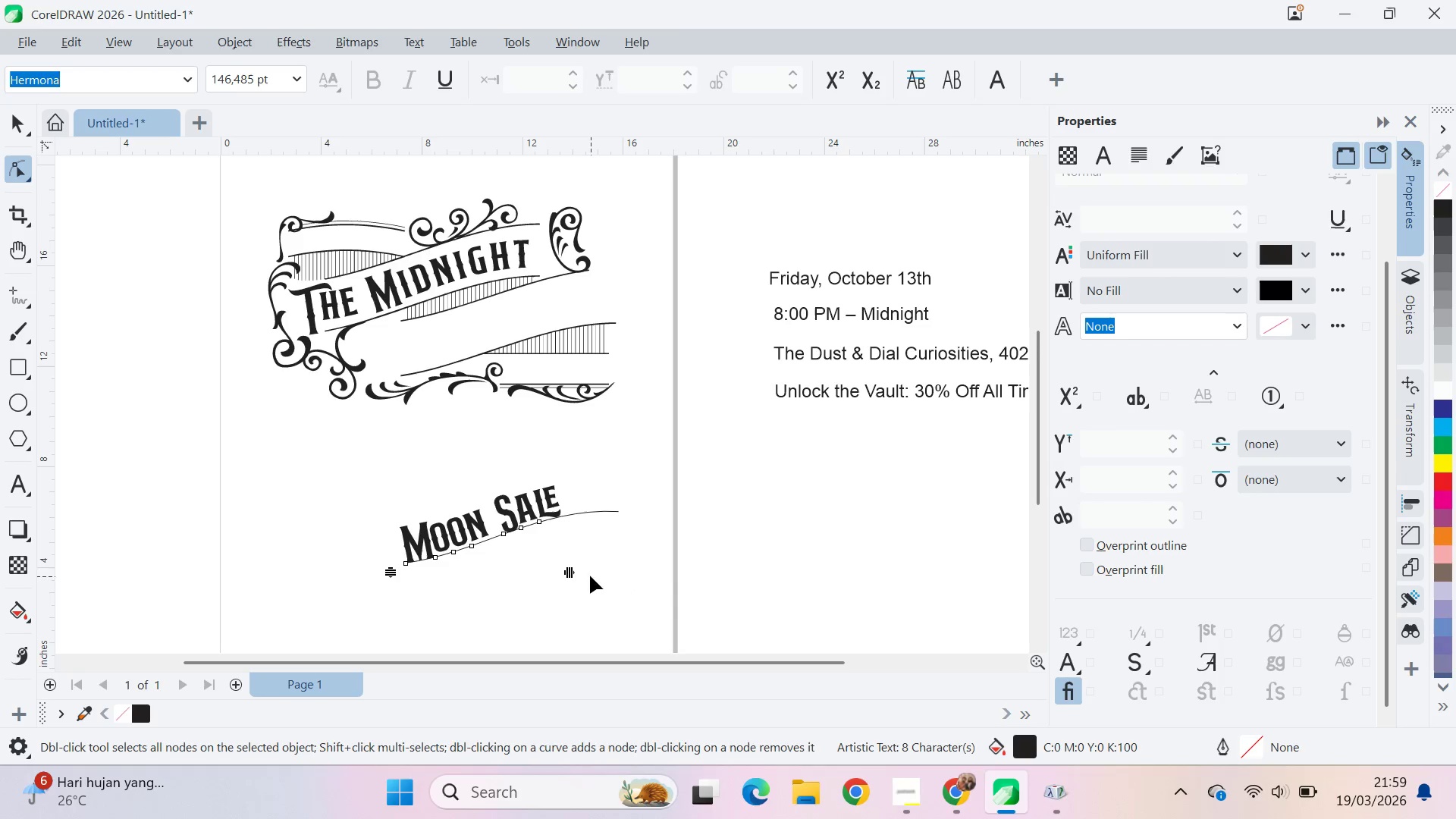 
key(V)
 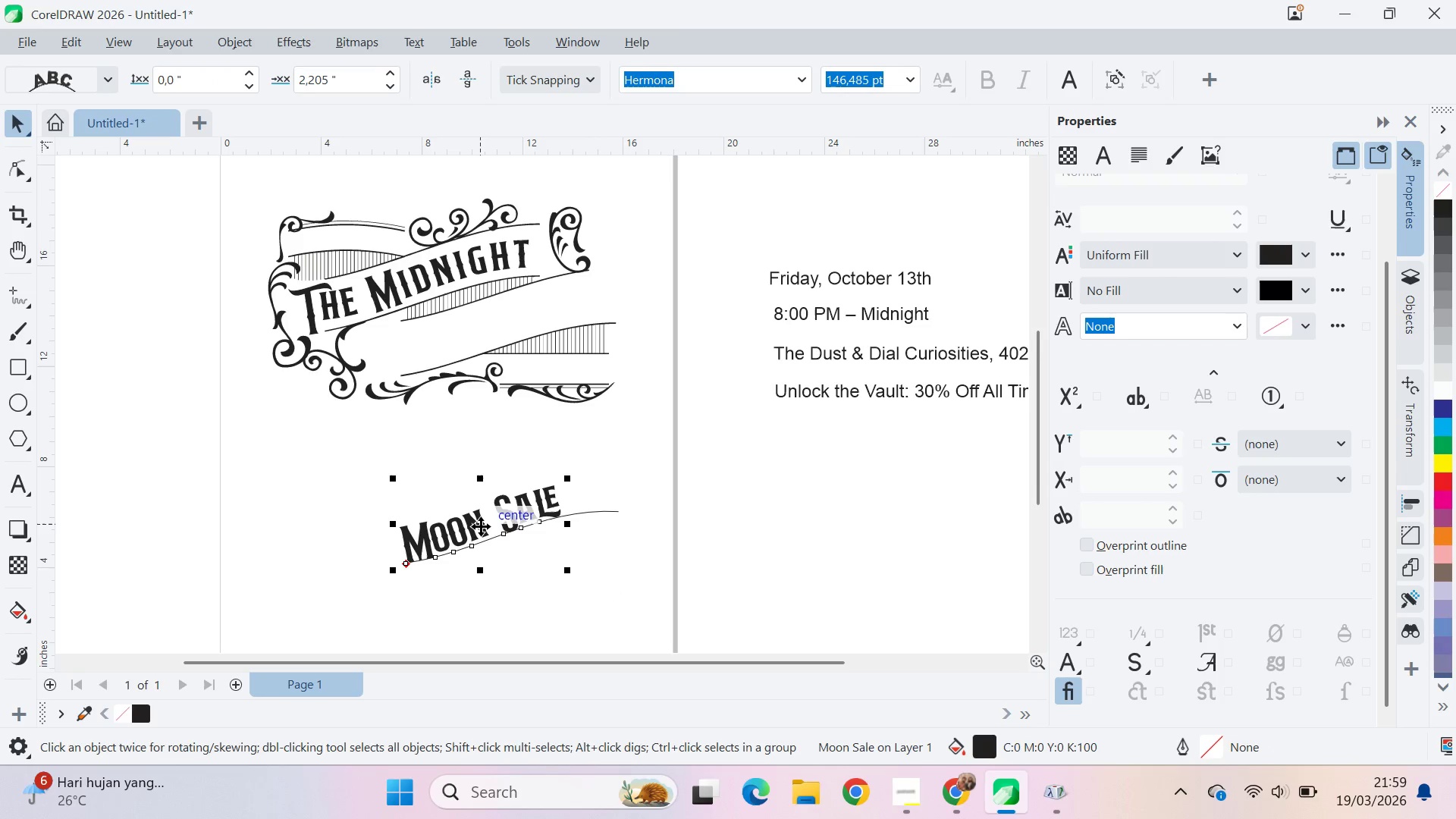 
left_click_drag(start_coordinate=[479, 526], to_coordinate=[499, 517])
 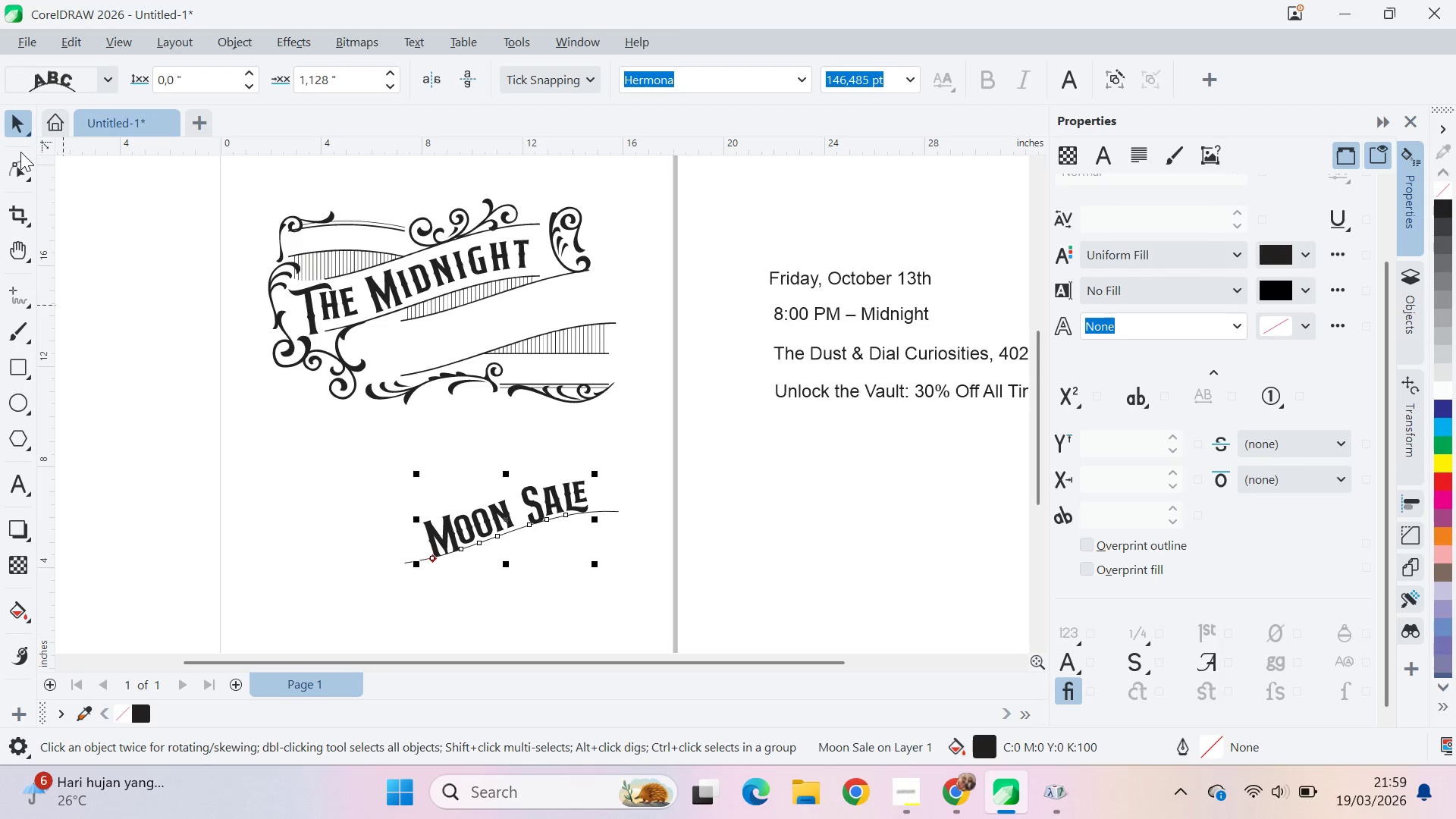 
double_click([21, 161])
 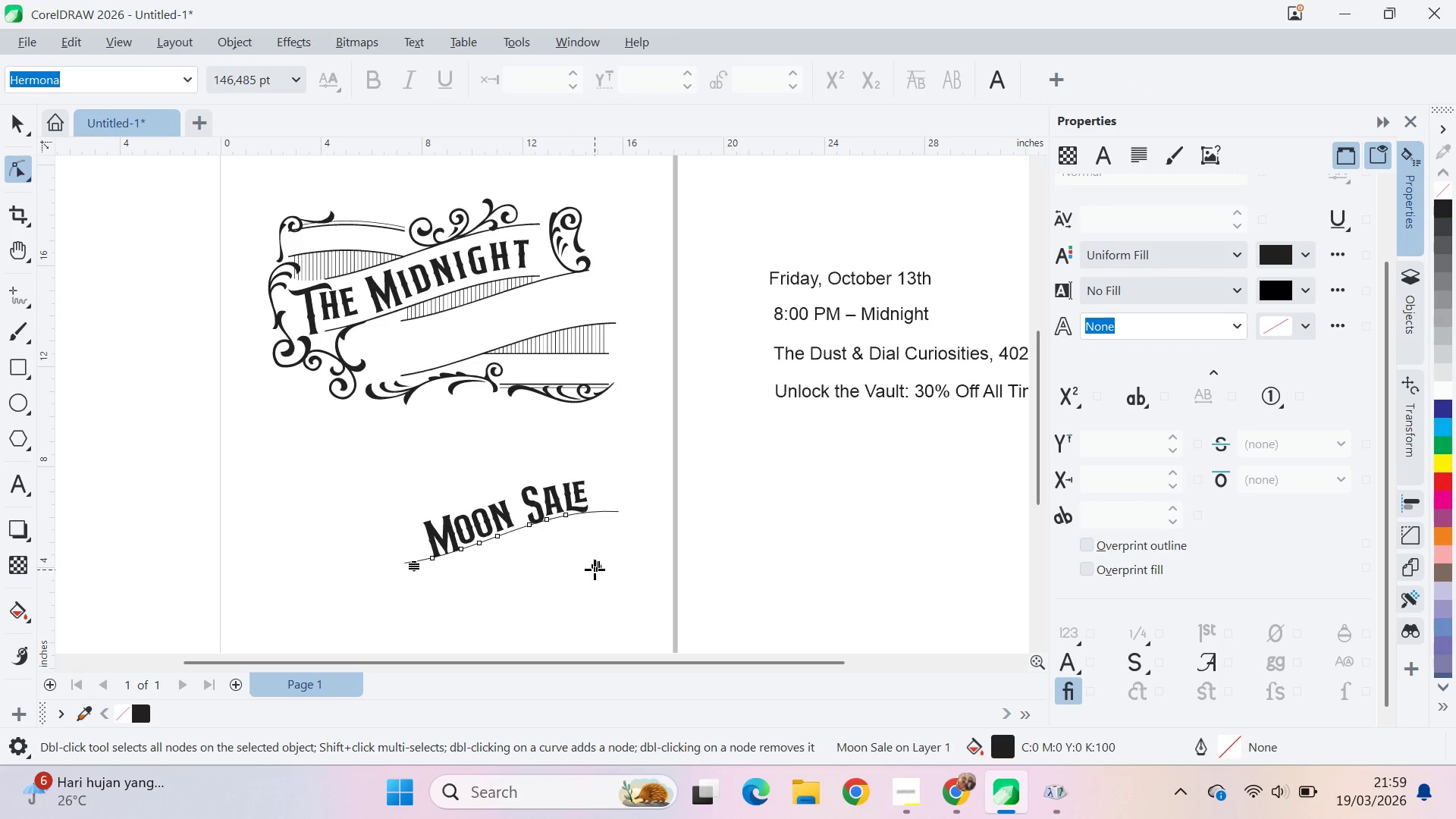 
left_click_drag(start_coordinate=[595, 570], to_coordinate=[623, 566])
 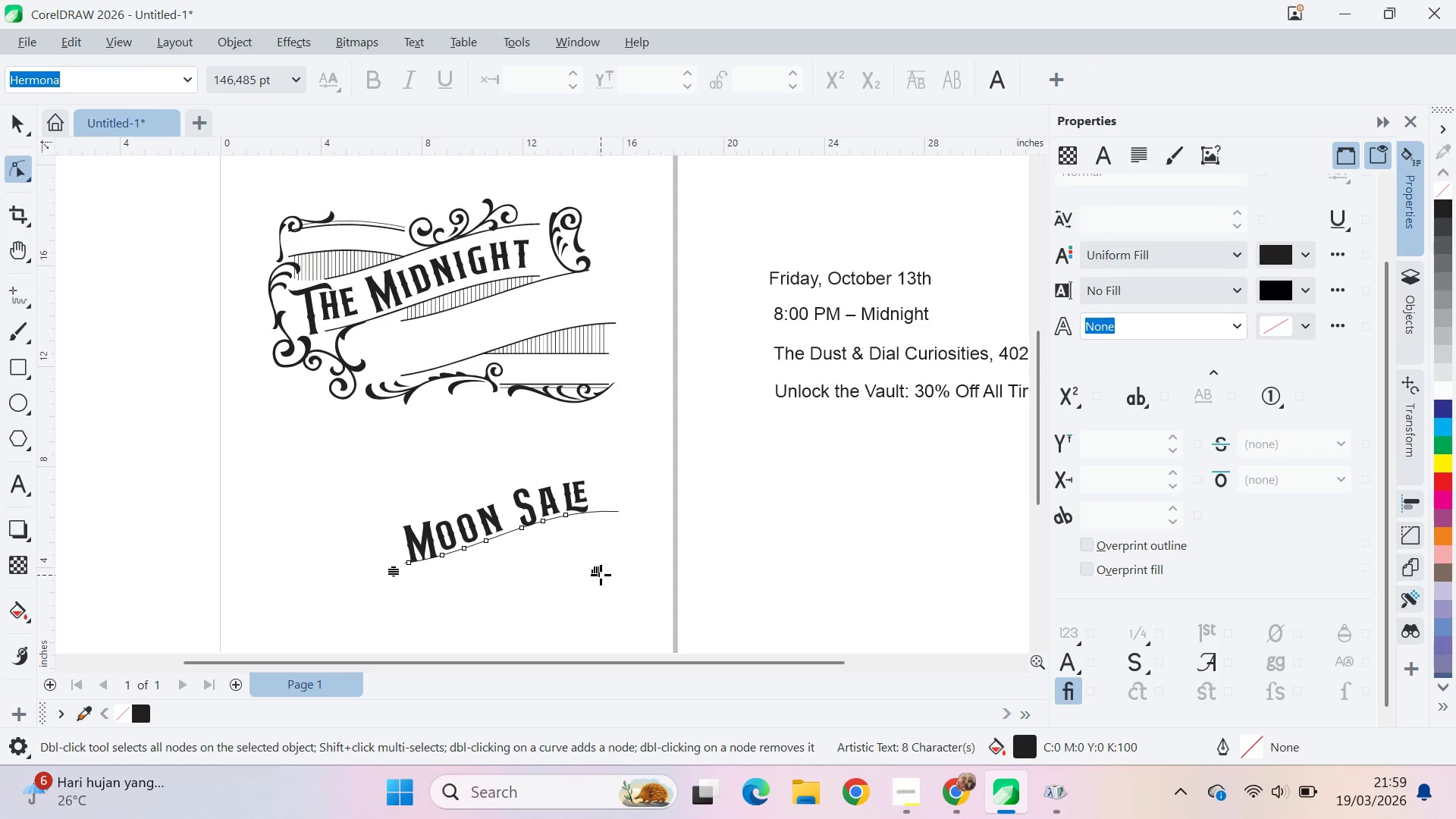 
left_click_drag(start_coordinate=[600, 575], to_coordinate=[613, 577])
 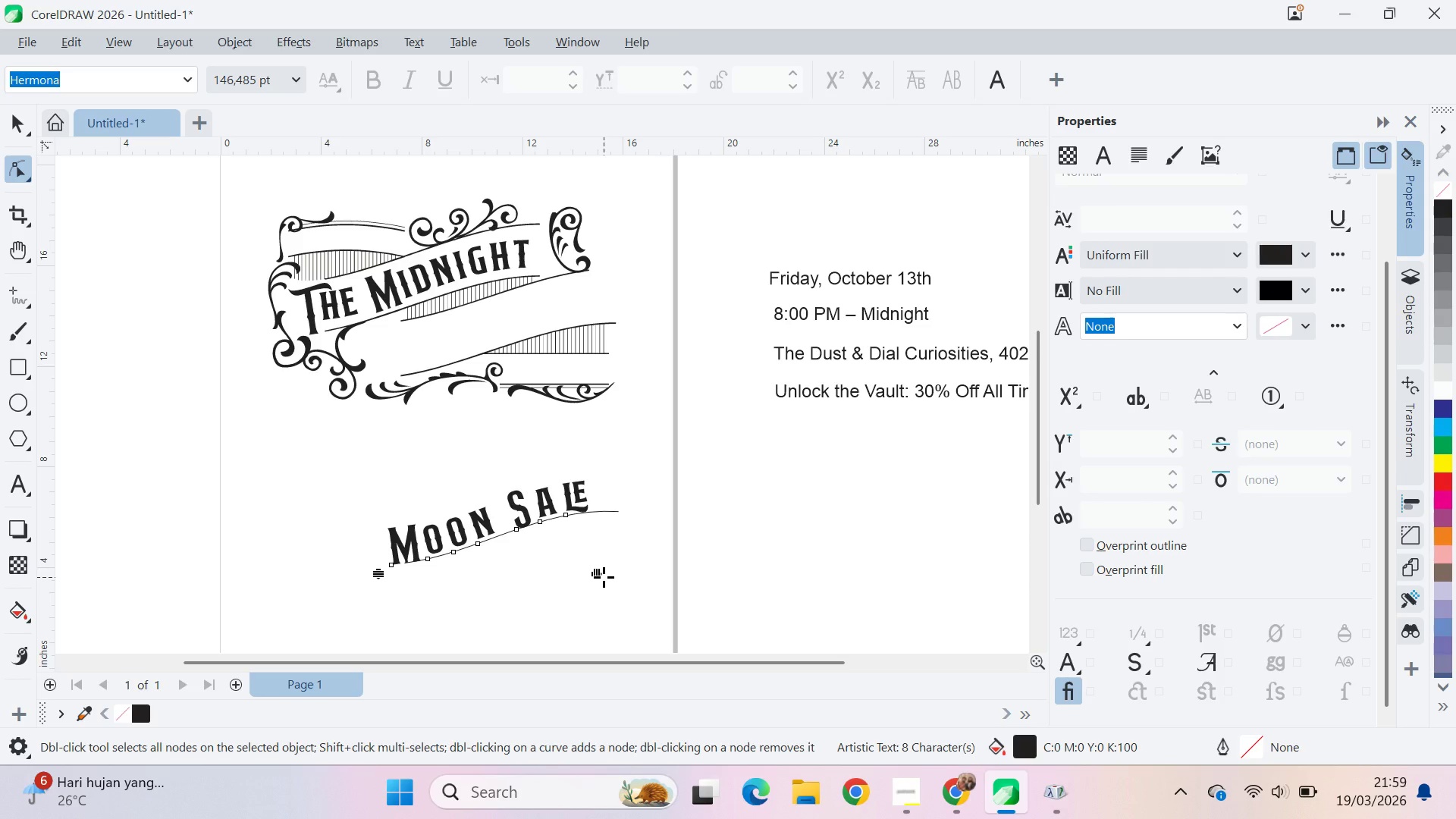 
key(V)
 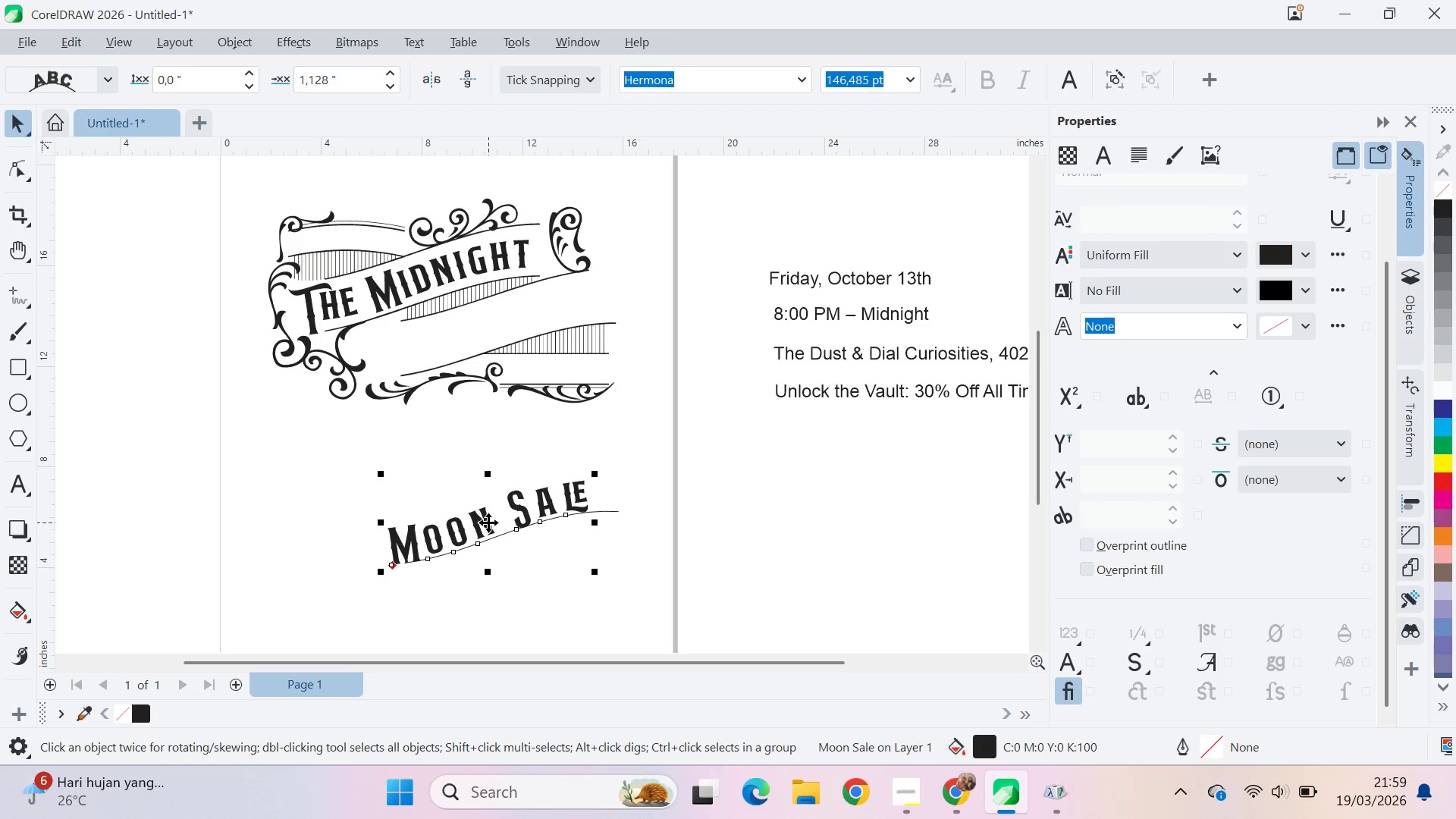 
left_click_drag(start_coordinate=[486, 521], to_coordinate=[509, 517])
 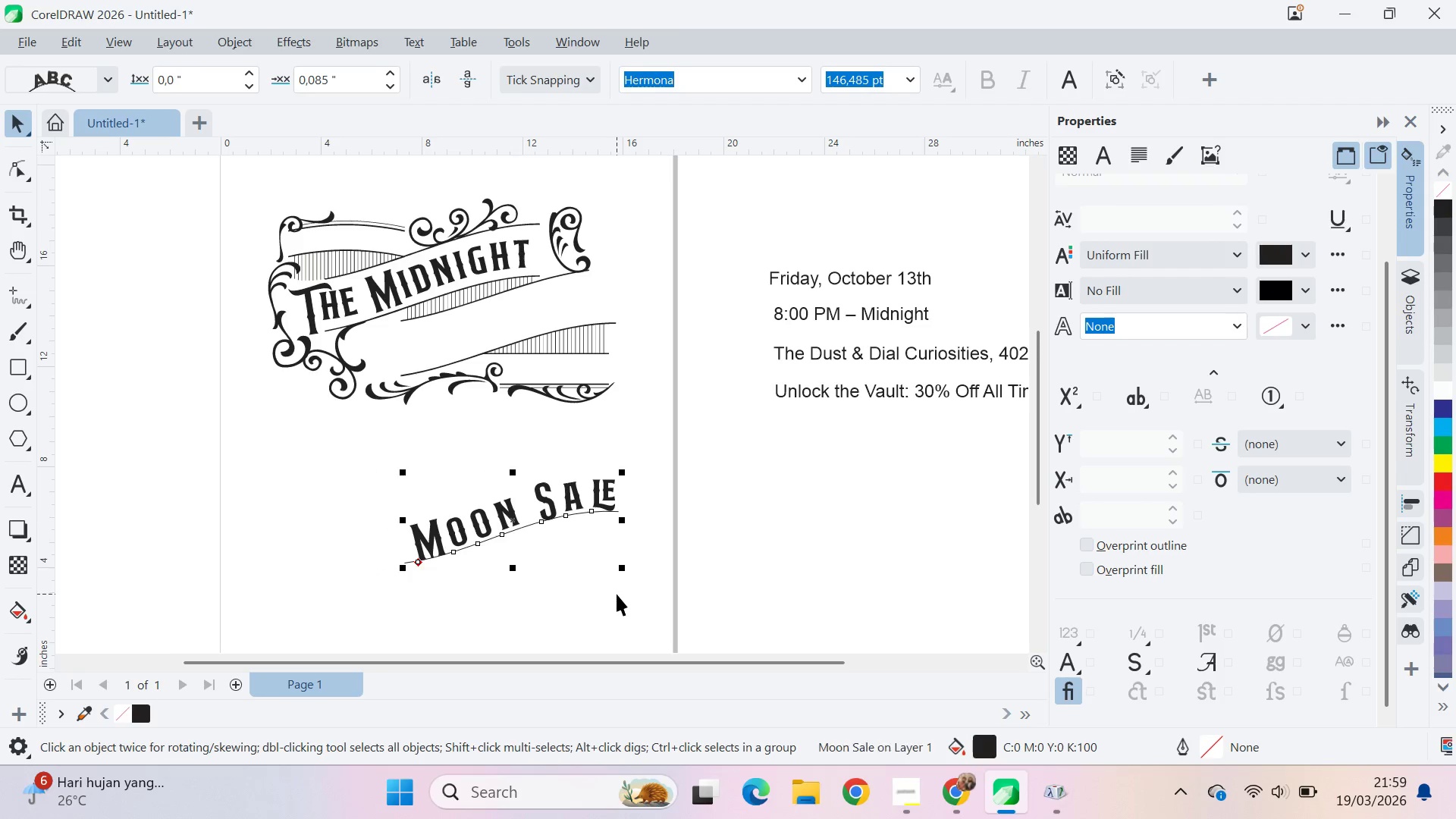 
left_click([617, 594])
 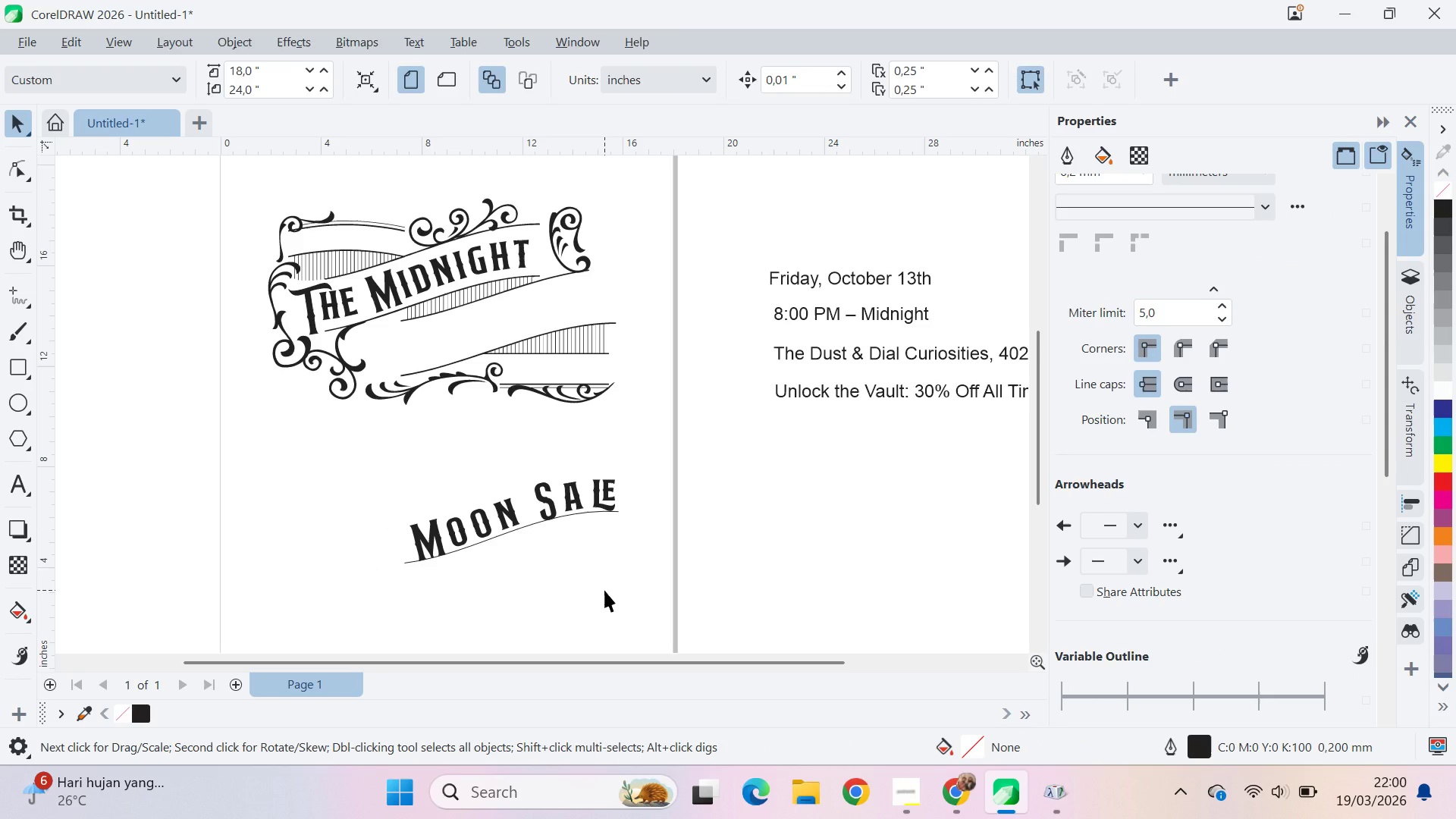 
key(Control+Z)
 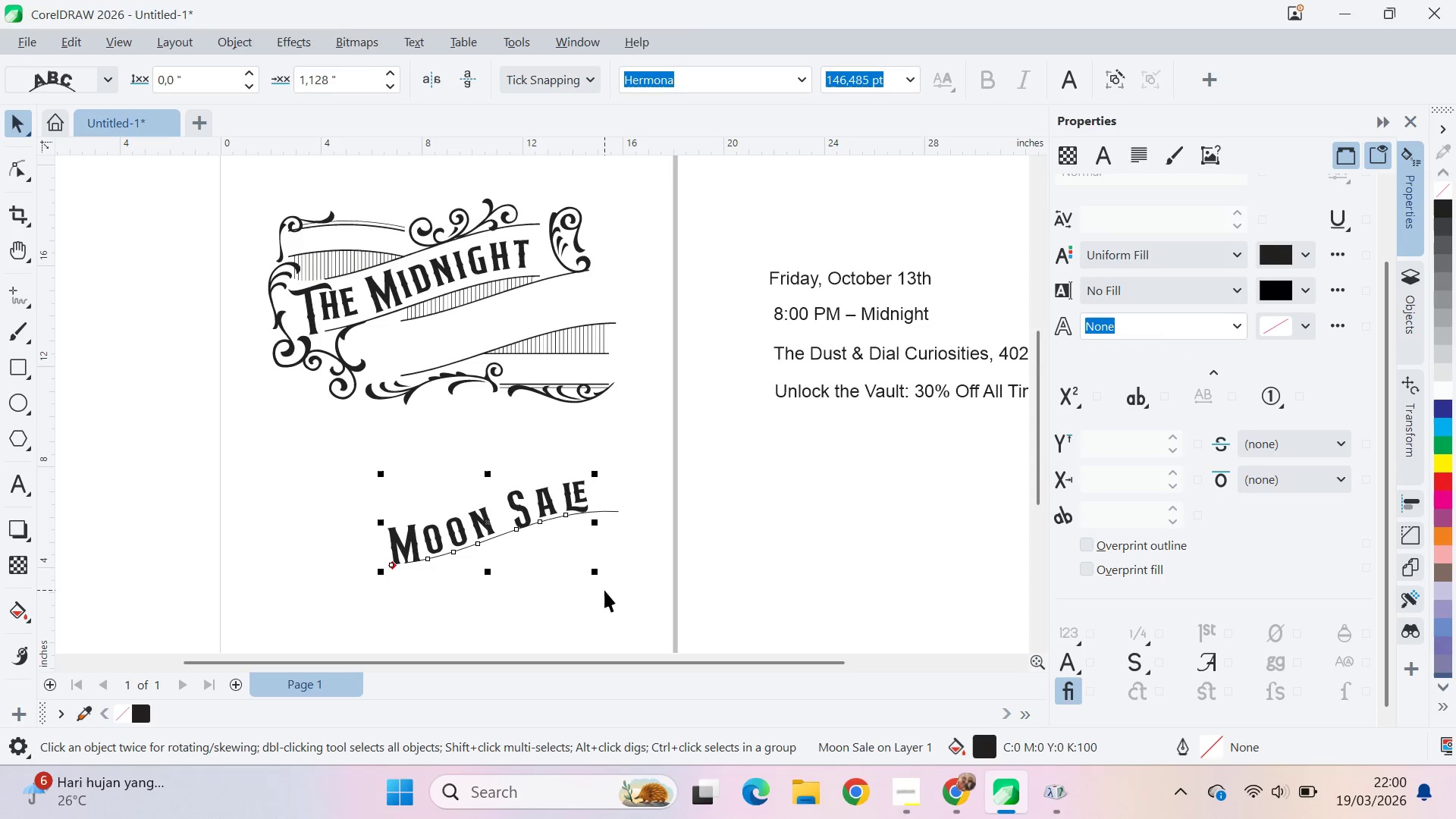 
key(Control+Z)
 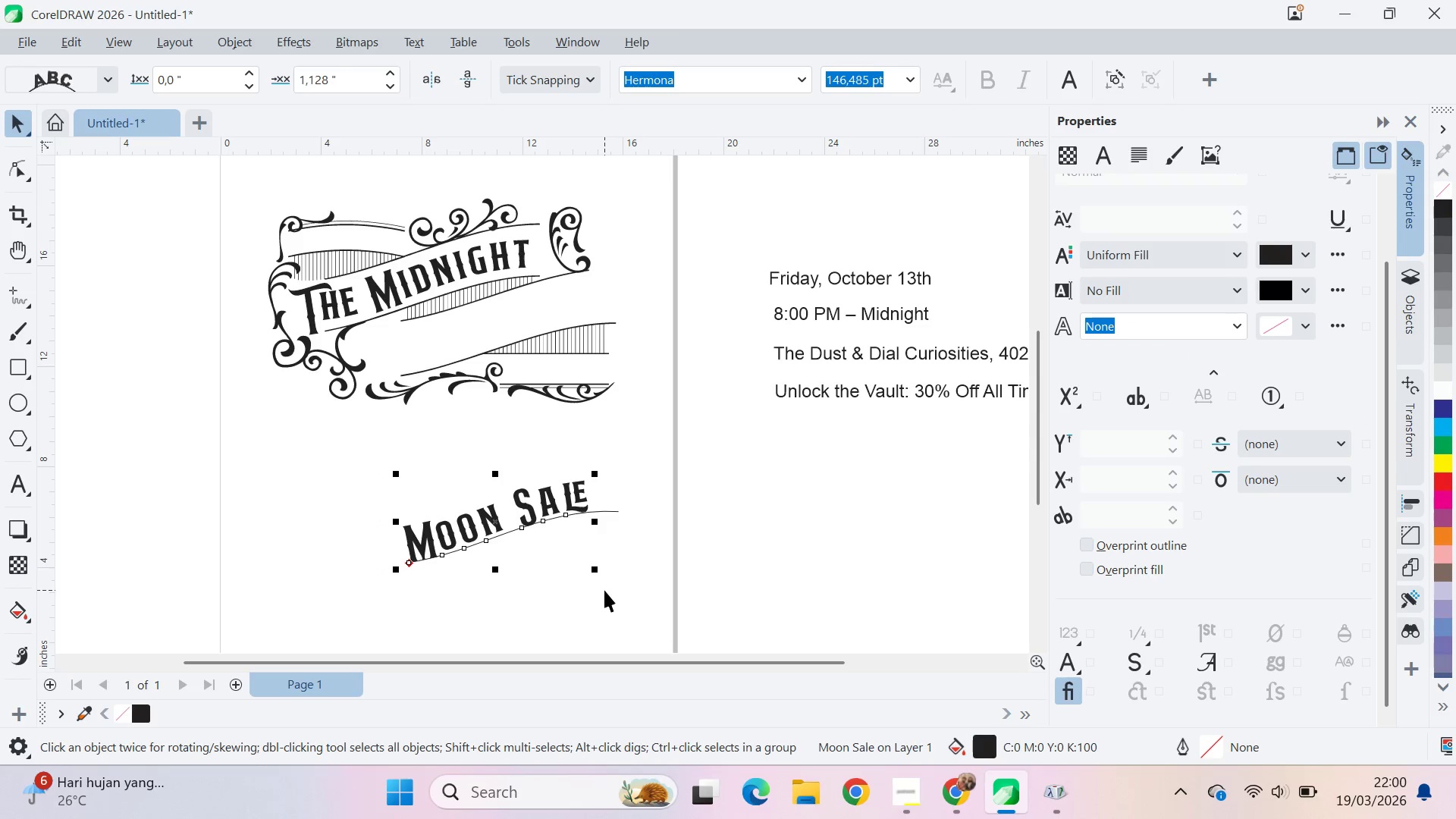 
key(Control+Z)
 